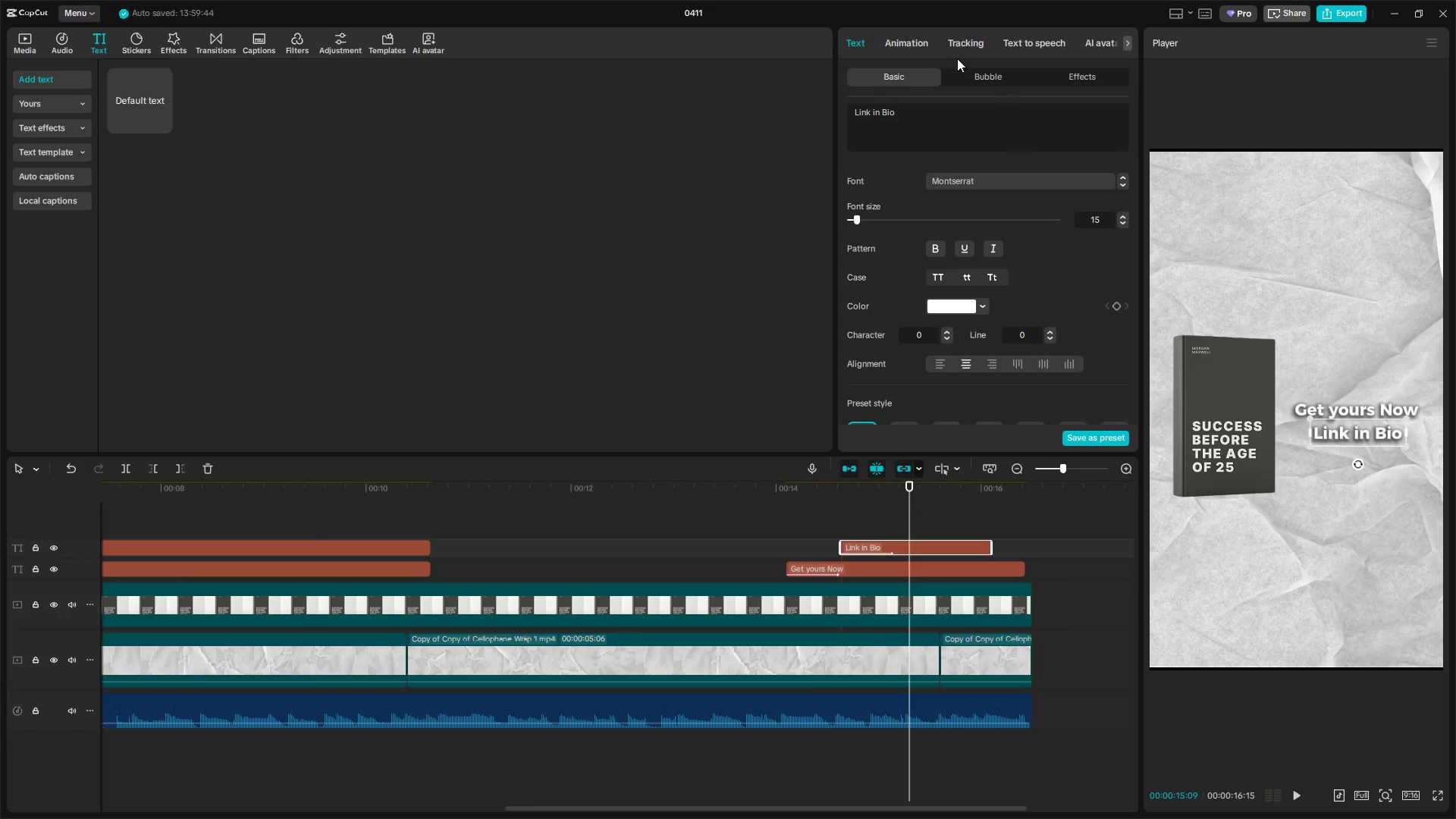 
left_click([893, 46])
 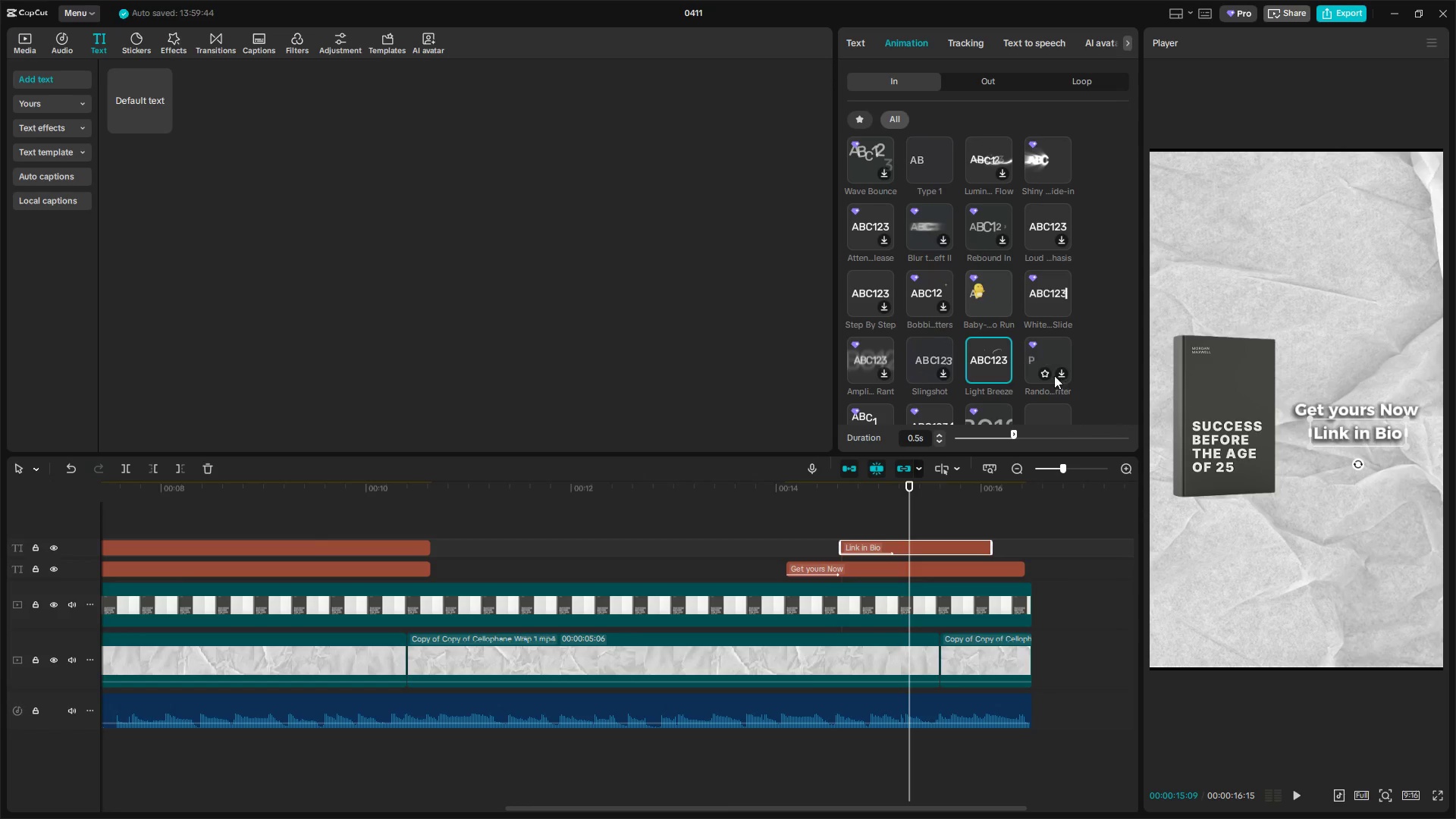 
scroll: coordinate [1053, 346], scroll_direction: down, amount: 2.0
 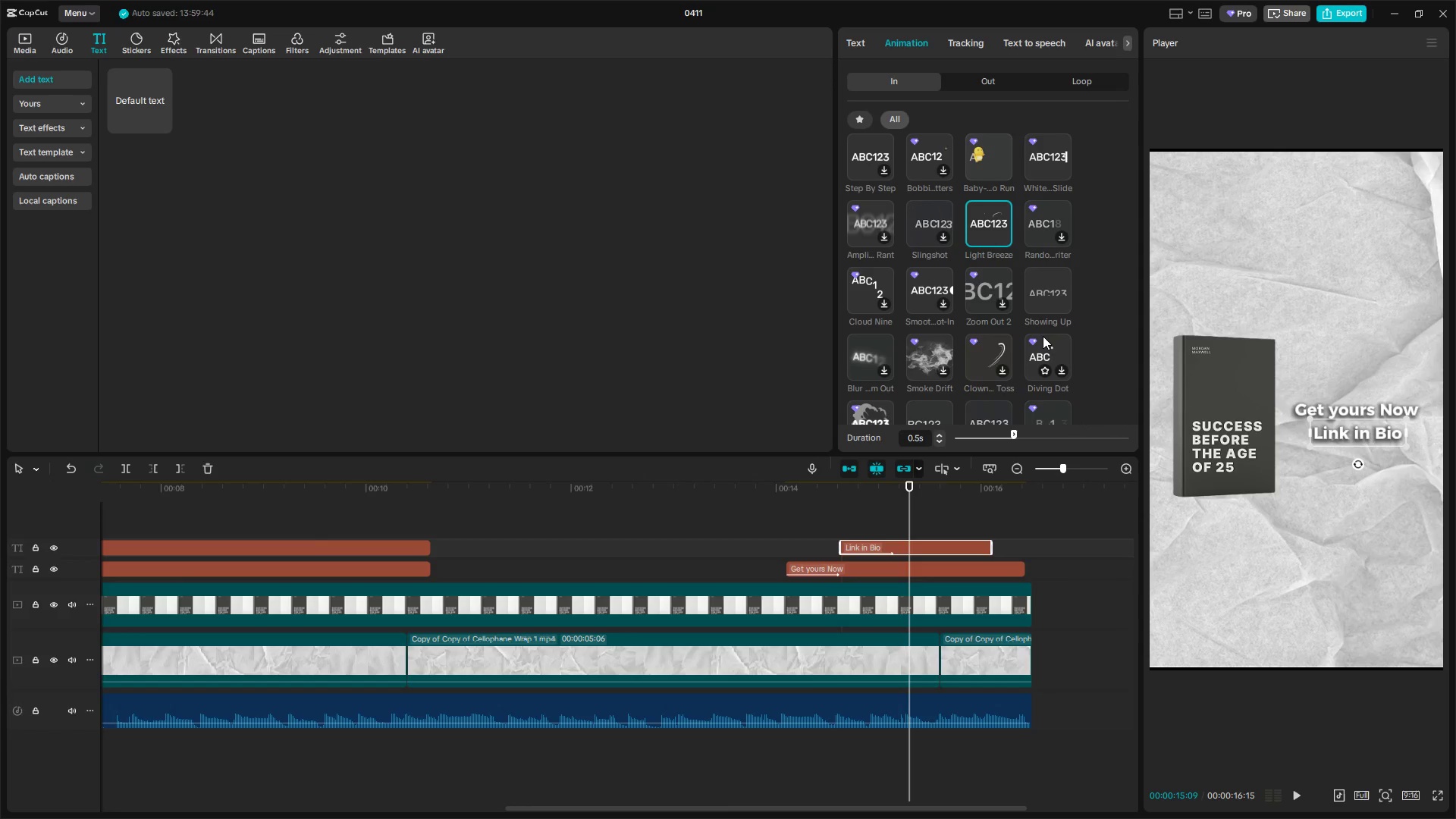 
mouse_move([966, 343])
 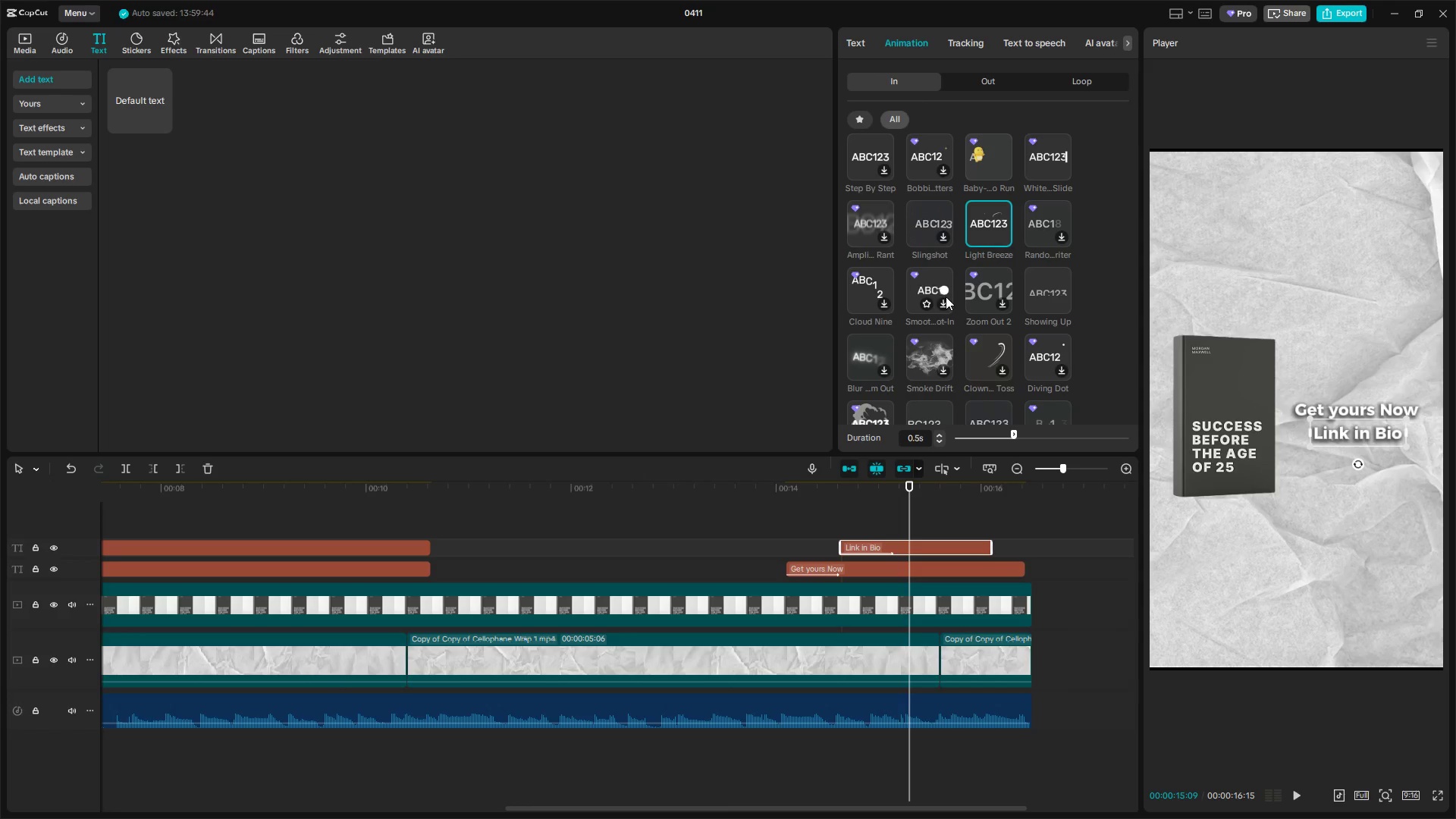 
left_click([943, 290])
 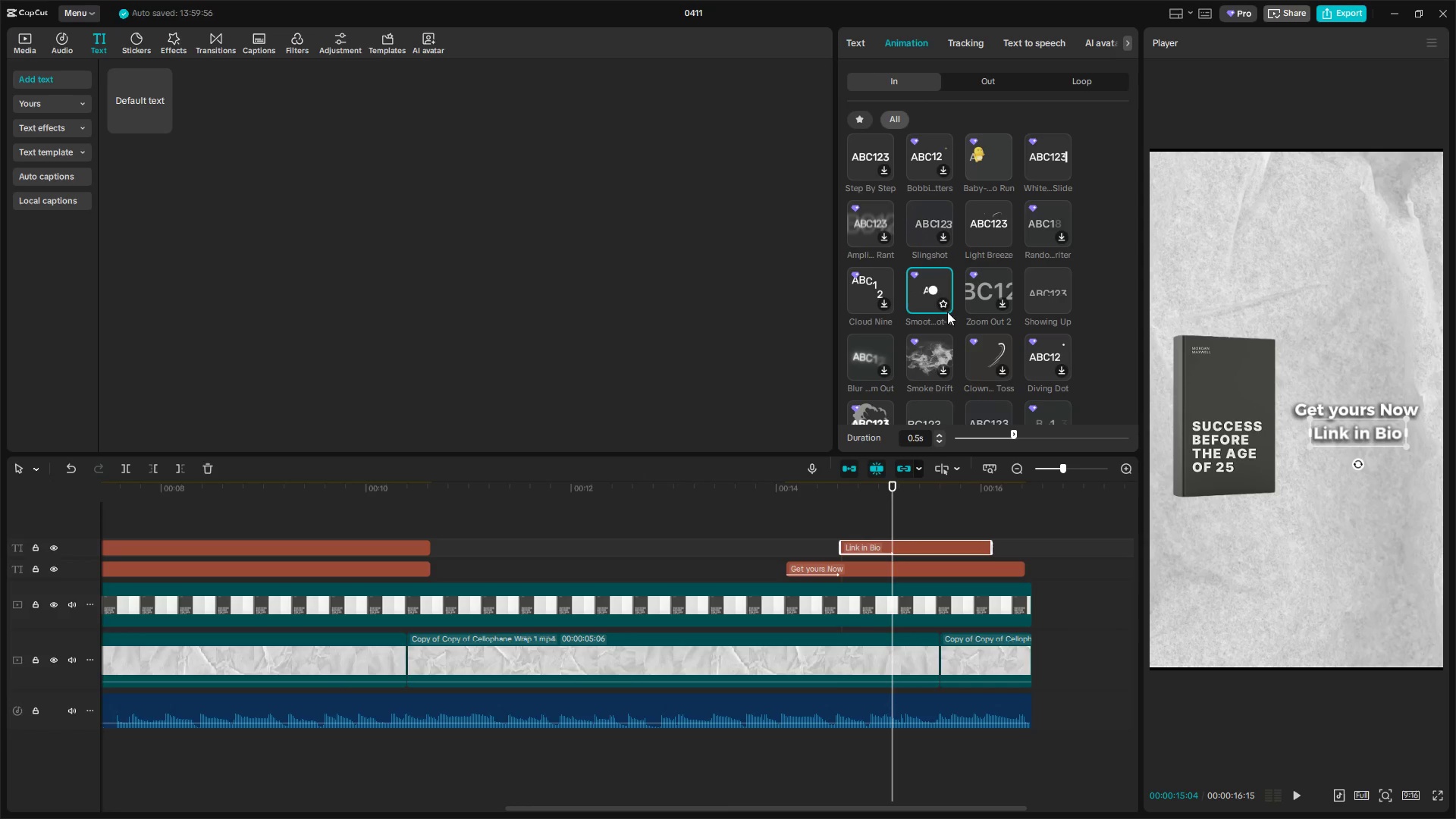 
left_click_drag(start_coordinate=[778, 519], to_coordinate=[774, 526])
 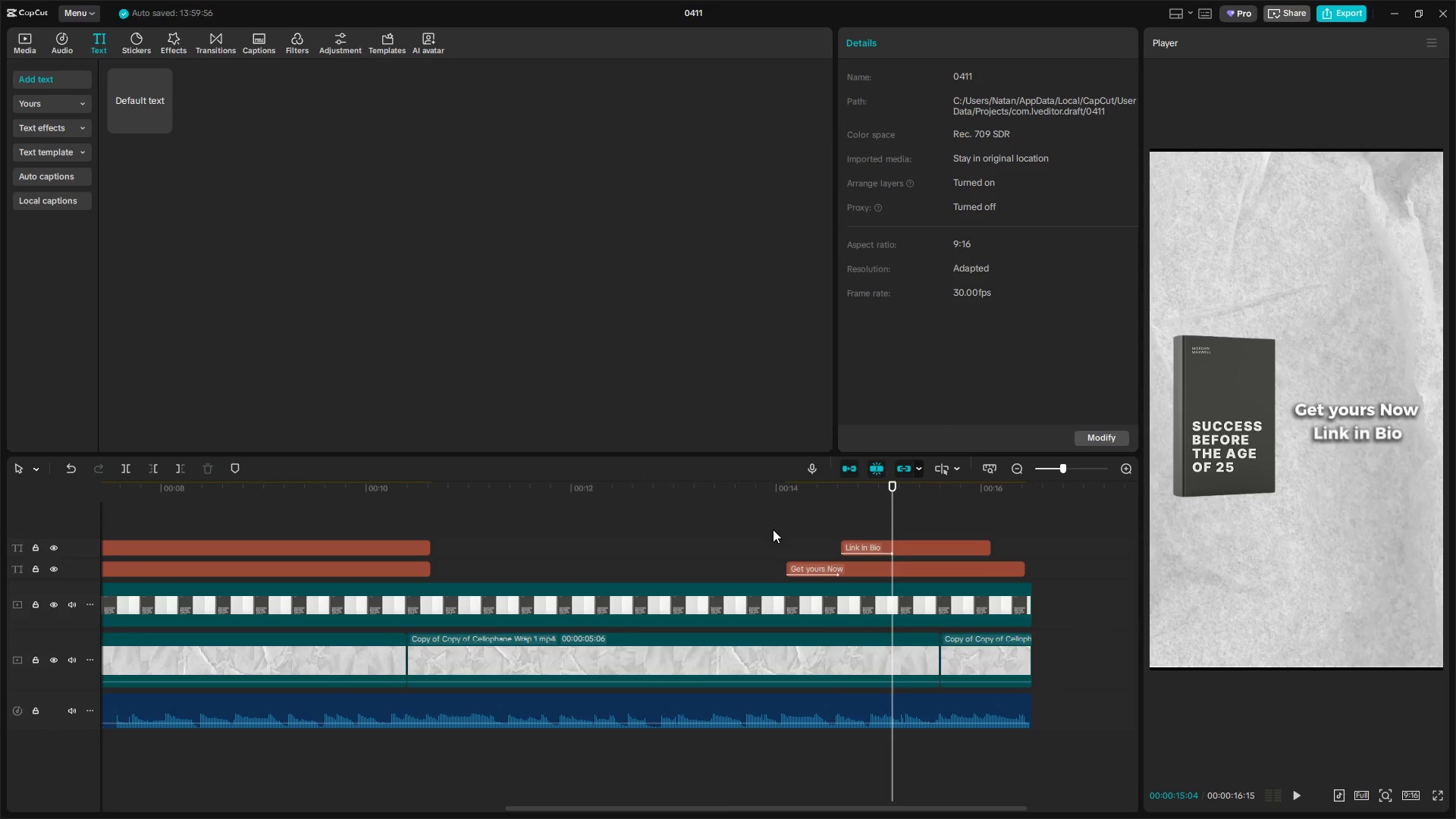 
key(Space)
 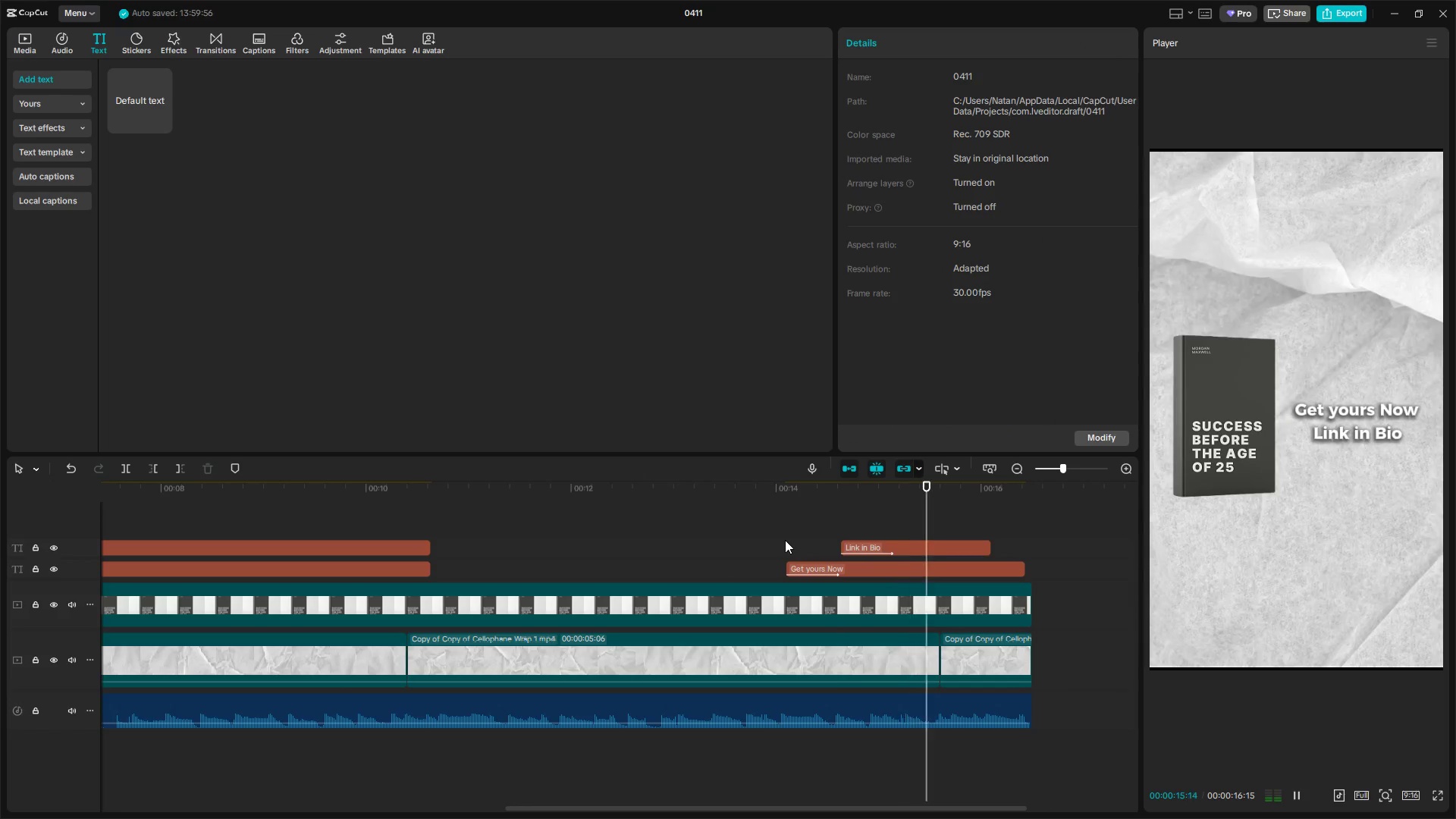 
key(Space)
 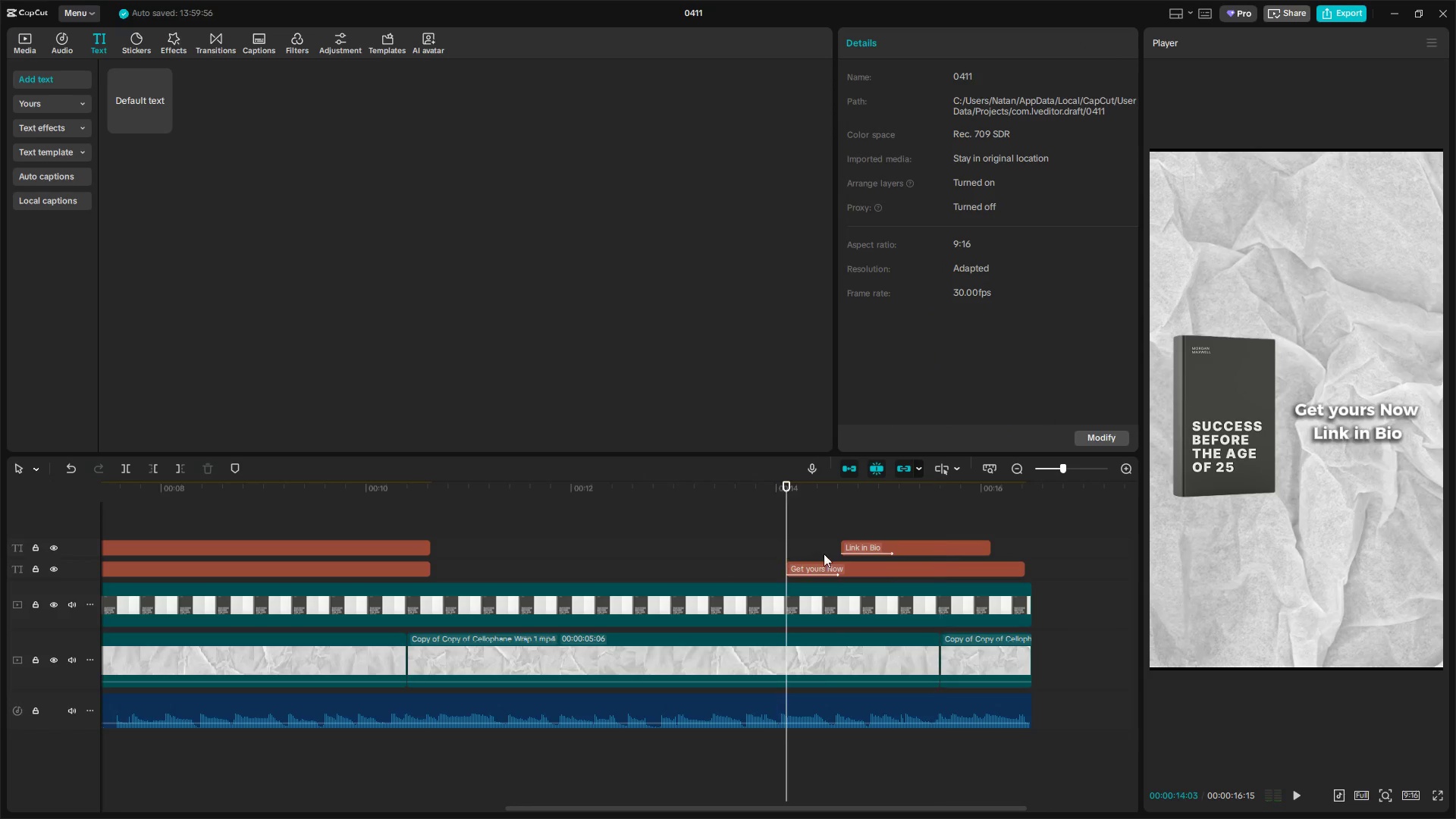 
double_click([883, 543])
 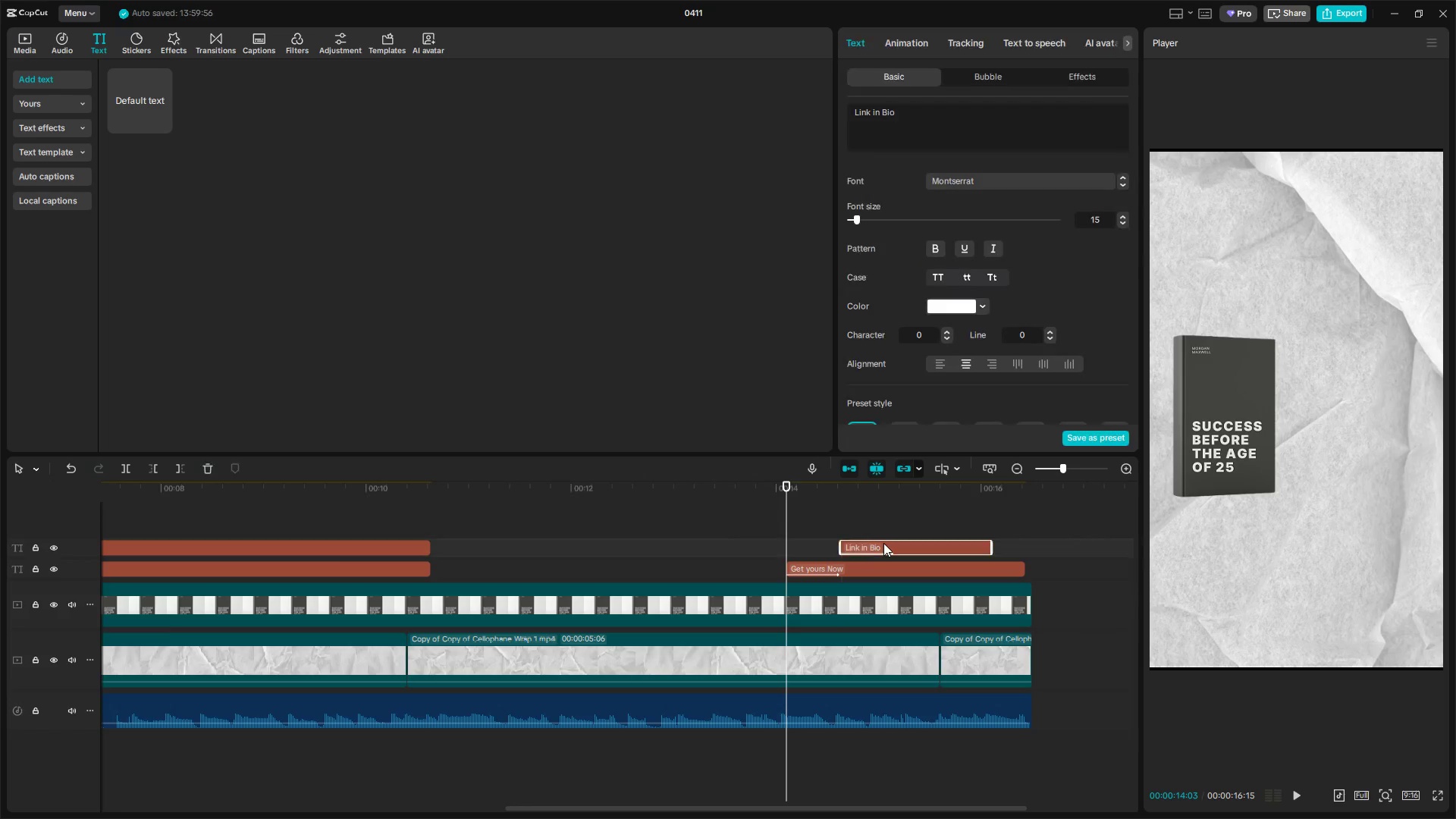 
right_click([883, 543])
 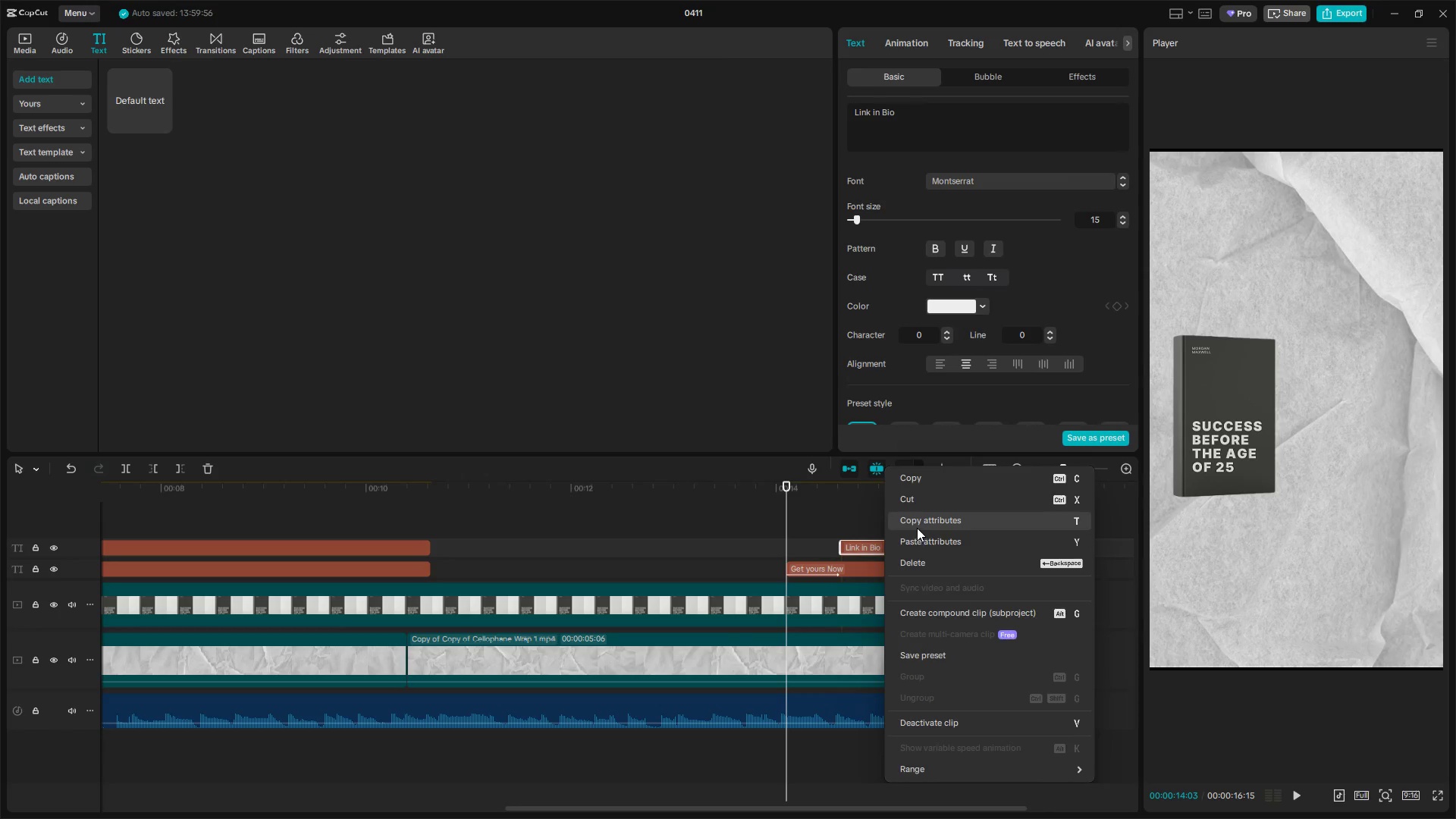 
double_click([848, 566])
 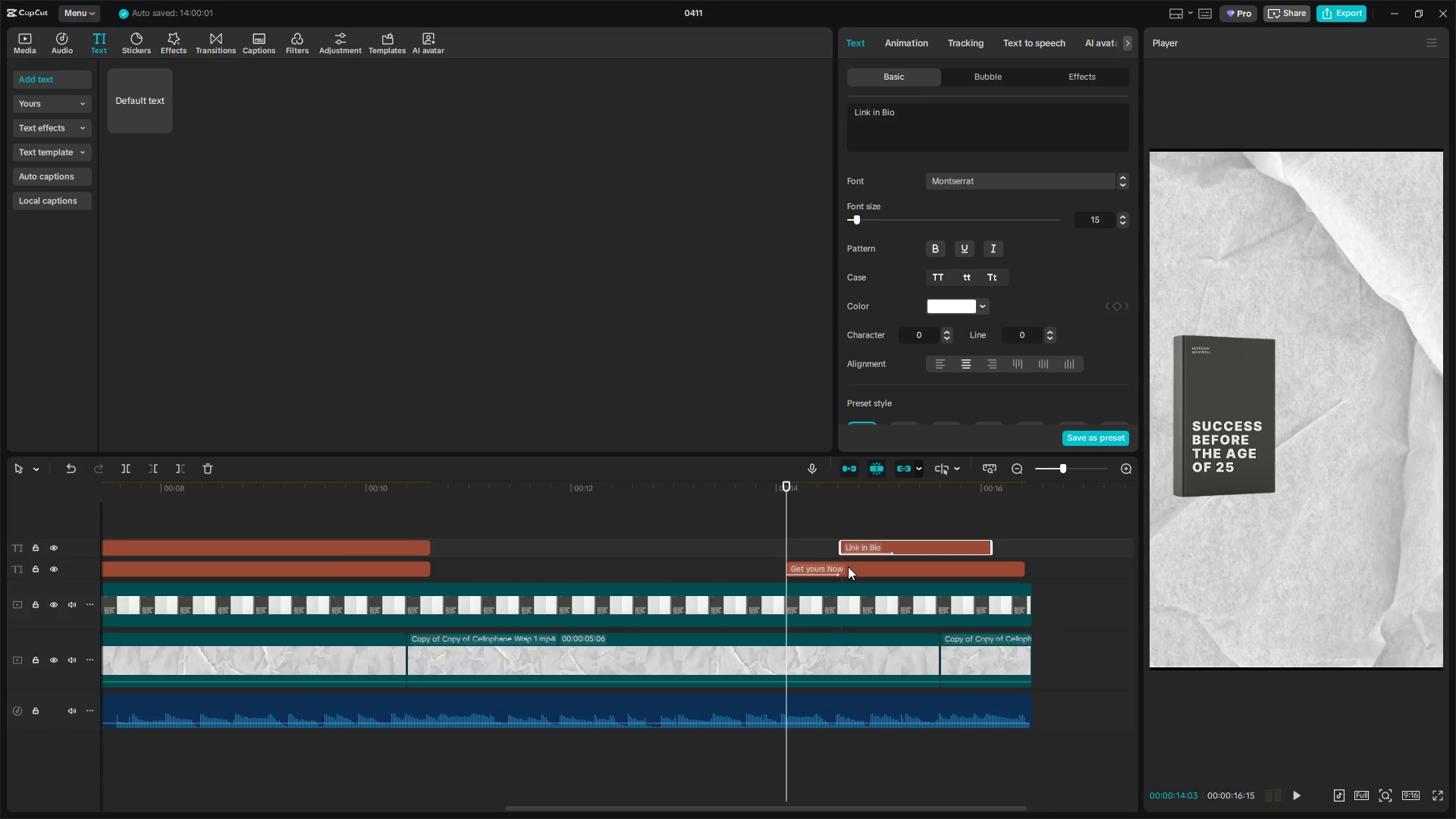 
right_click([847, 566])
 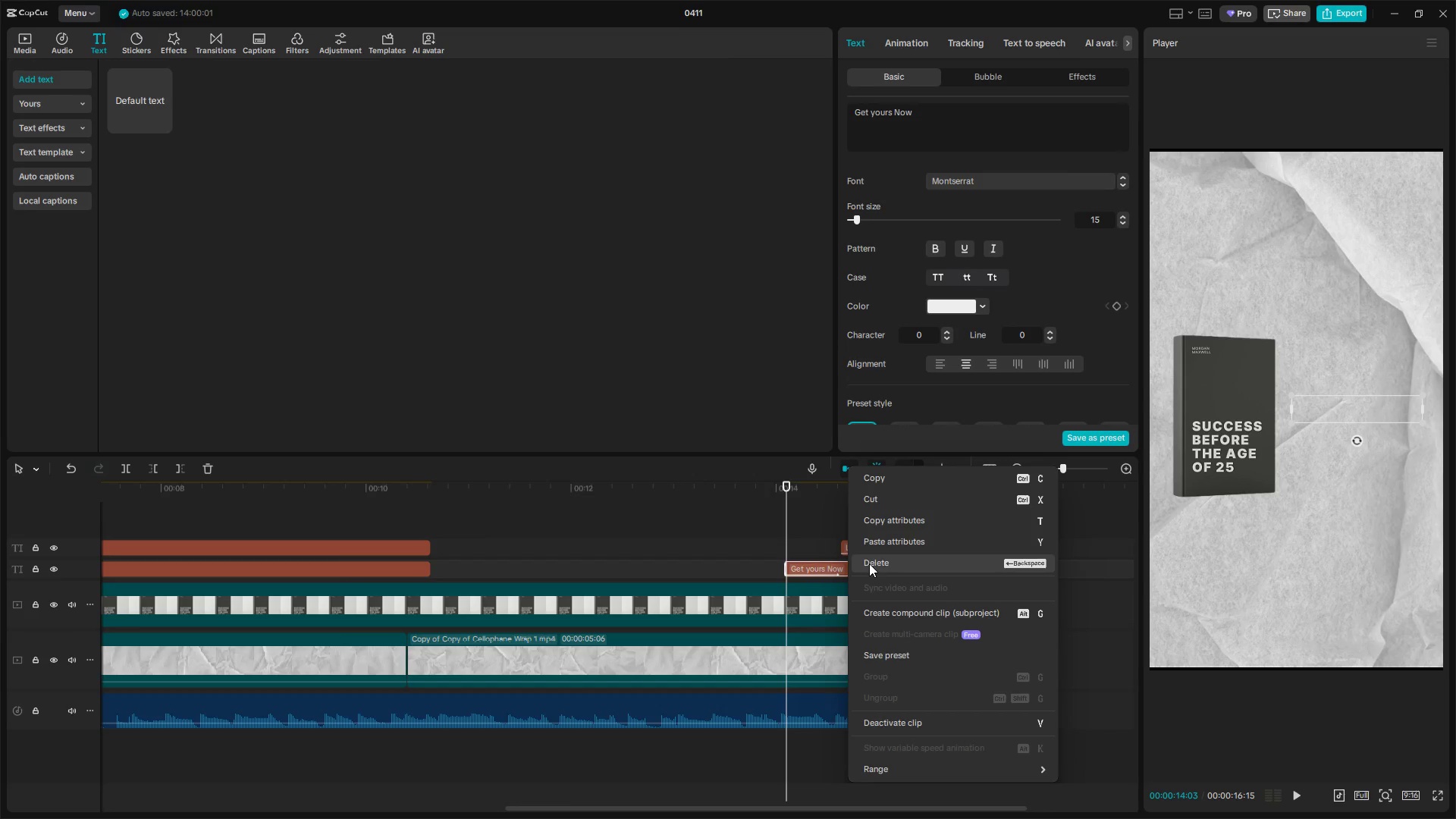 
left_click([883, 548])
 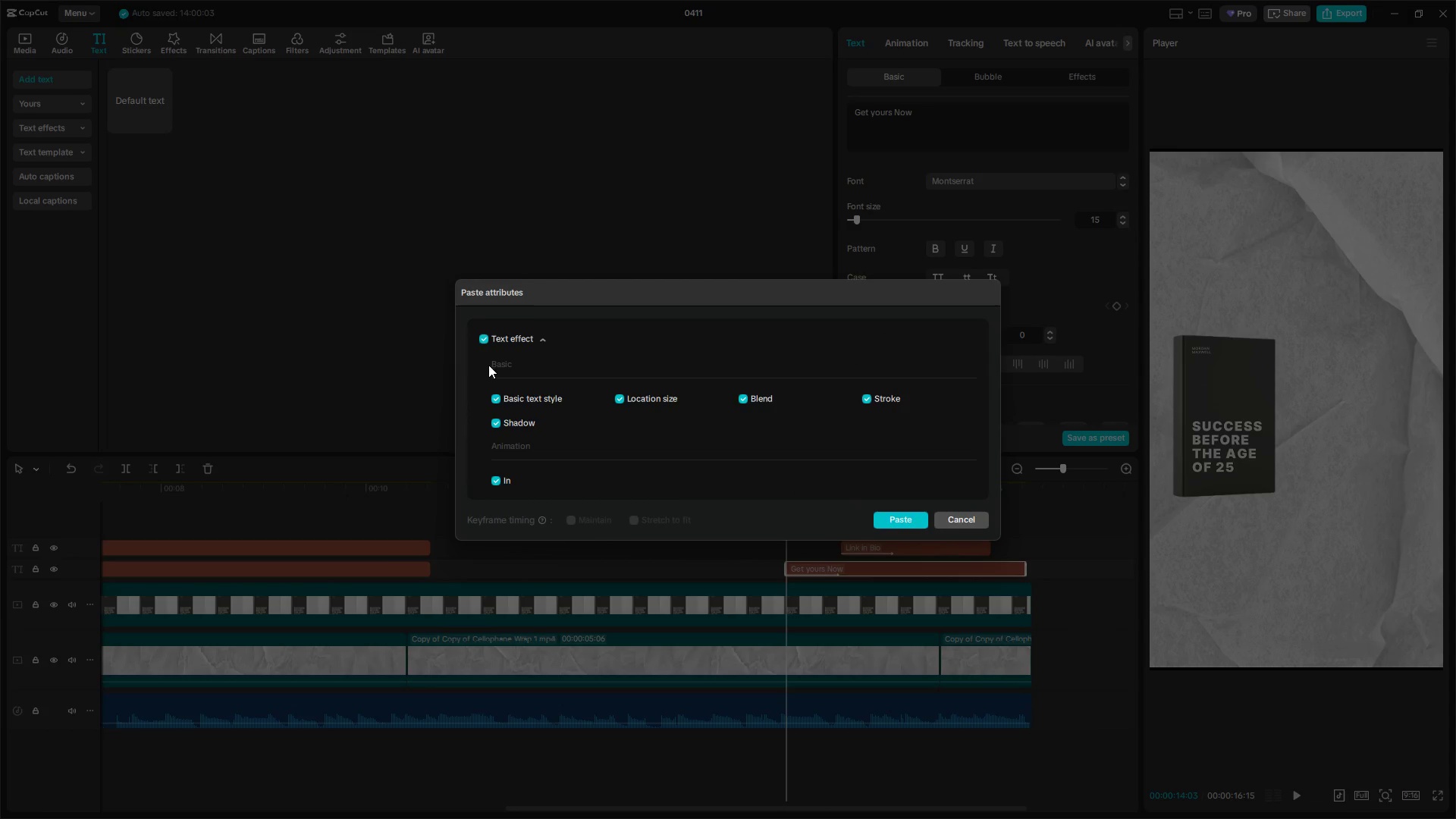 
double_click([482, 336])
 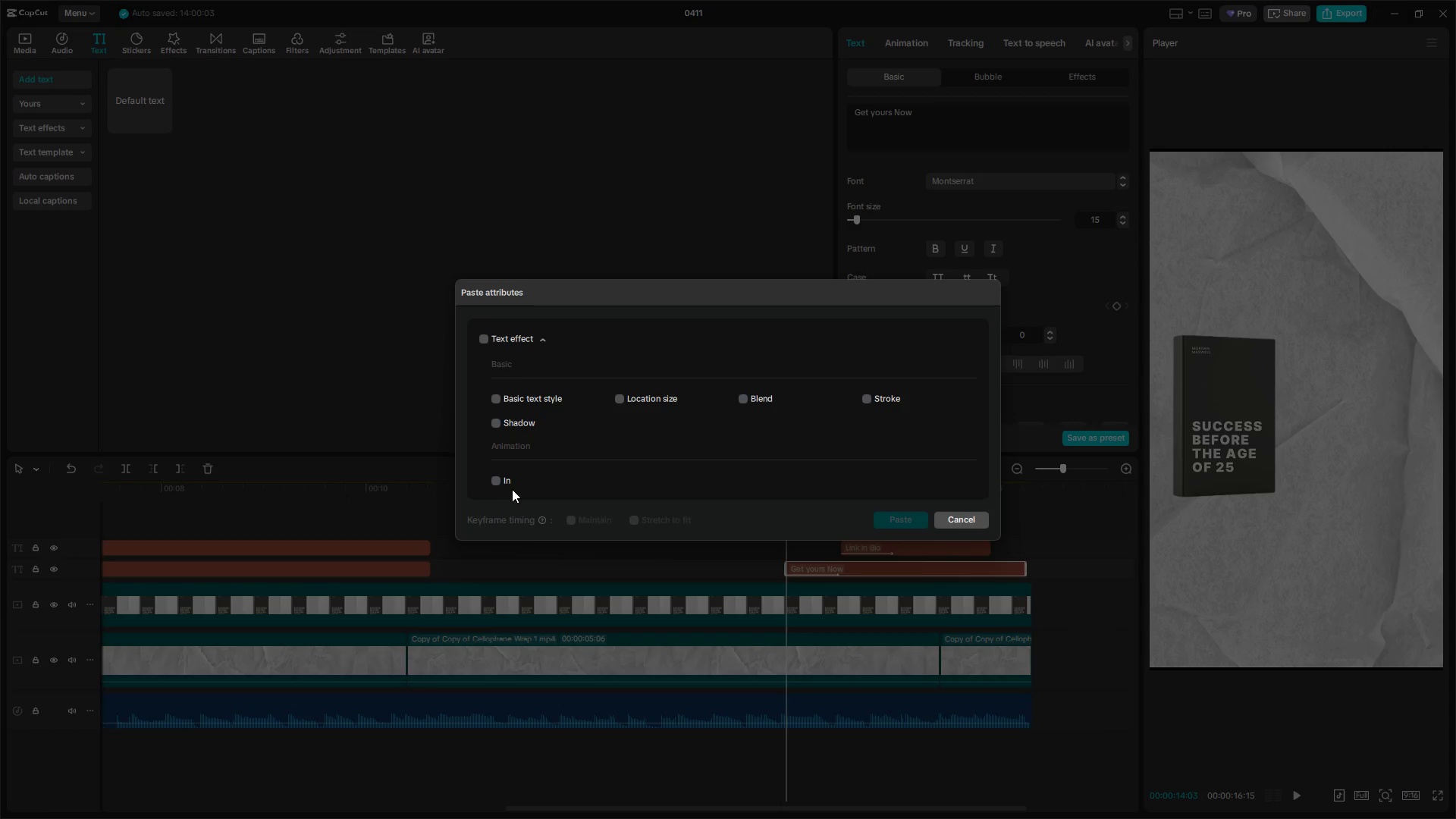 
left_click([497, 482])
 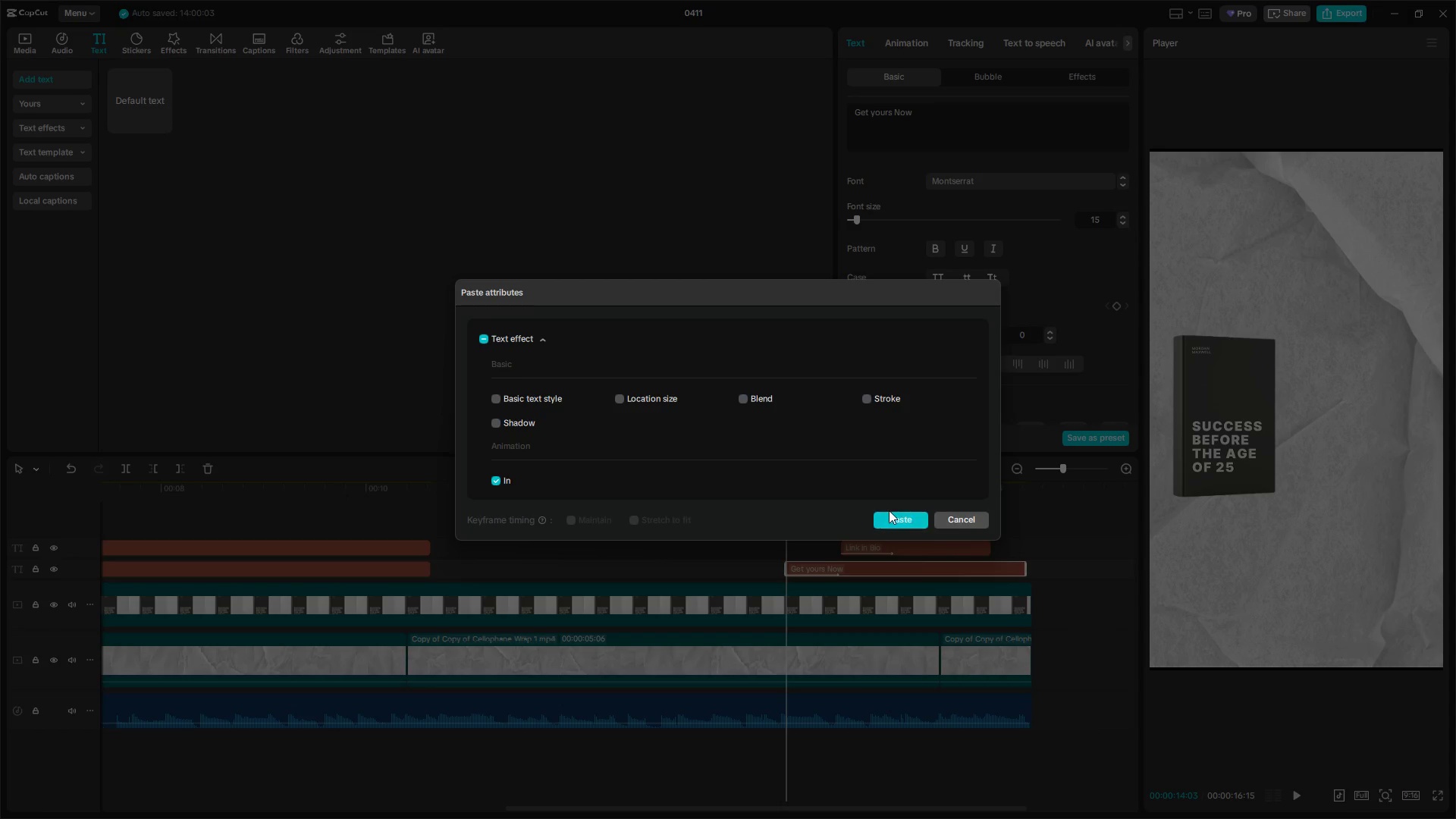 
double_click([893, 519])
 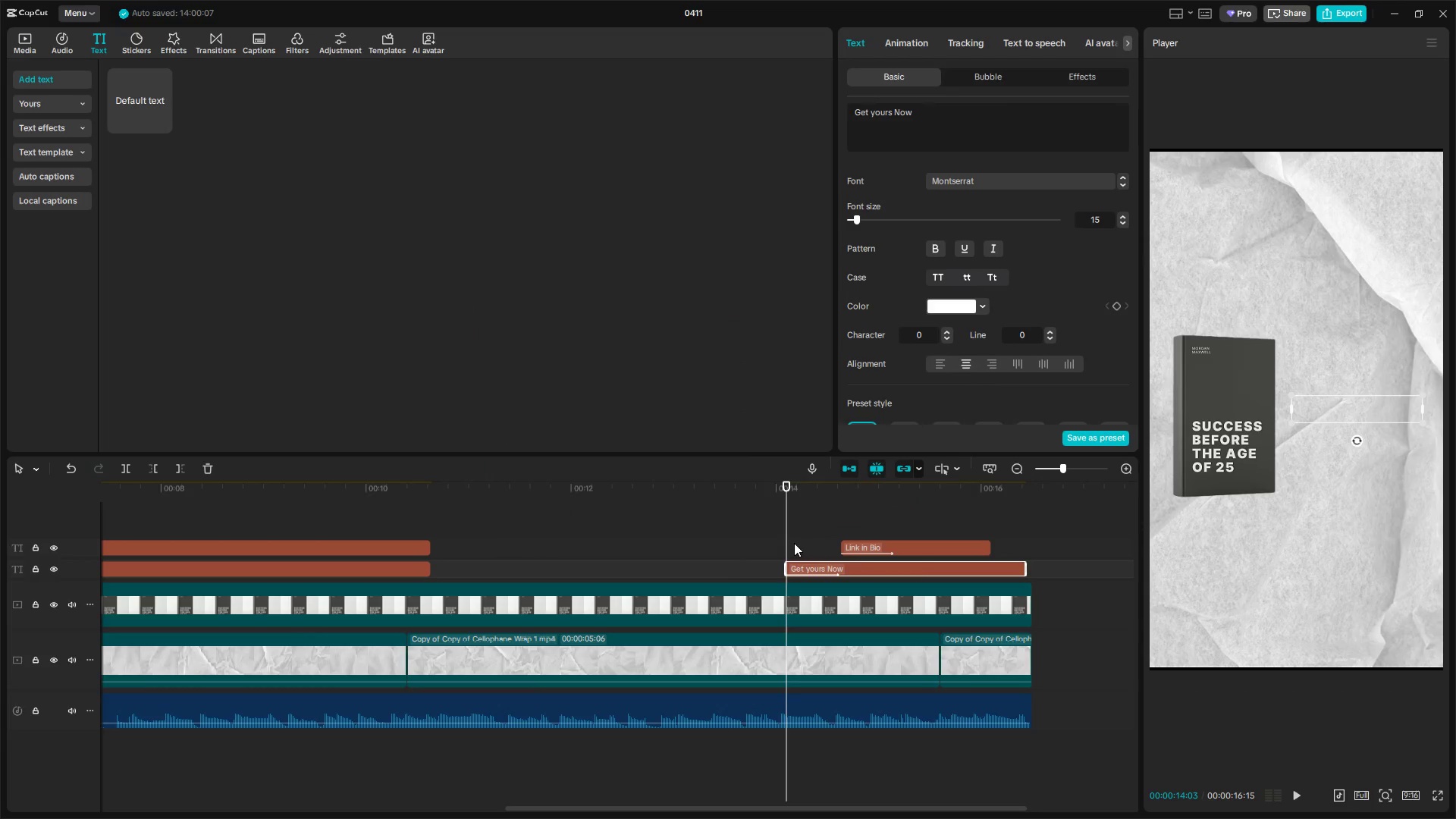 
key(Space)
 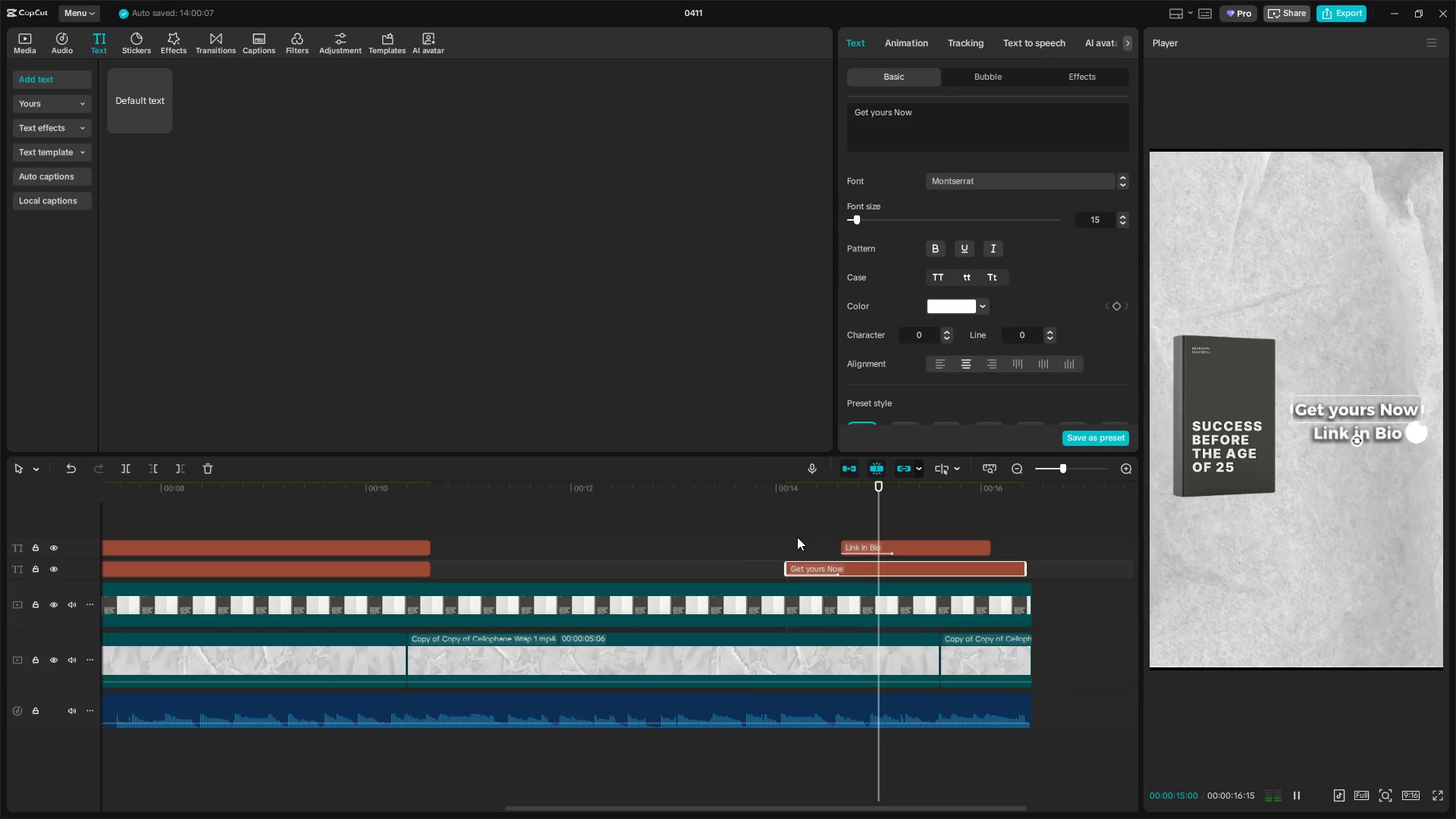 
key(Space)
 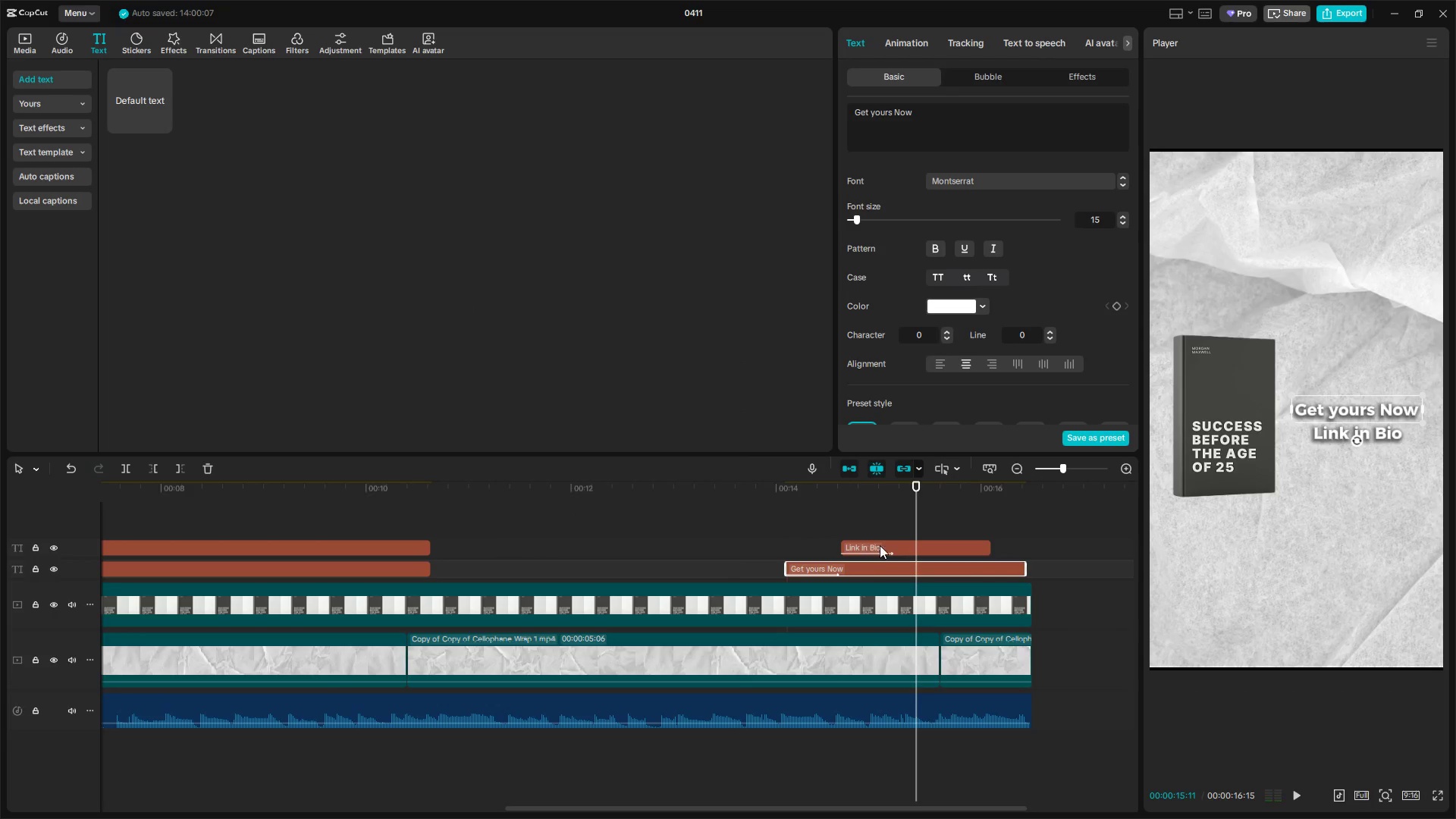 
left_click_drag(start_coordinate=[881, 547], to_coordinate=[840, 547])
 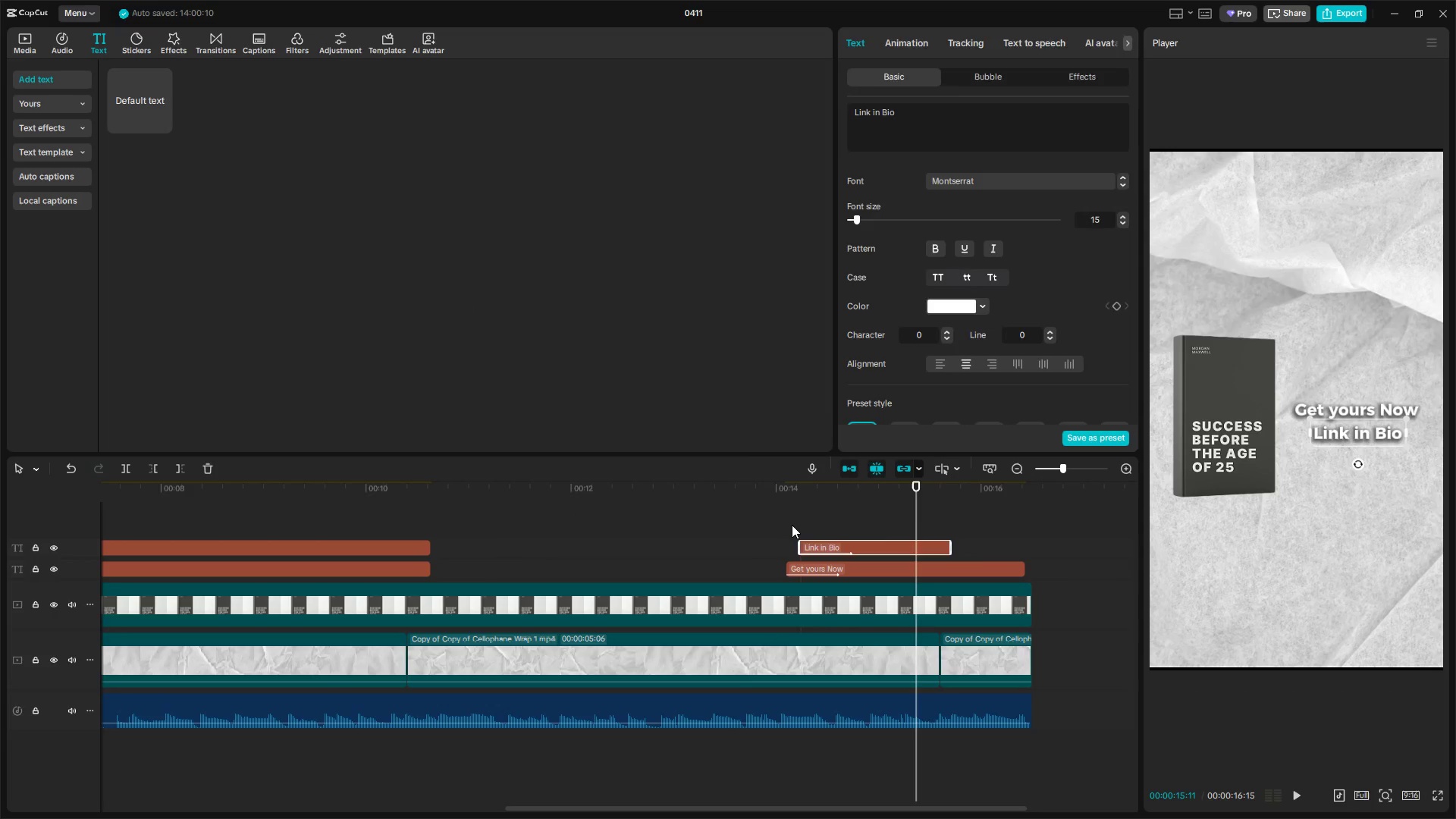 
left_click([786, 521])
 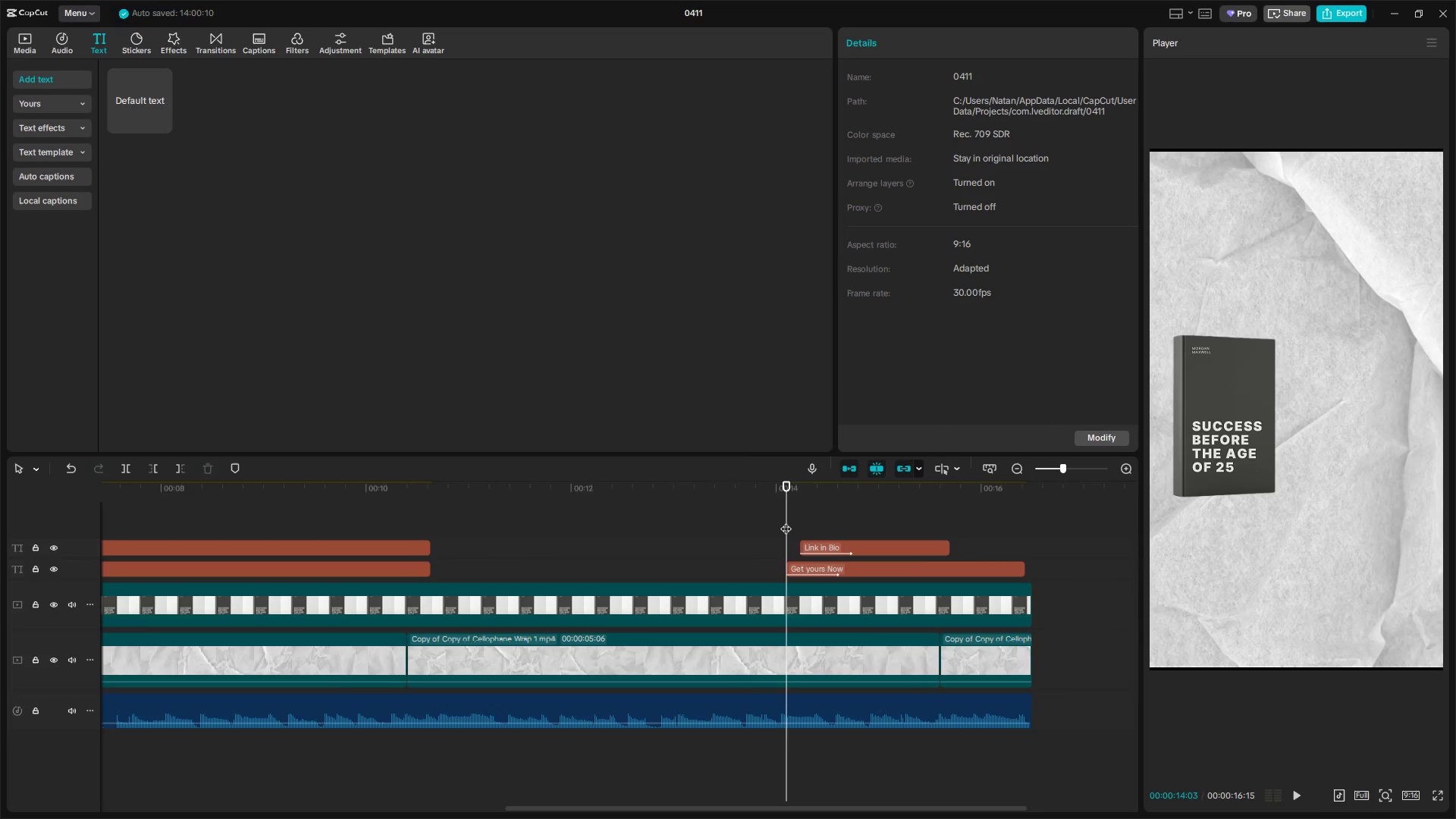 
key(Space)
 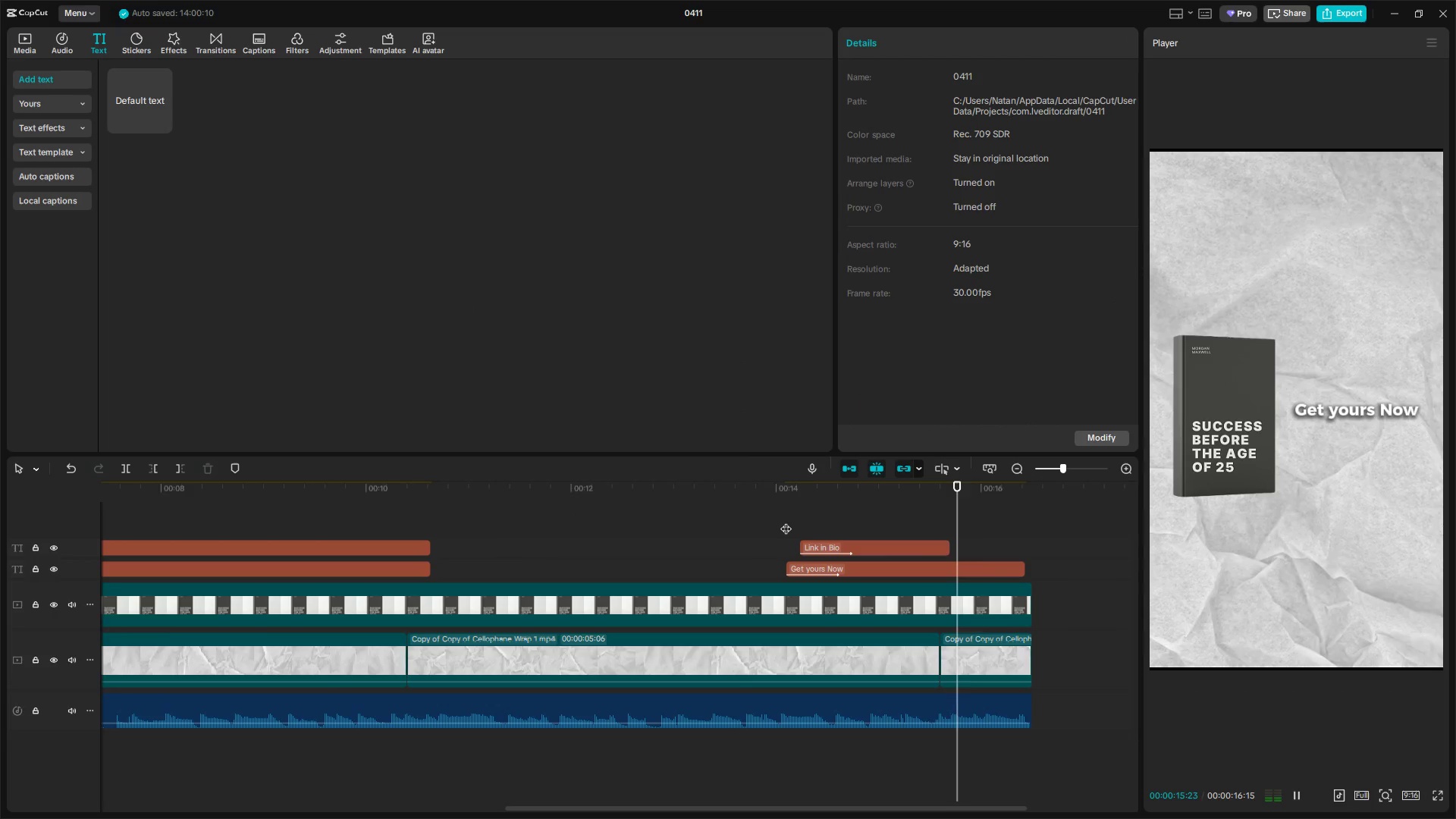 
key(Space)
 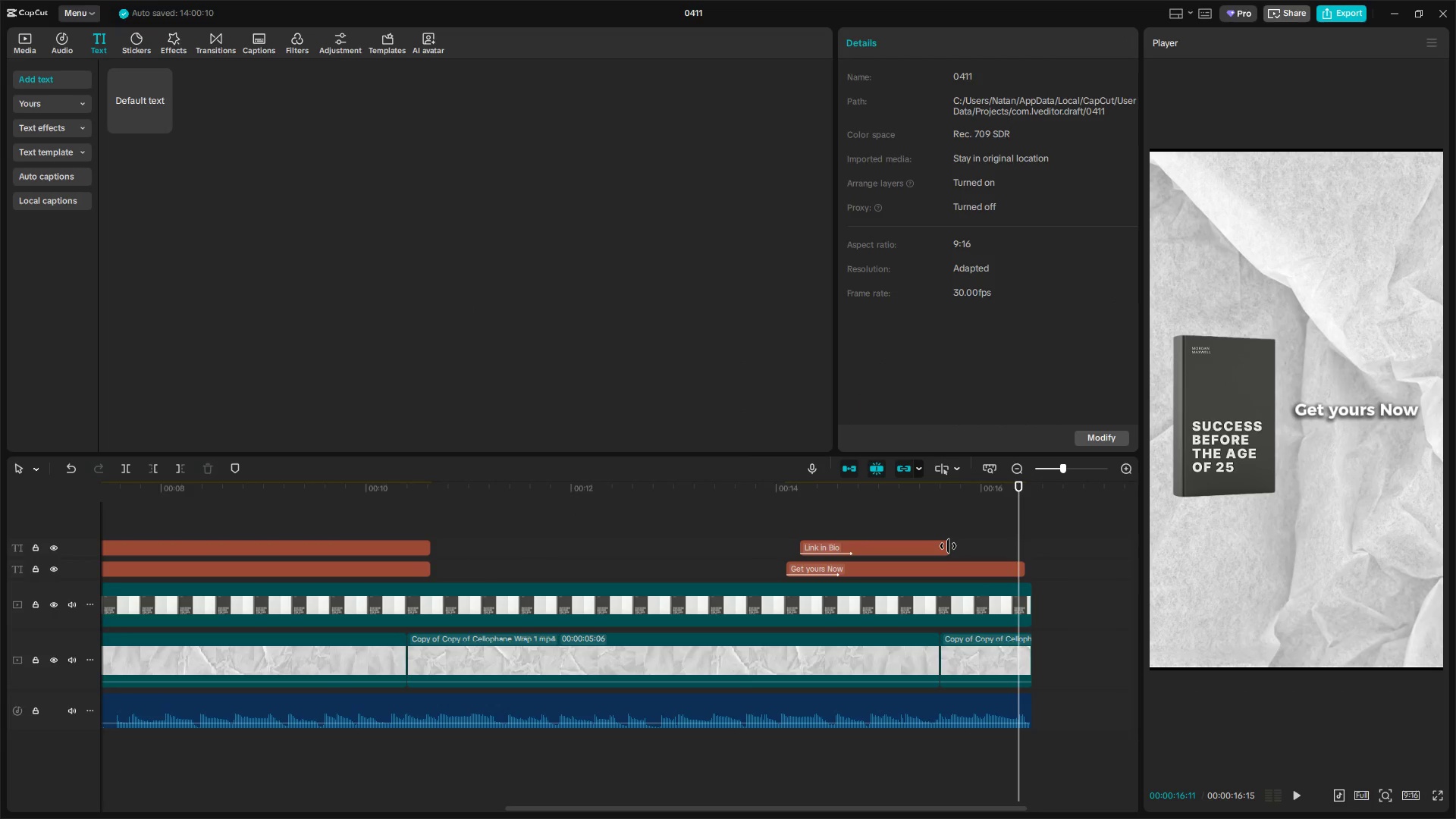 
left_click_drag(start_coordinate=[948, 546], to_coordinate=[1028, 551])
 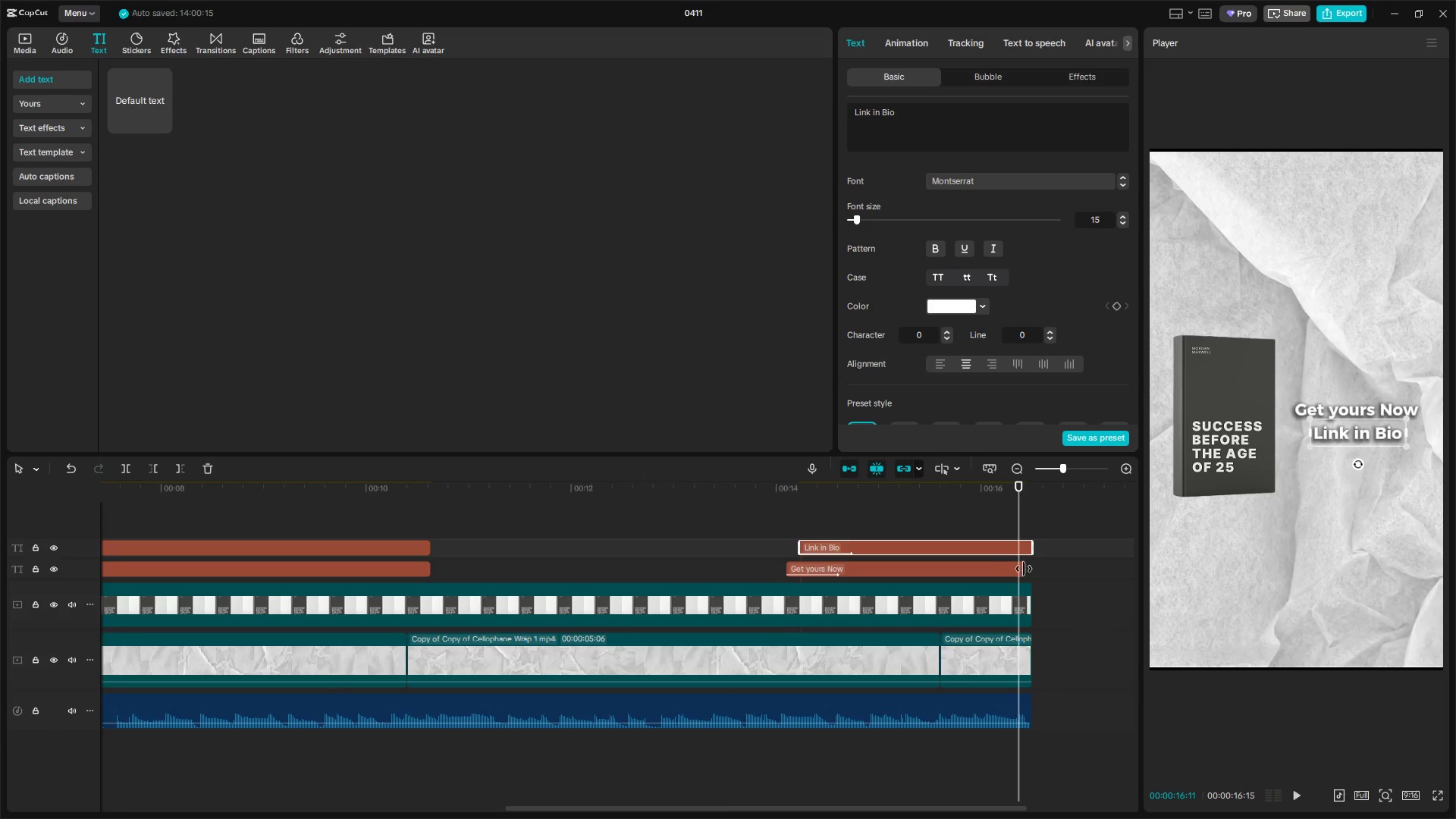 
left_click_drag(start_coordinate=[1025, 568], to_coordinate=[1030, 568])
 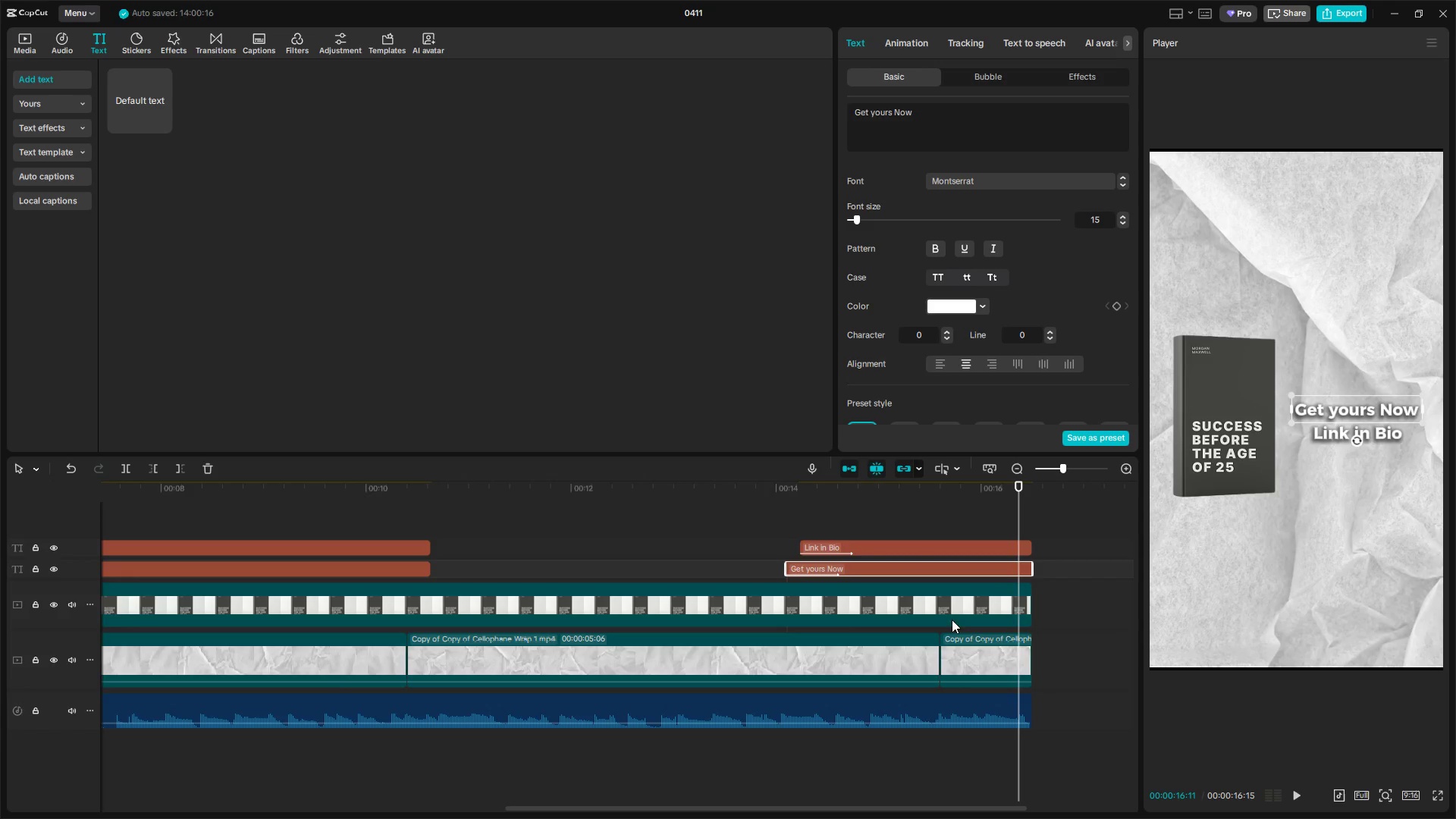 
hold_key(key=ControlLeft, duration=1.22)
scroll: coordinate [909, 645], scroll_direction: down, amount: 23.0
 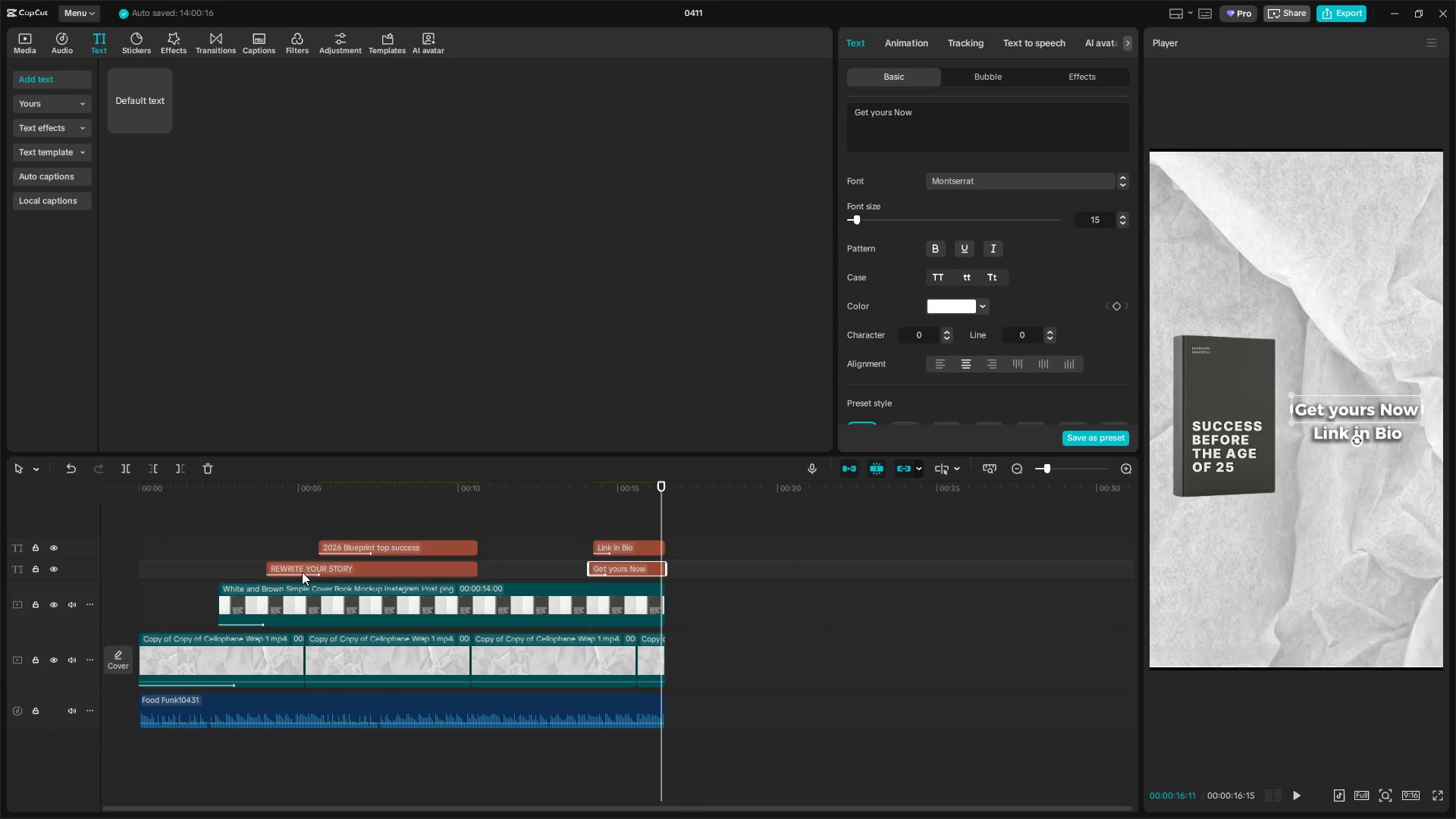 
left_click([197, 532])
 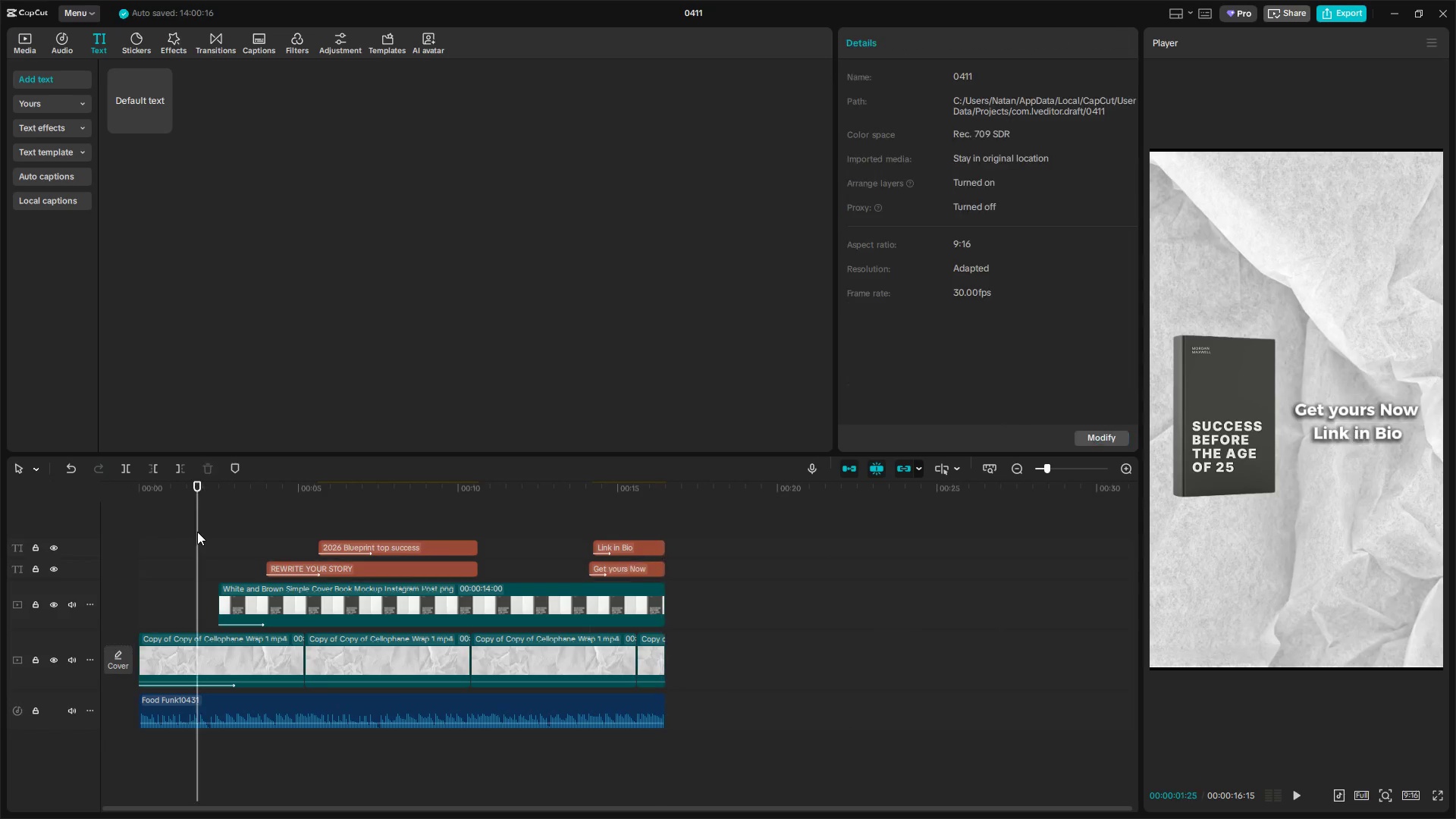 
left_click_drag(start_coordinate=[197, 532], to_coordinate=[36, 513])
 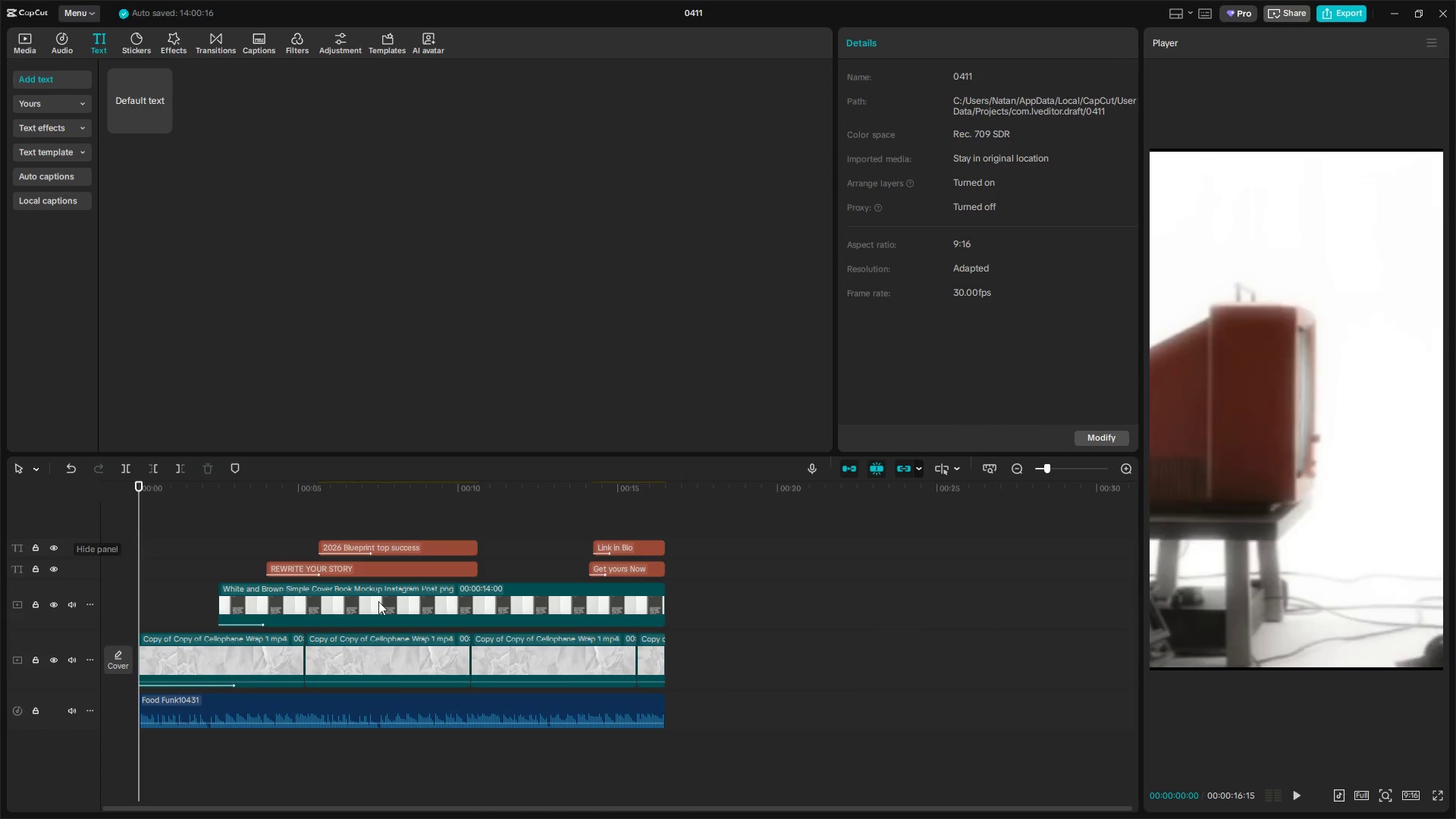 
key(Space)
 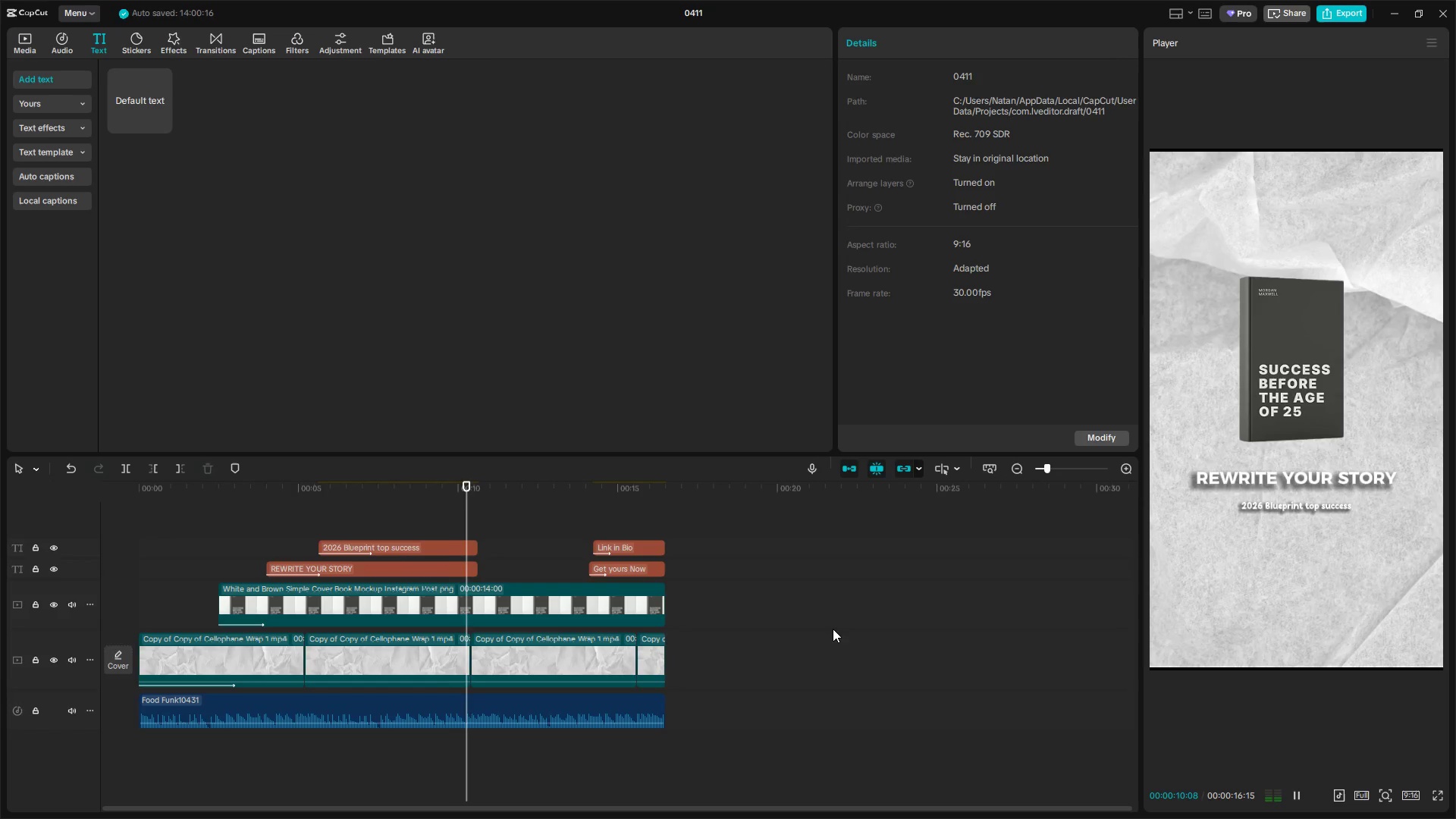 
wait(15.36)
 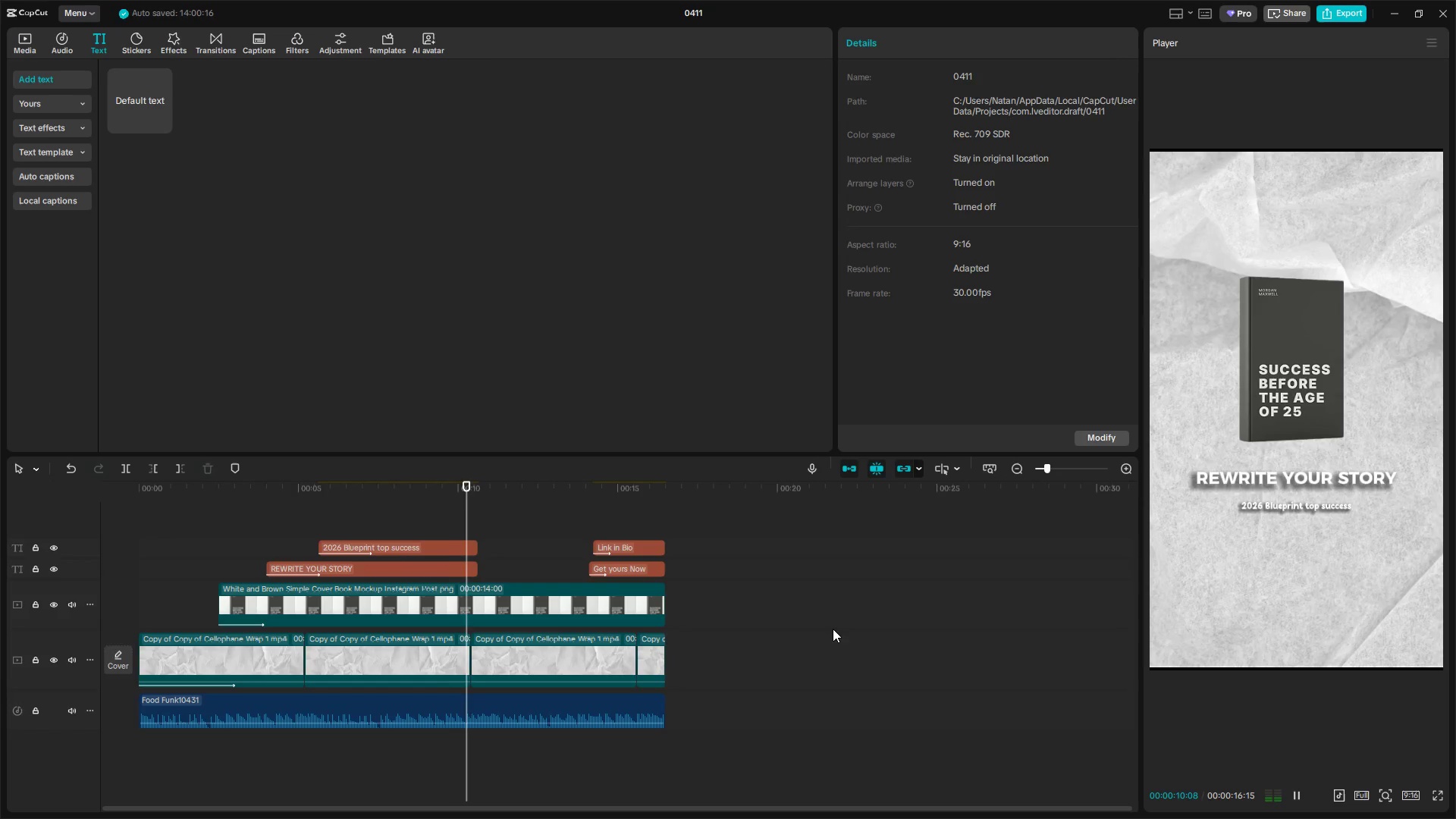 
key(Space)
 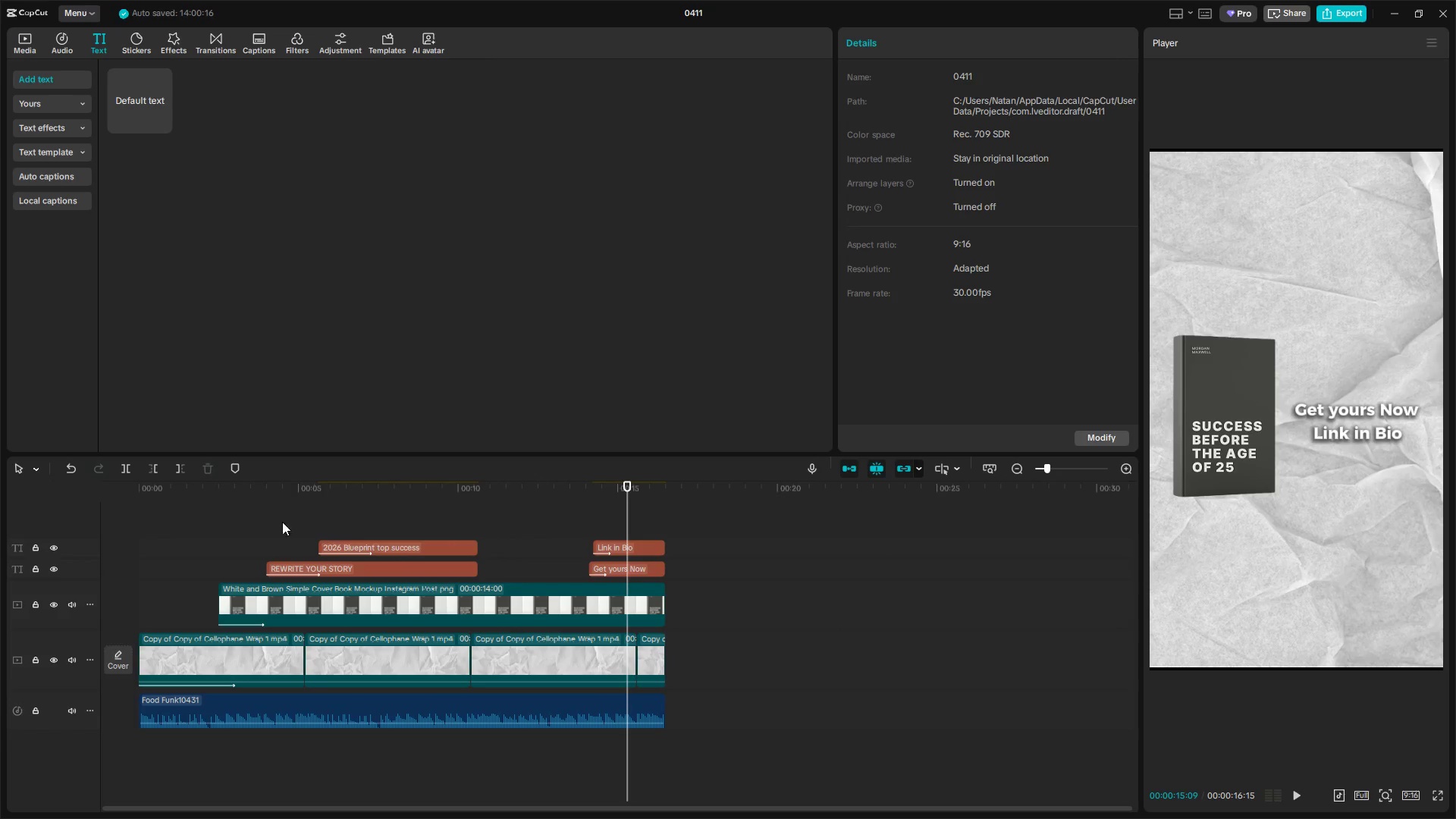 
left_click([238, 519])
 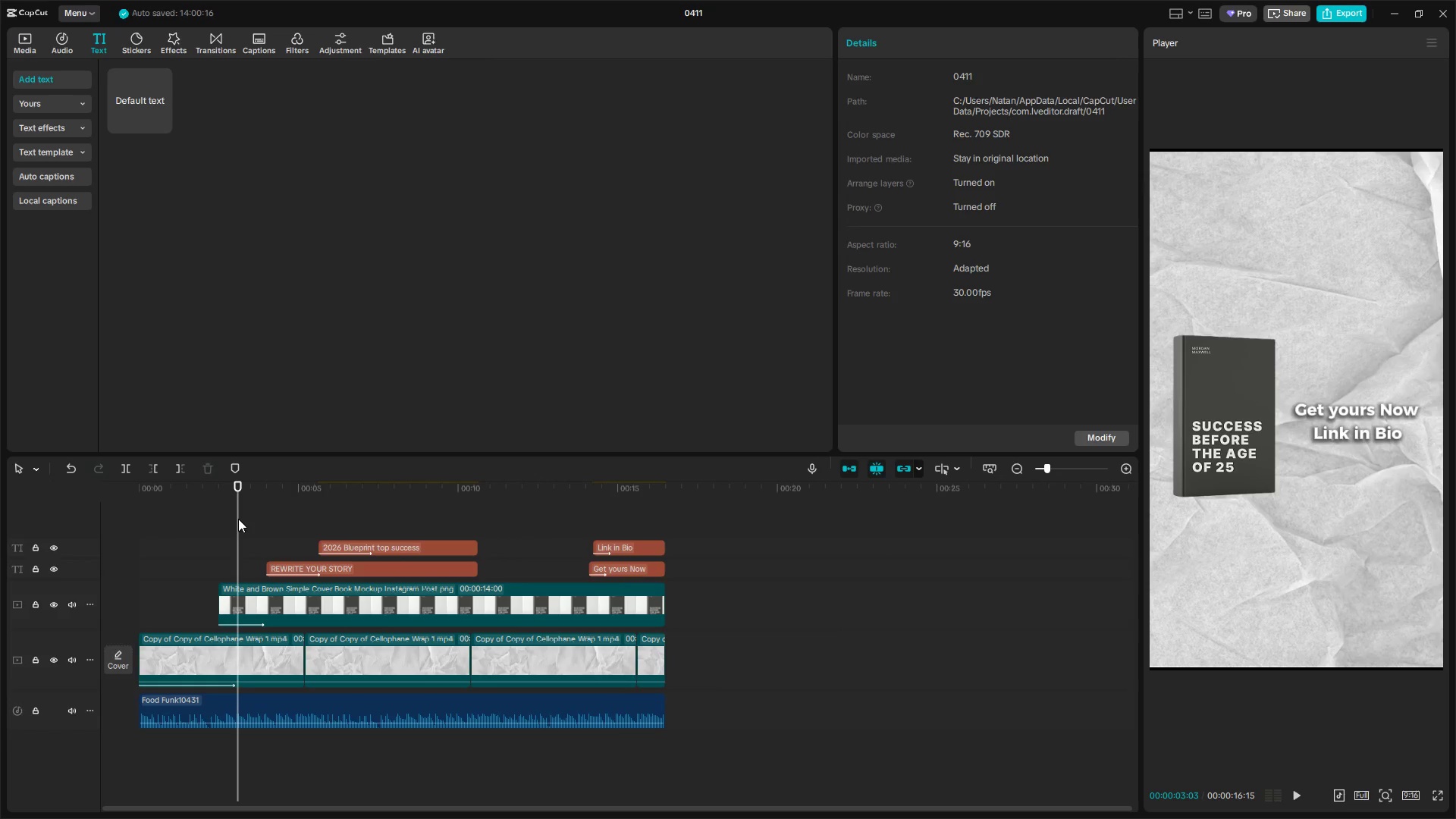 
left_click_drag(start_coordinate=[238, 519], to_coordinate=[225, 519])
 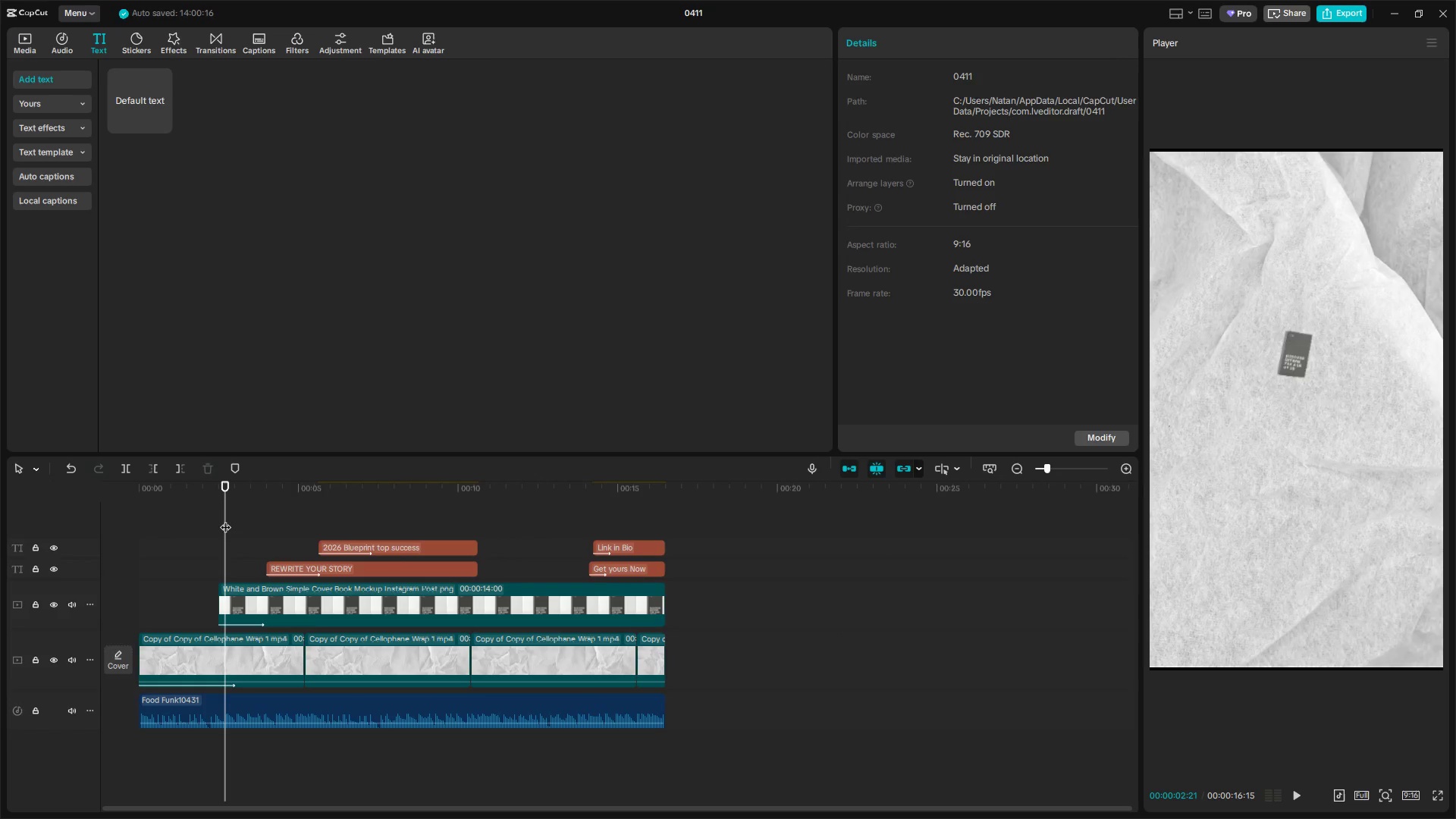 
key(Space)
 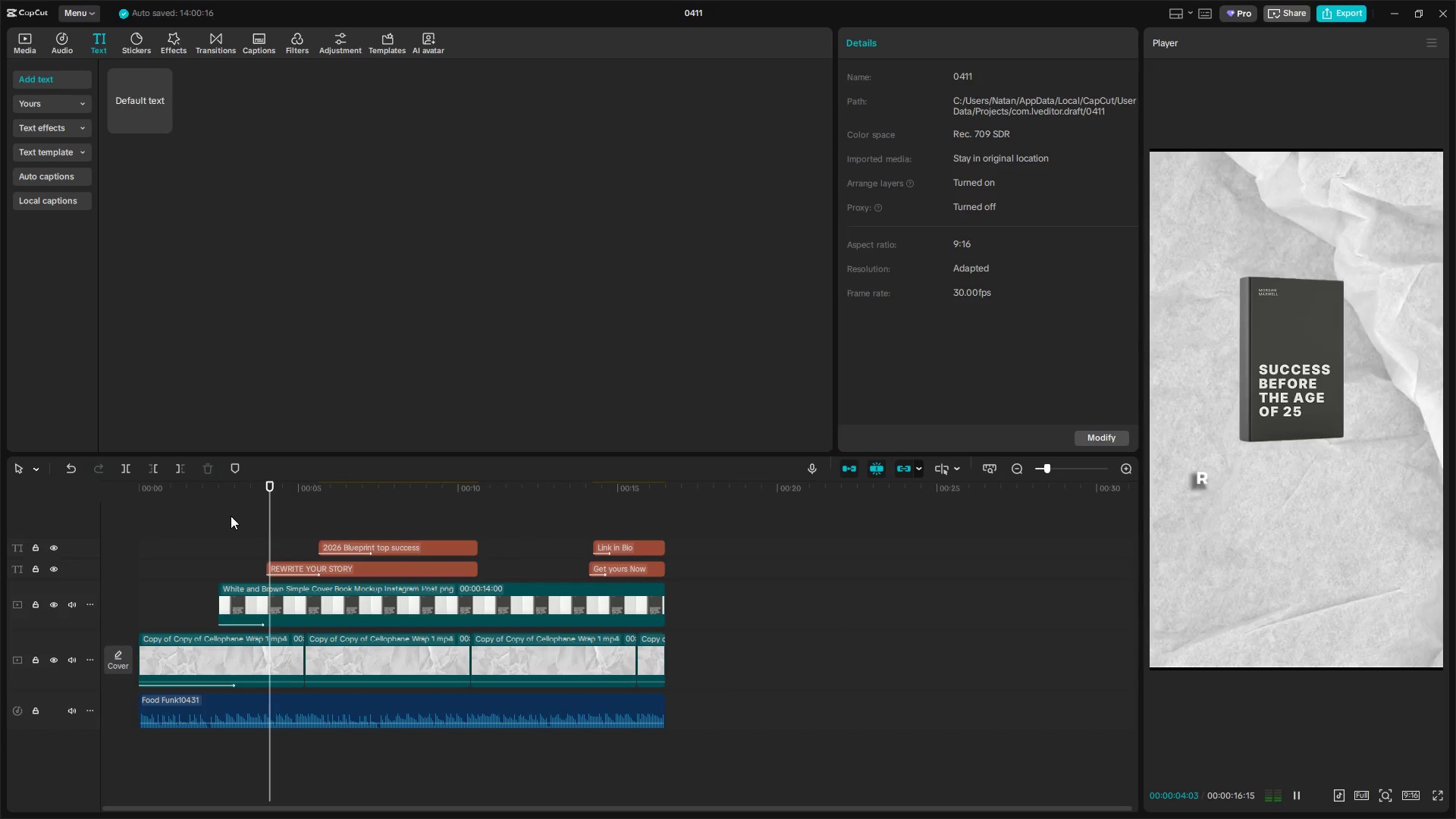 
key(Space)
 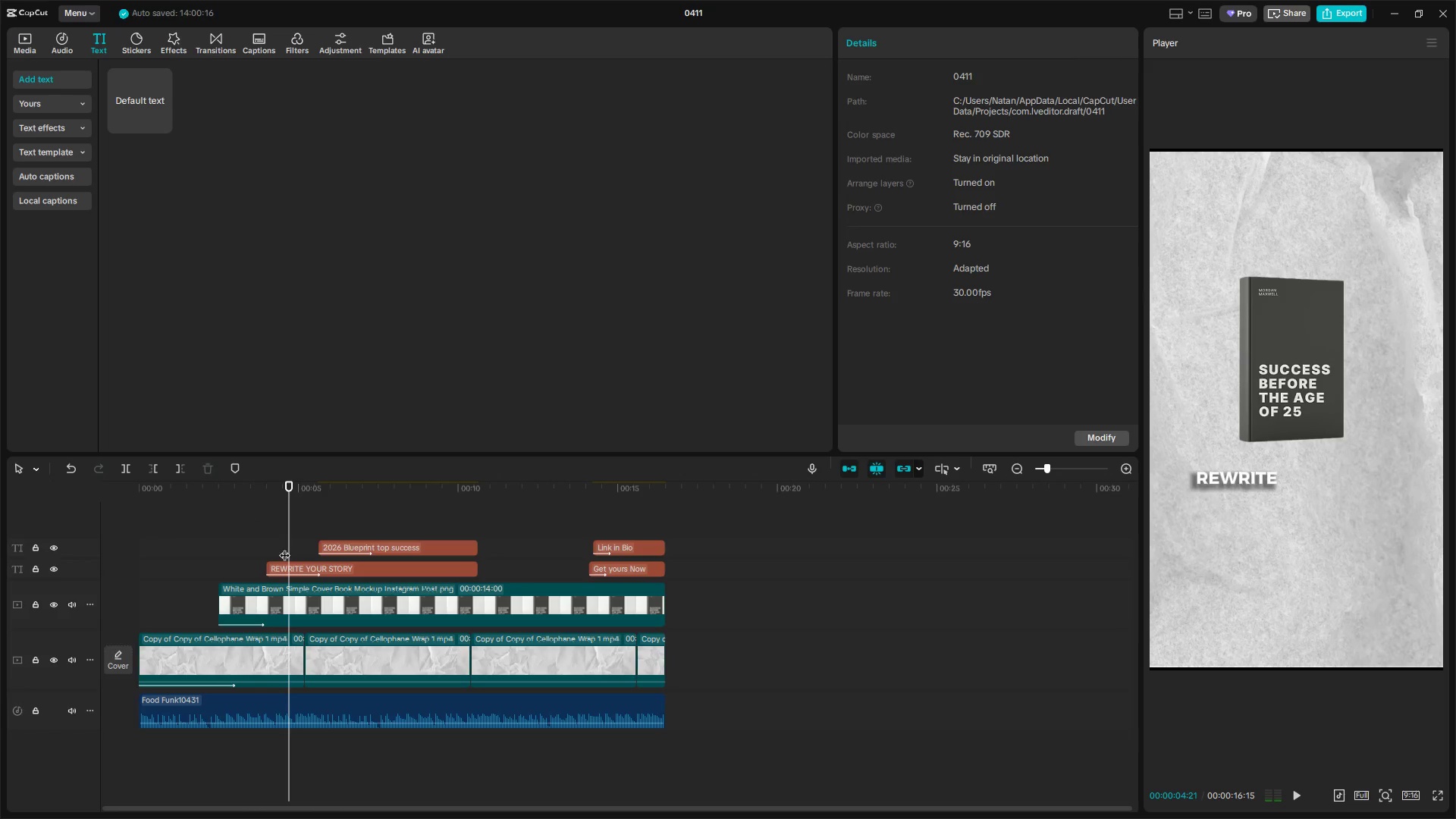 
hold_key(key=ControlLeft, duration=1.22)
scroll: coordinate [352, 605], scroll_direction: up, amount: 9.0
 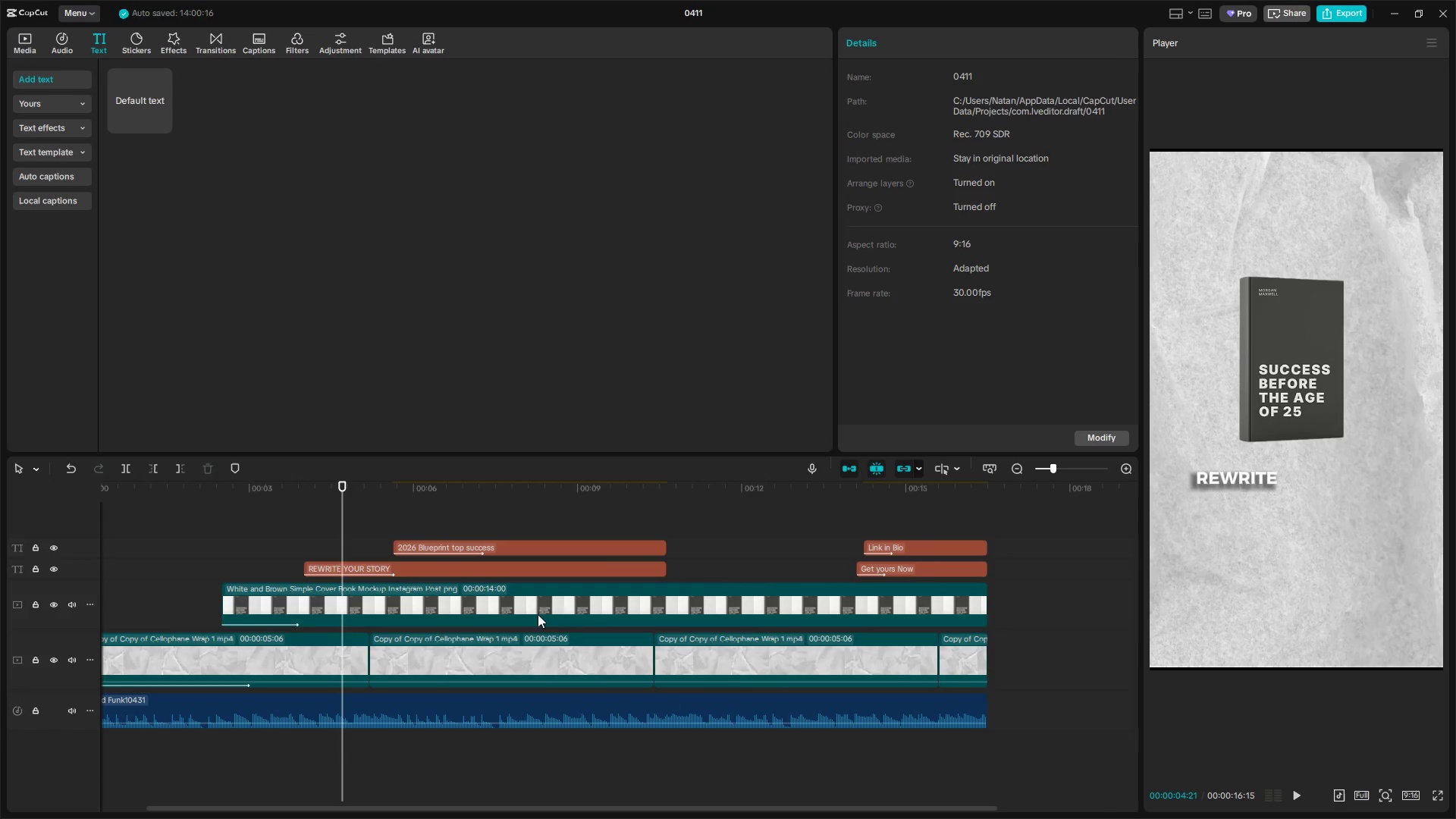 
left_click([618, 613])
 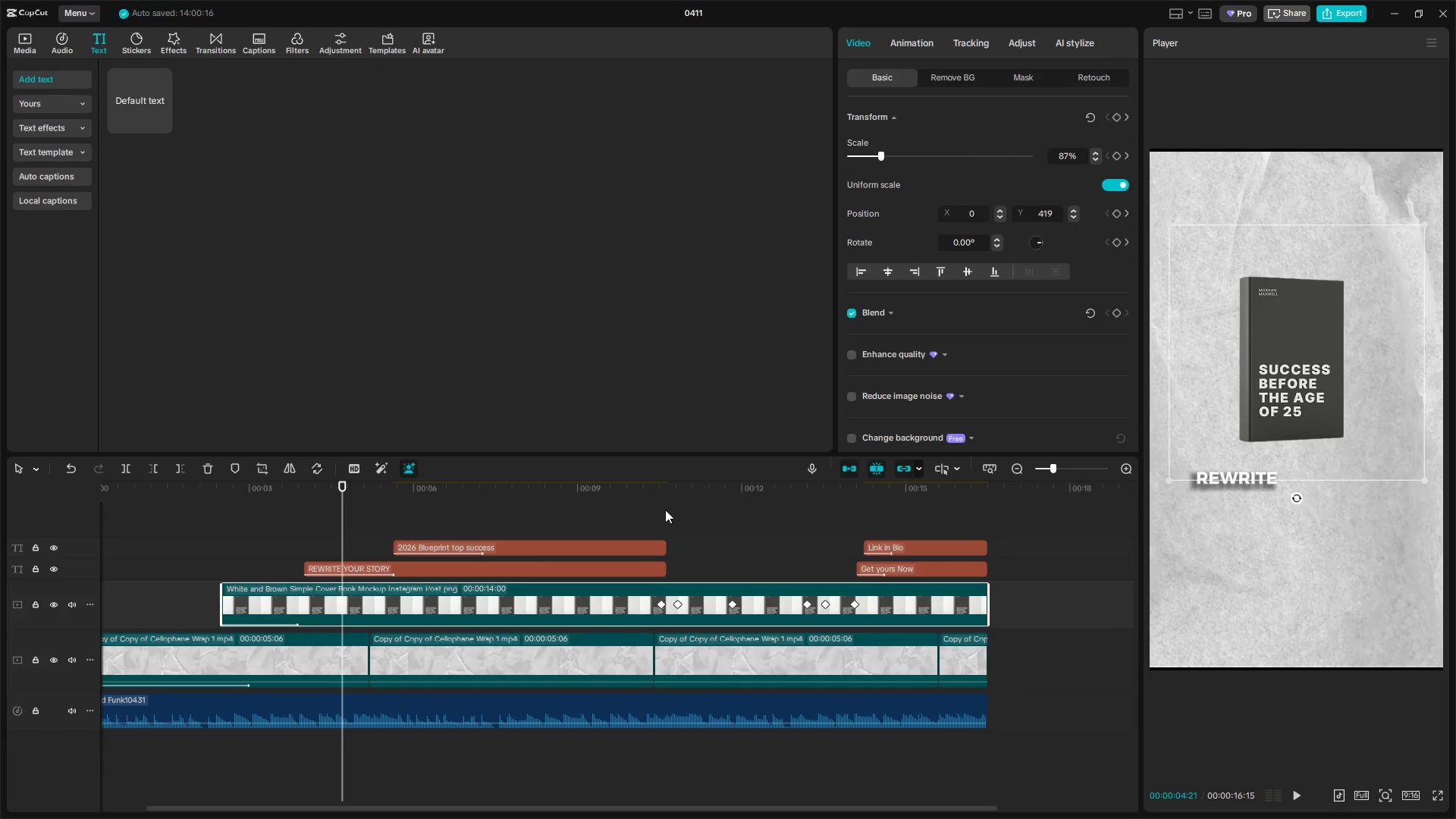 
double_click([654, 509])
 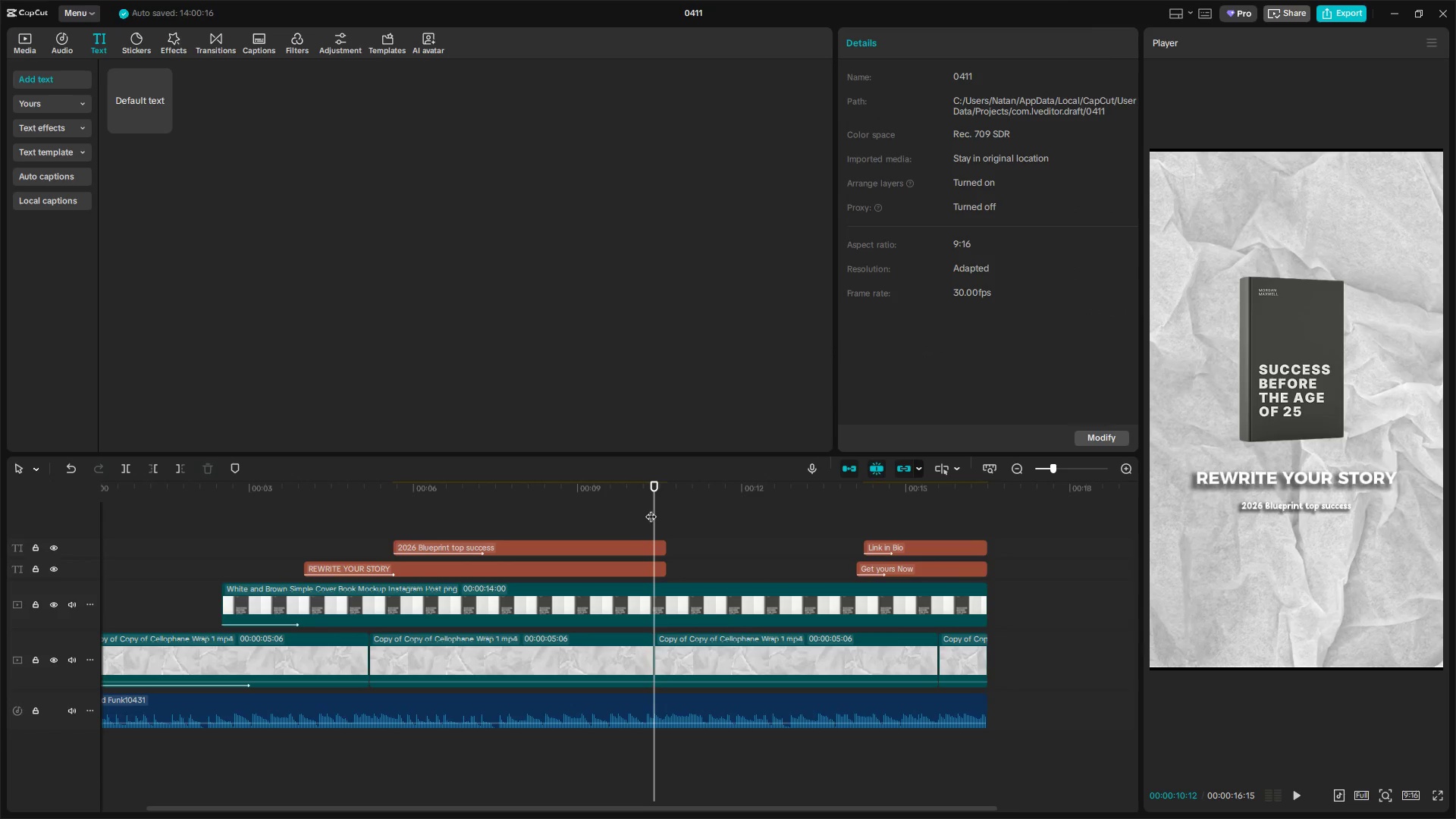 
key(Space)
 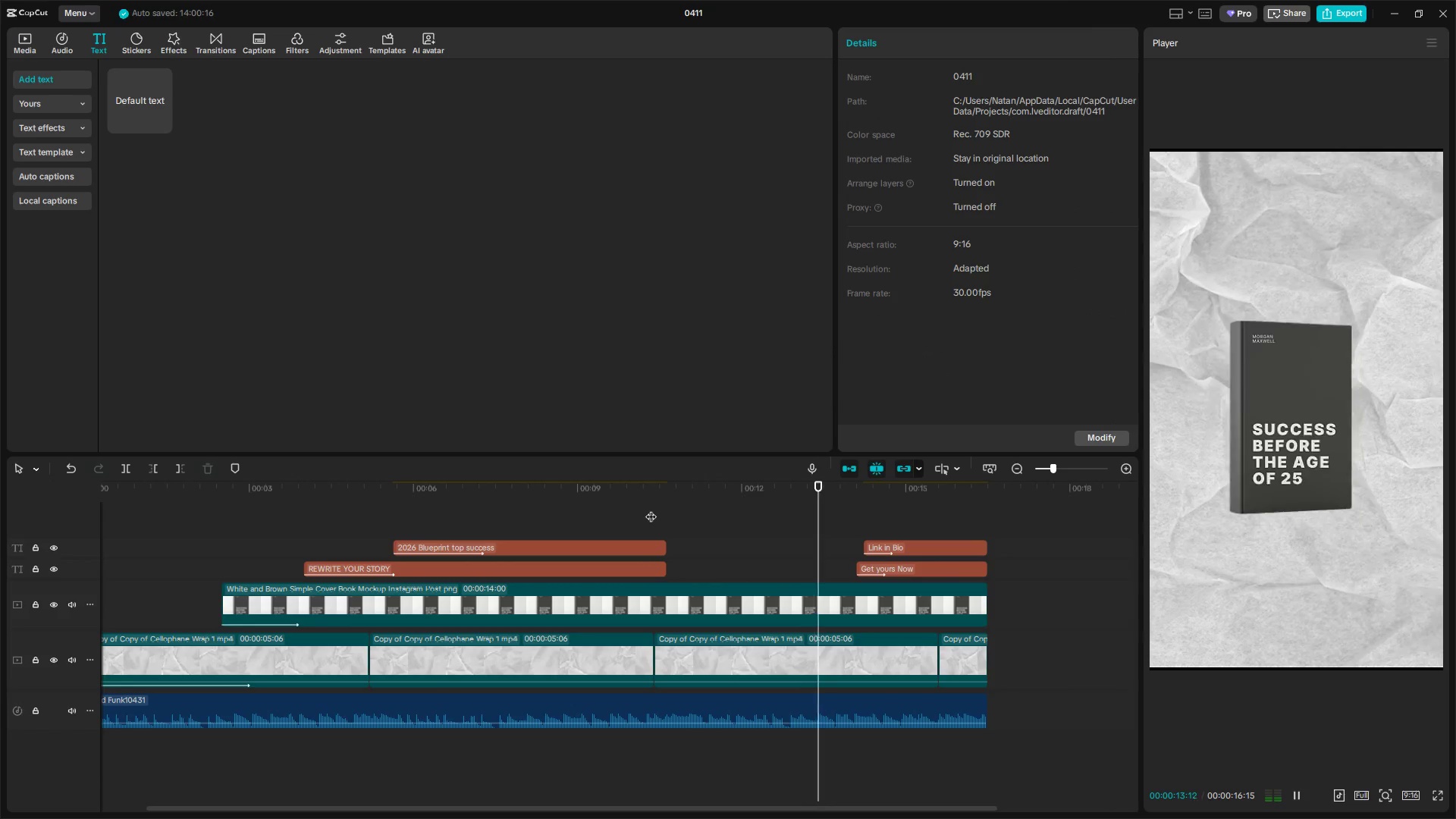 
key(Space)
 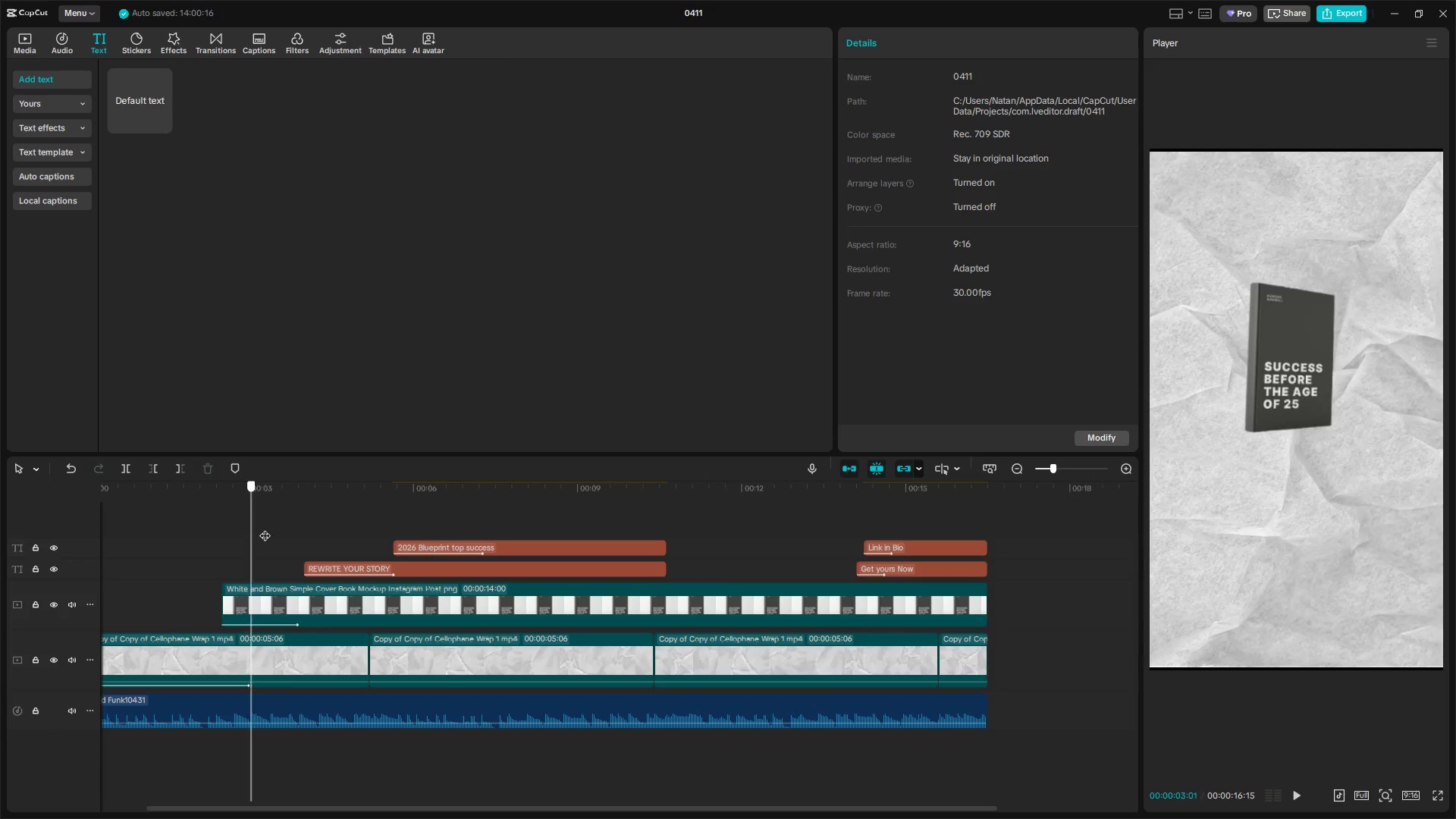 
wait(5.64)
 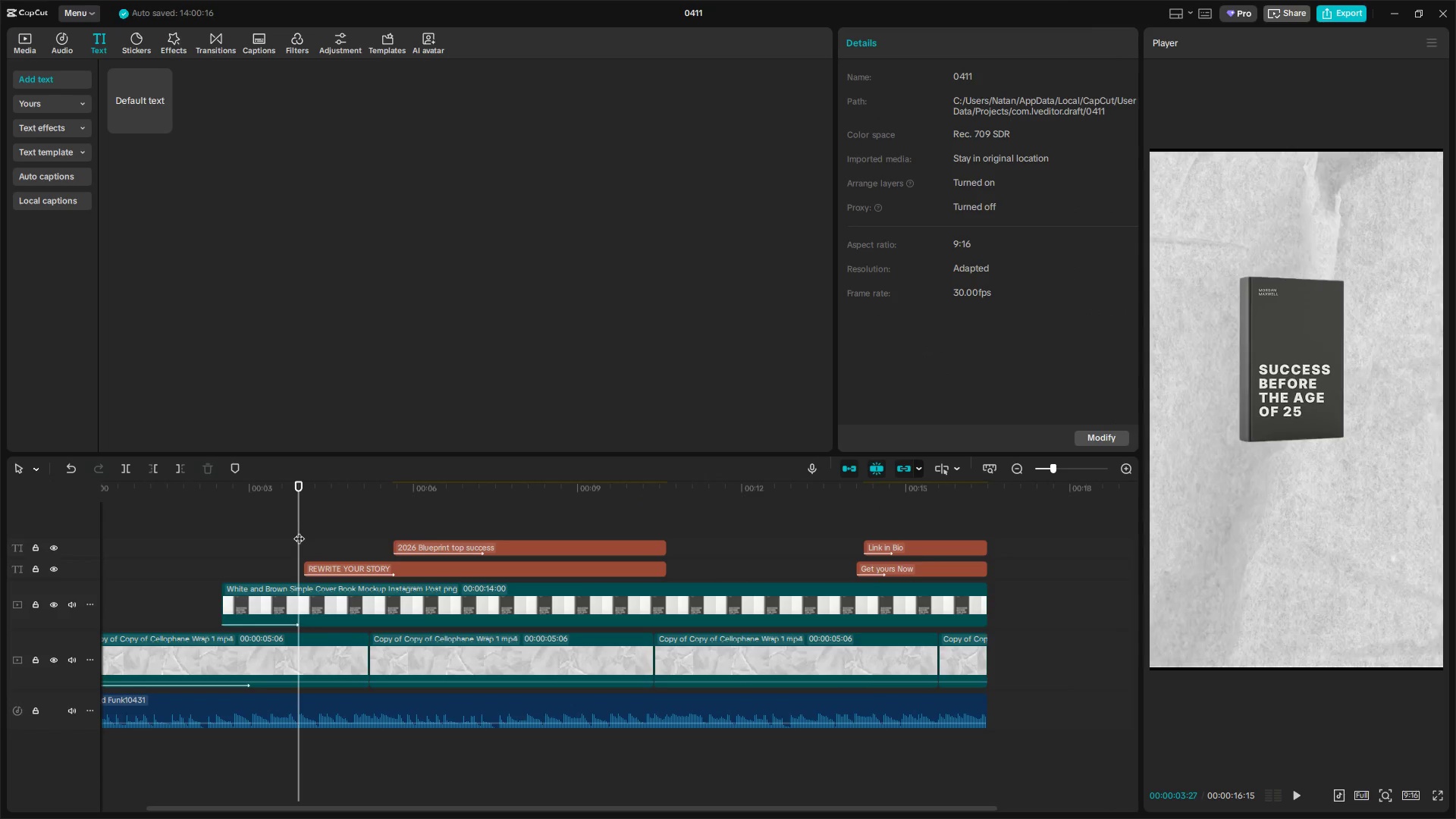 
hold_key(key=ControlLeft, duration=1.24)
left_click([323, 600])
 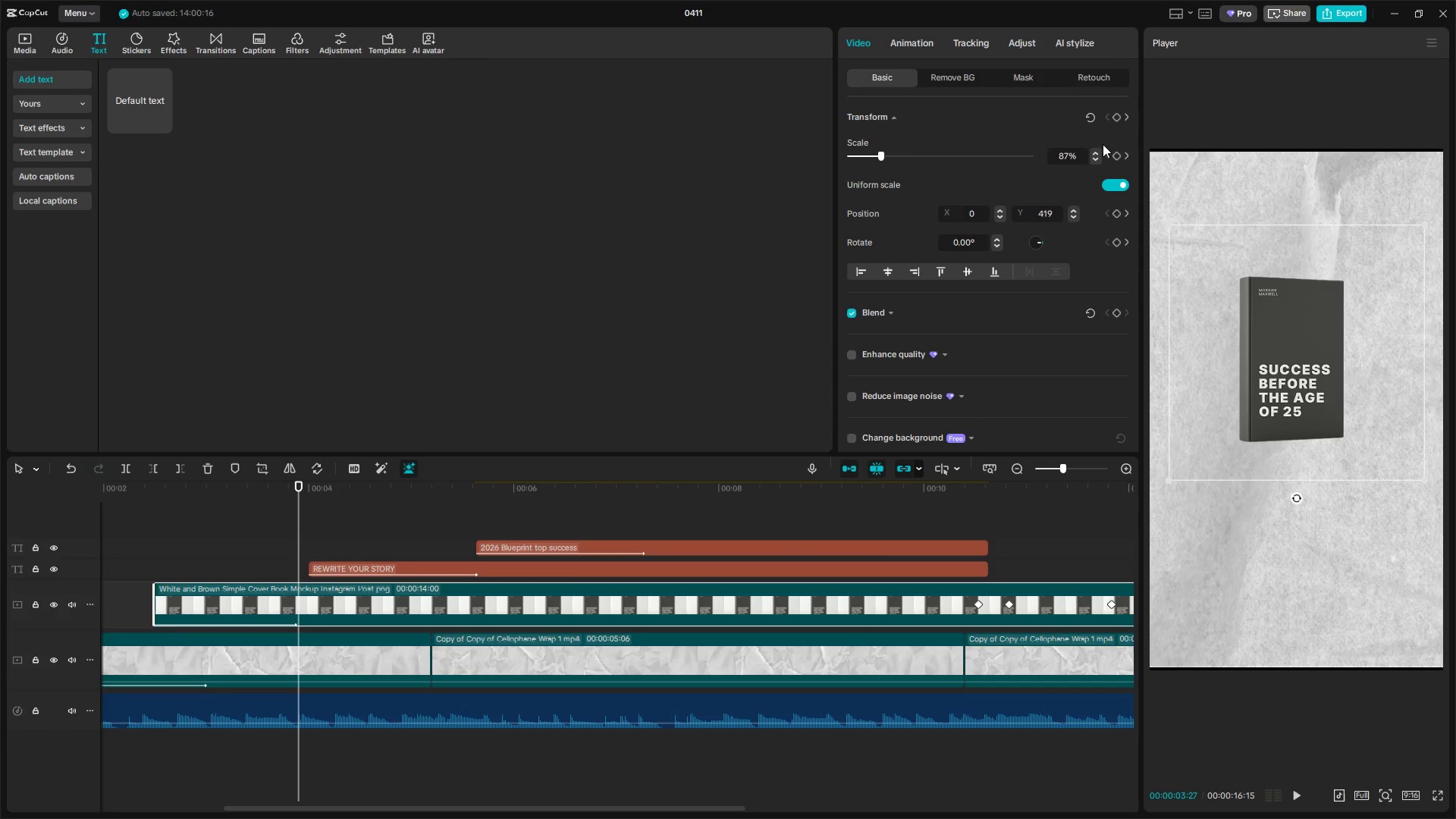 
scroll: coordinate [320, 600], scroll_direction: up, amount: 14.0
 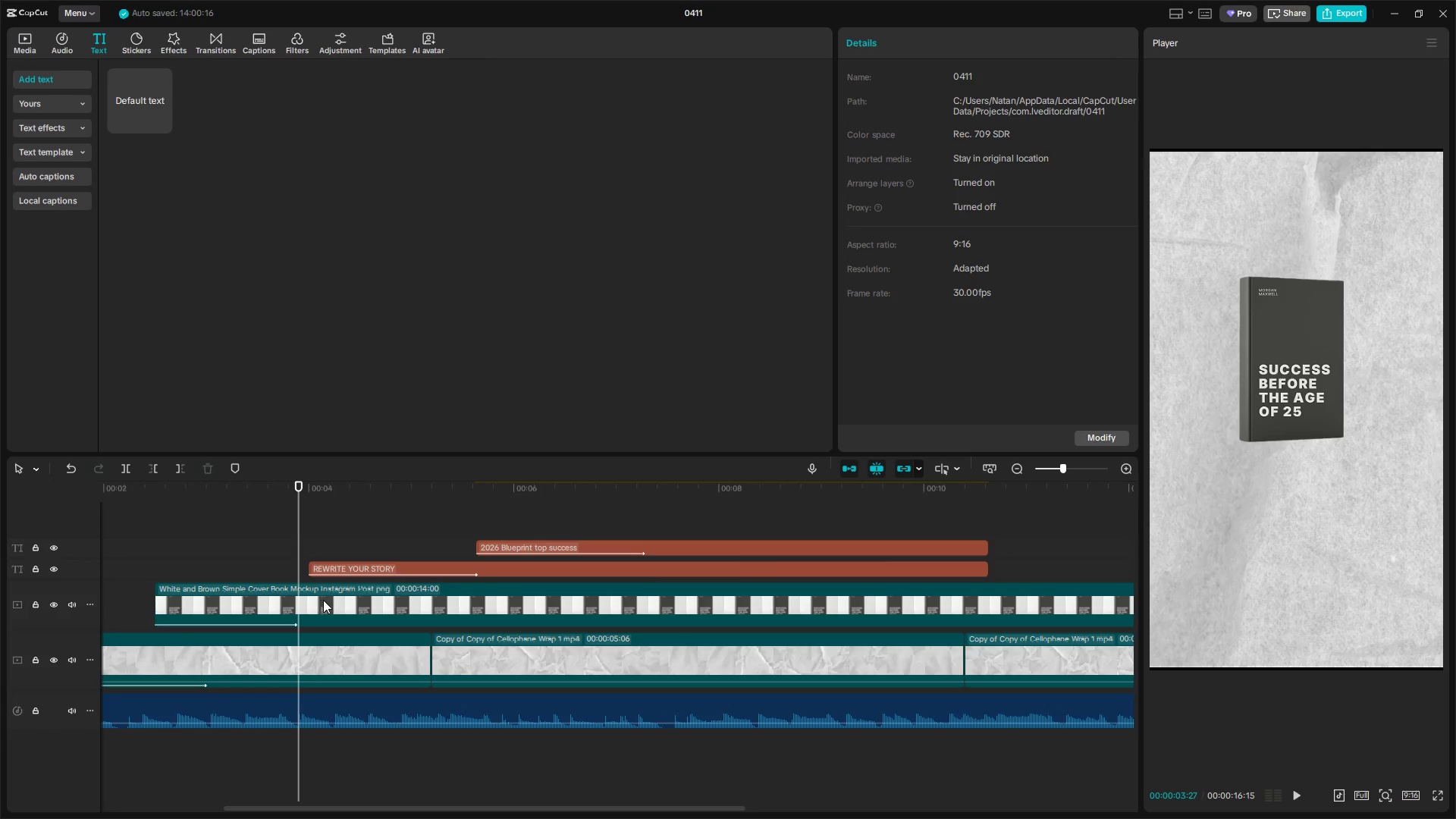 
left_click([1120, 119])
 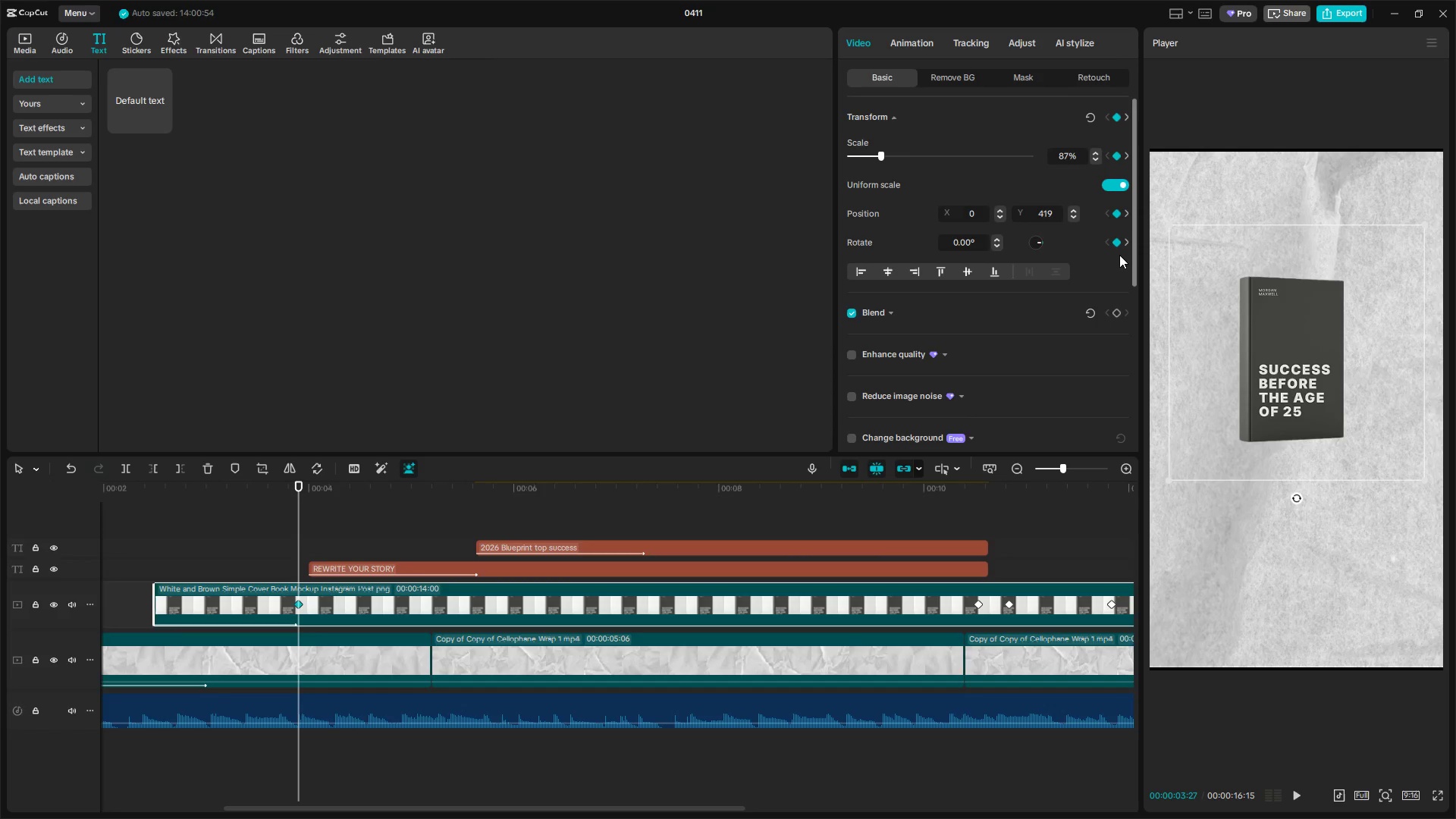 
wait(5.59)
 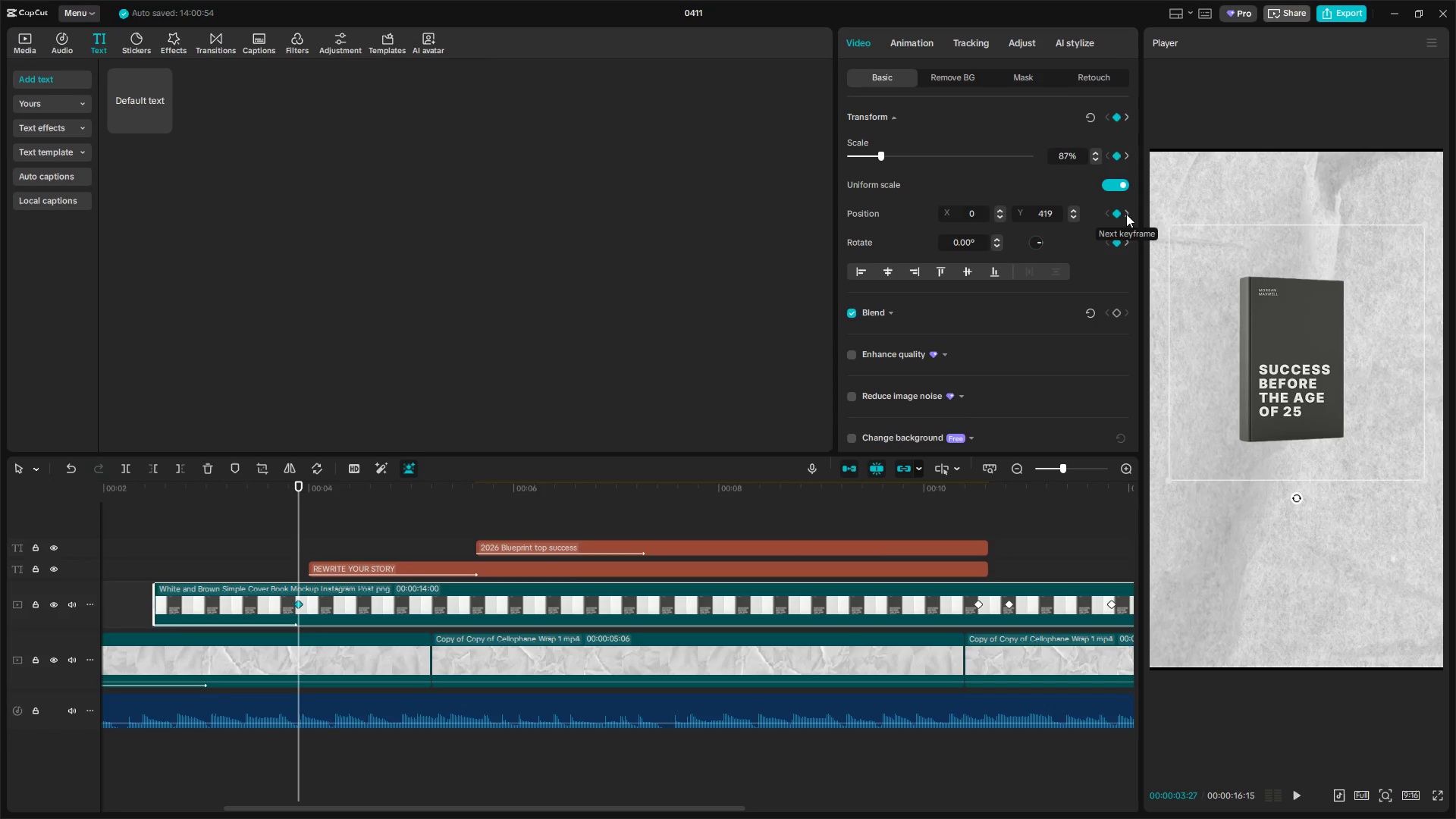 
key(Space)
 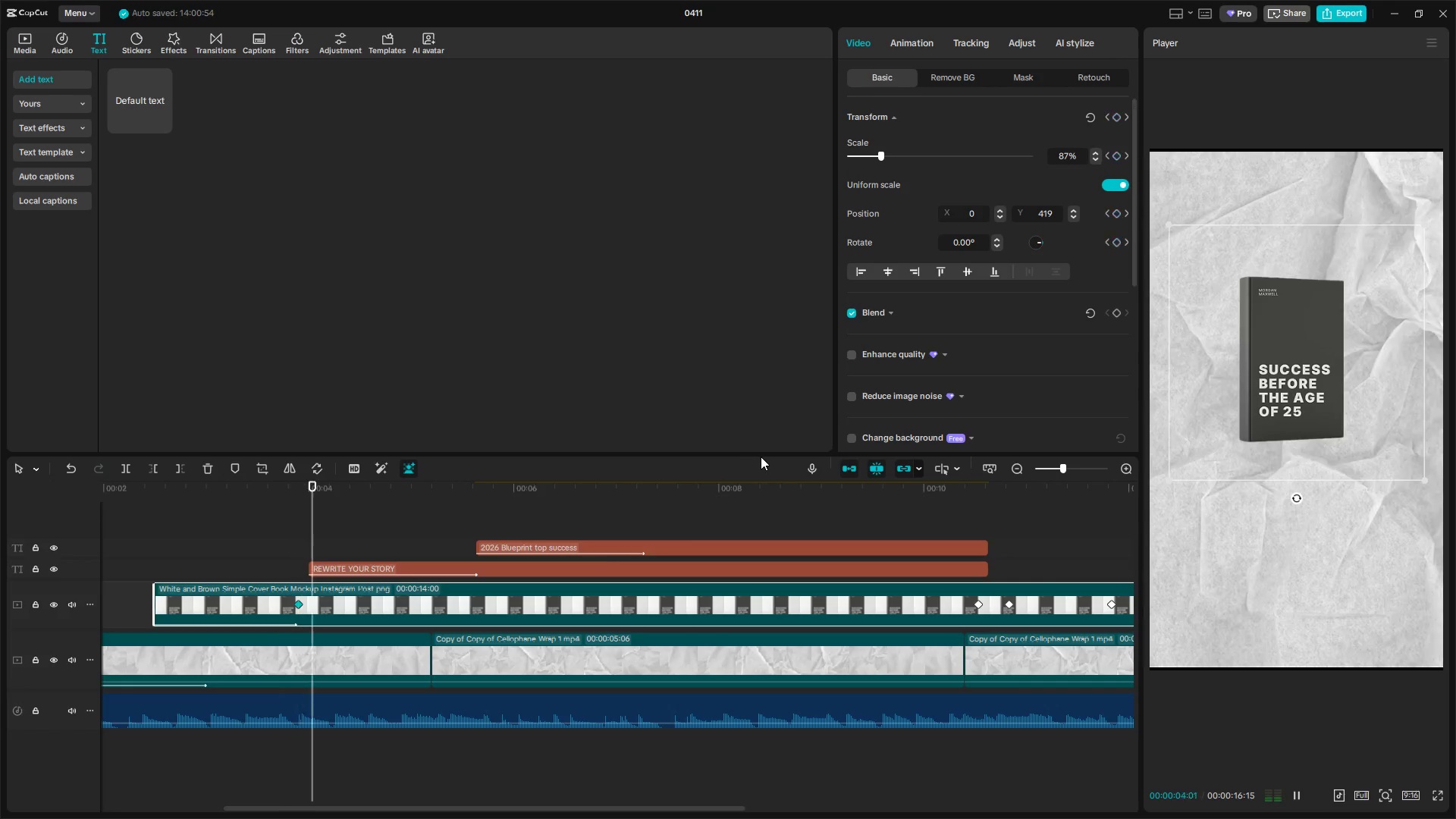 
key(Space)
 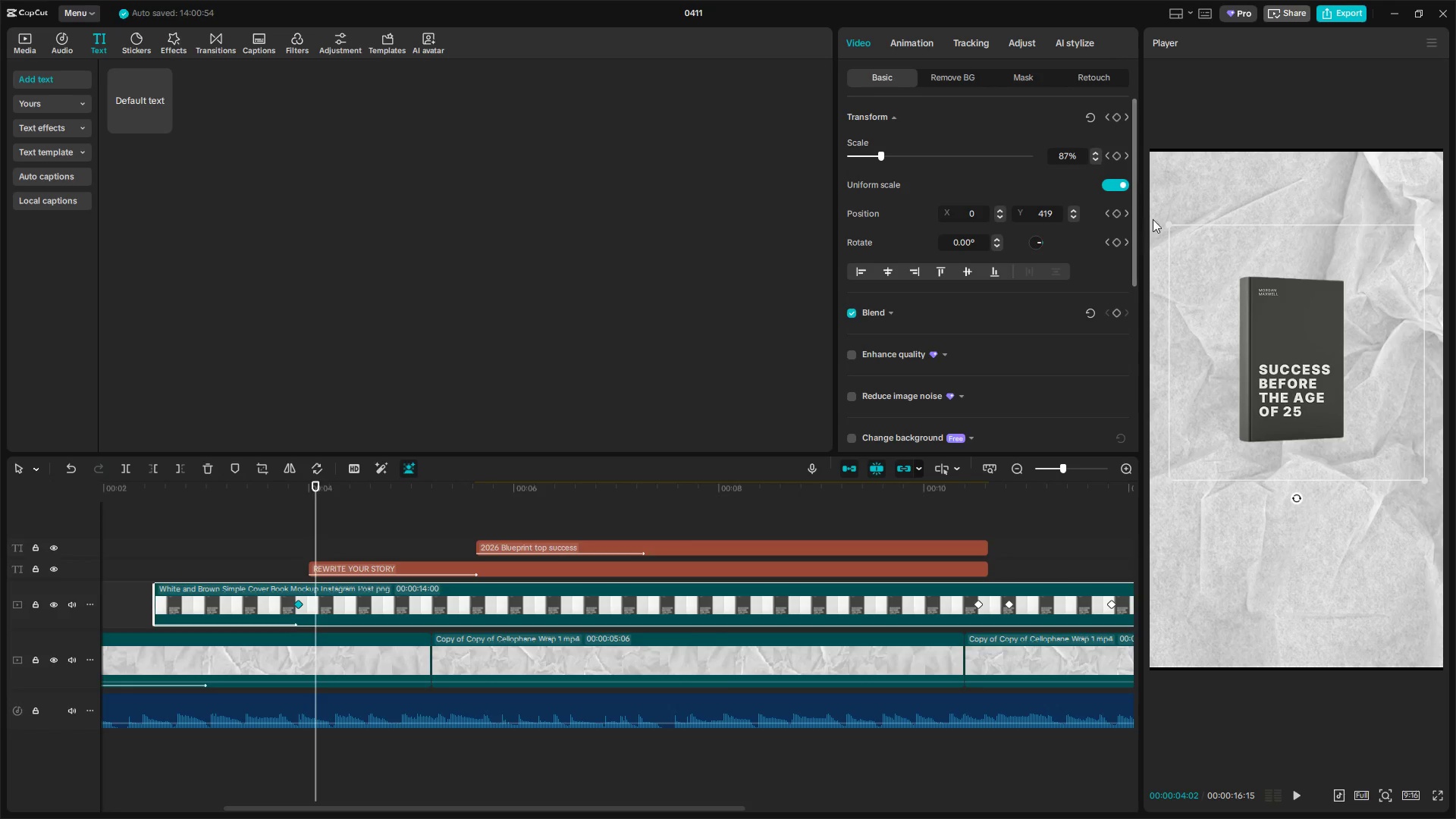 
left_click_drag(start_coordinate=[1165, 224], to_coordinate=[1190, 241])
 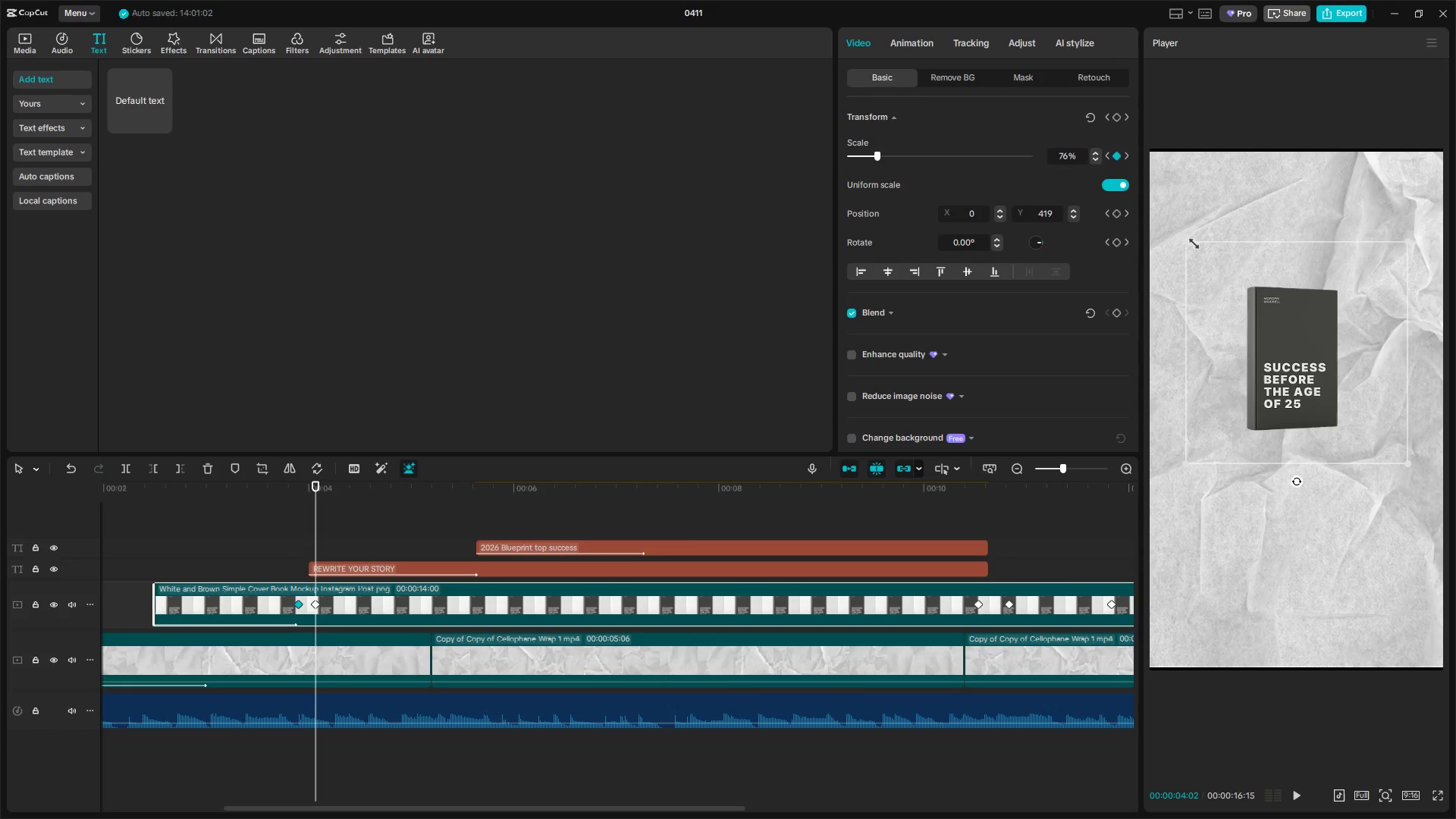 
key(Space)
 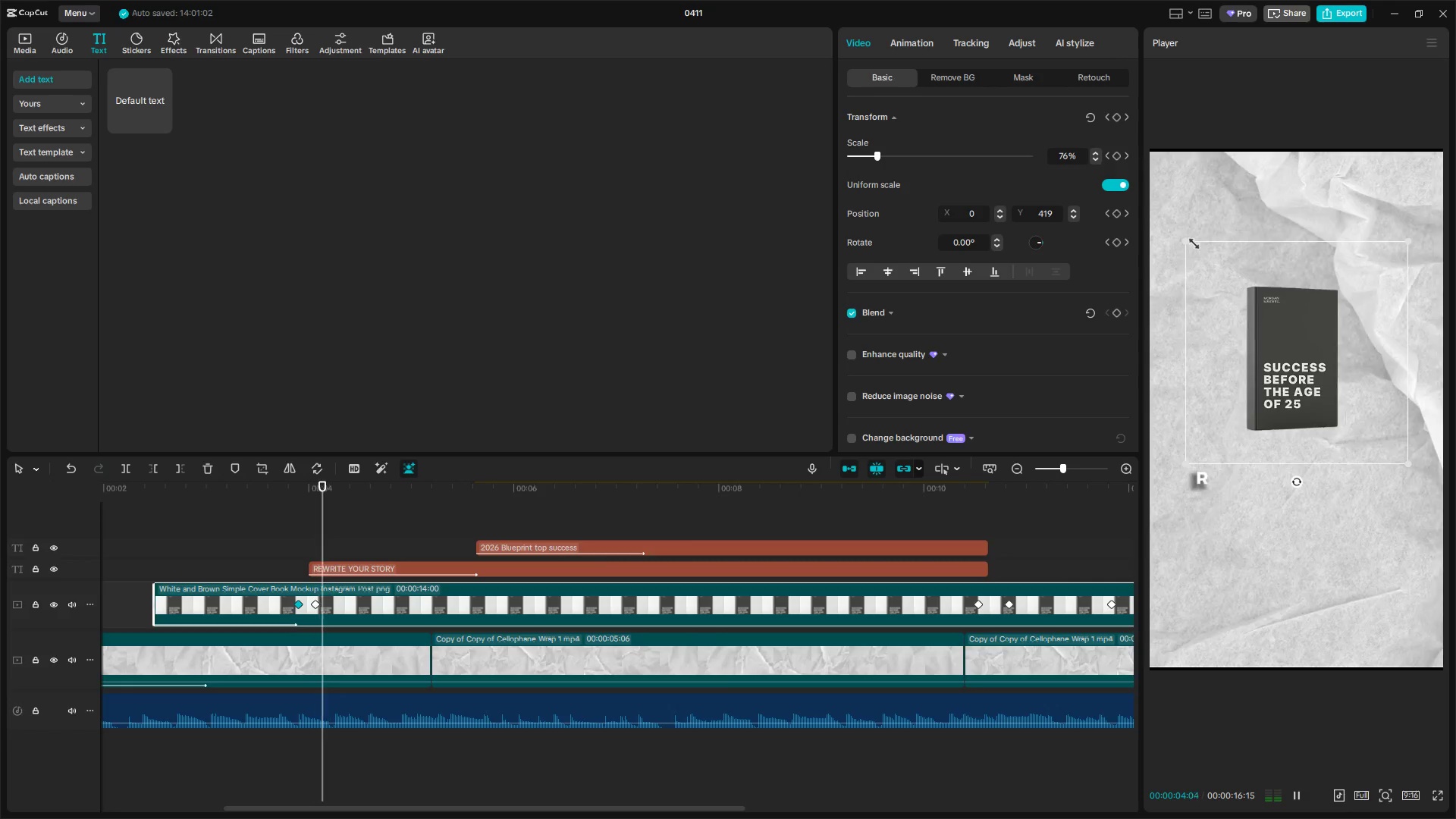 
key(Space)
 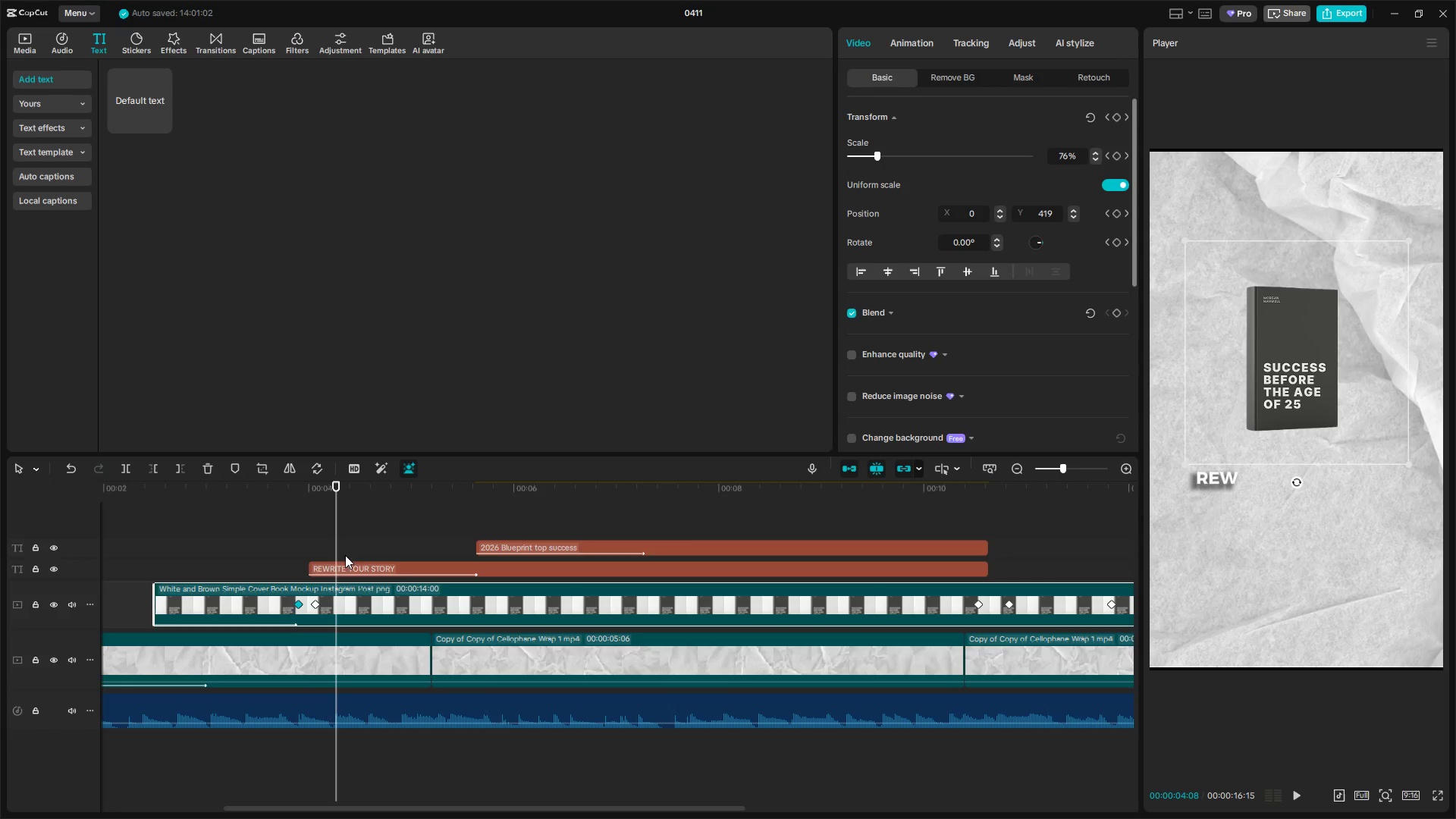 
left_click_drag(start_coordinate=[337, 540], to_coordinate=[332, 540])
 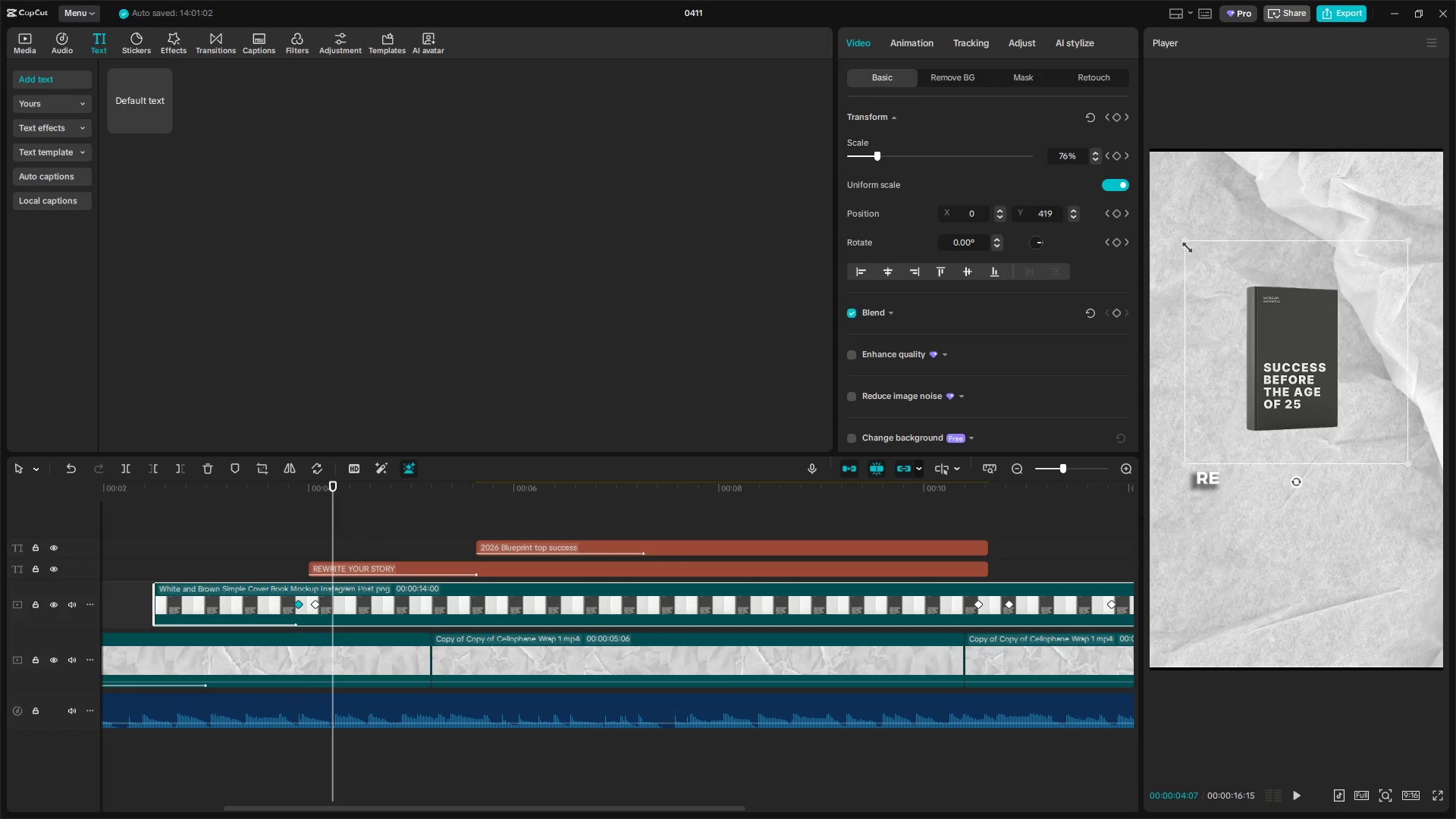 
left_click_drag(start_coordinate=[1185, 242], to_coordinate=[1106, 219])
 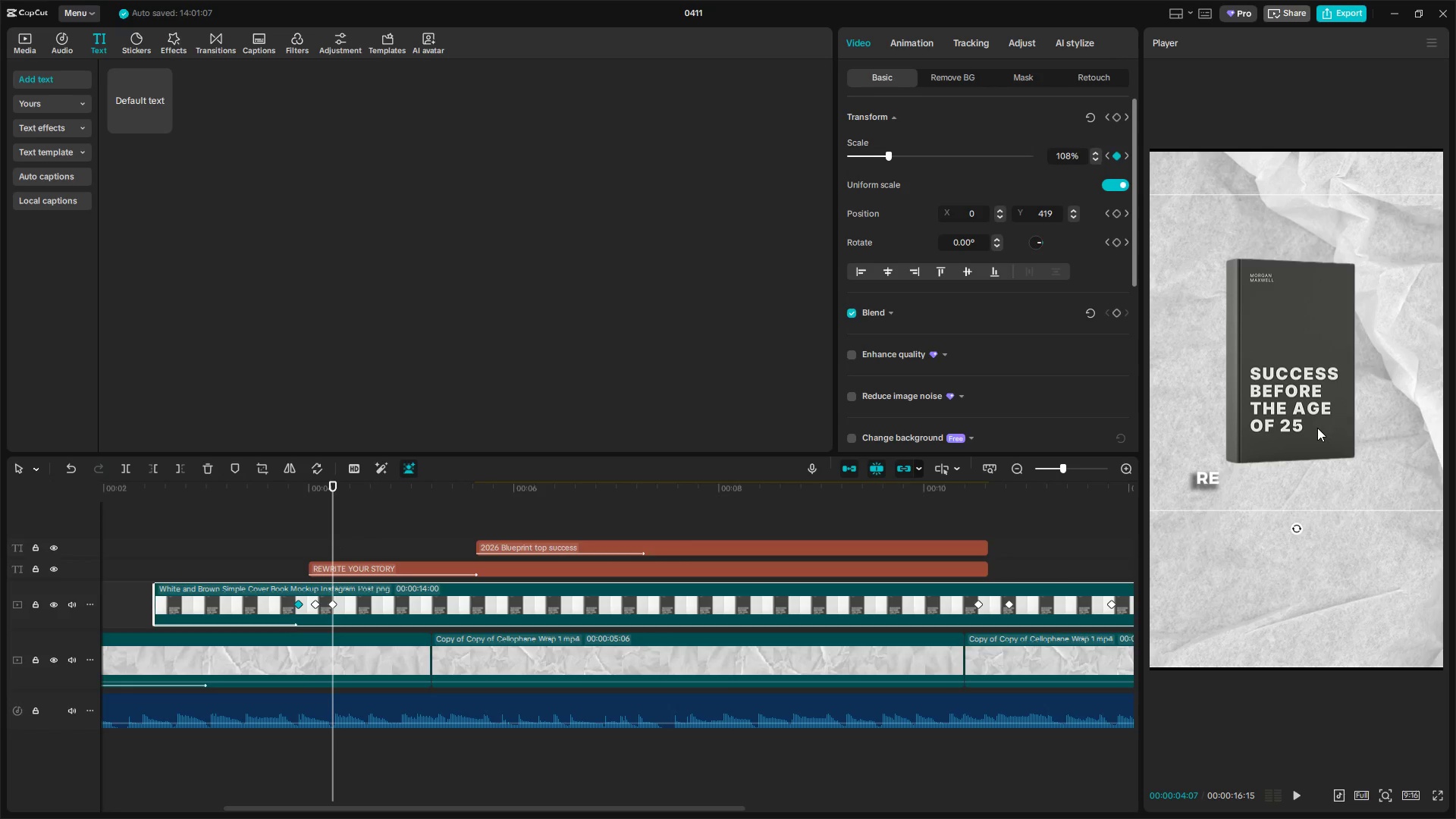 
left_click_drag(start_coordinate=[1311, 425], to_coordinate=[1309, 388])
 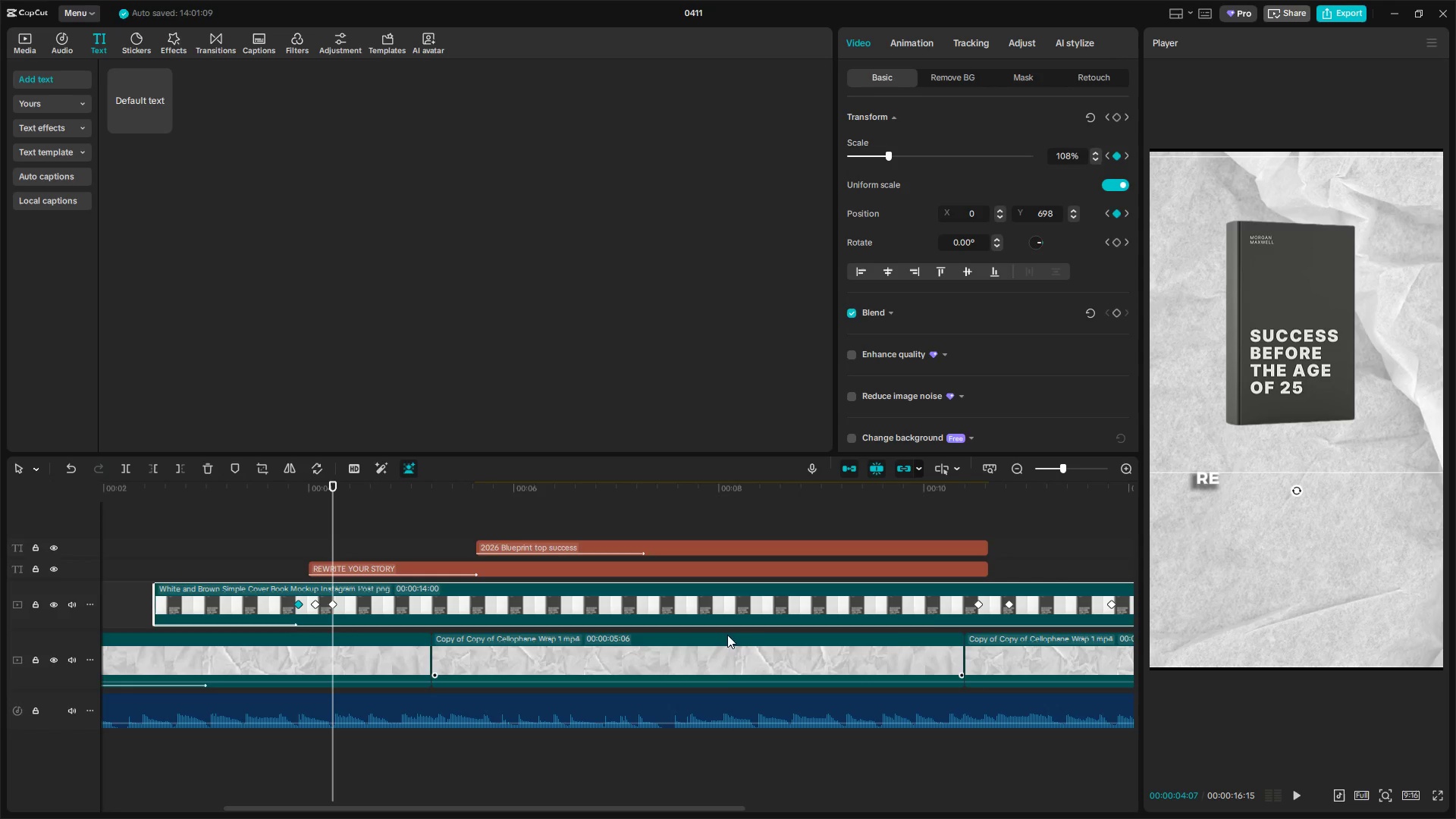 
key(Space)
 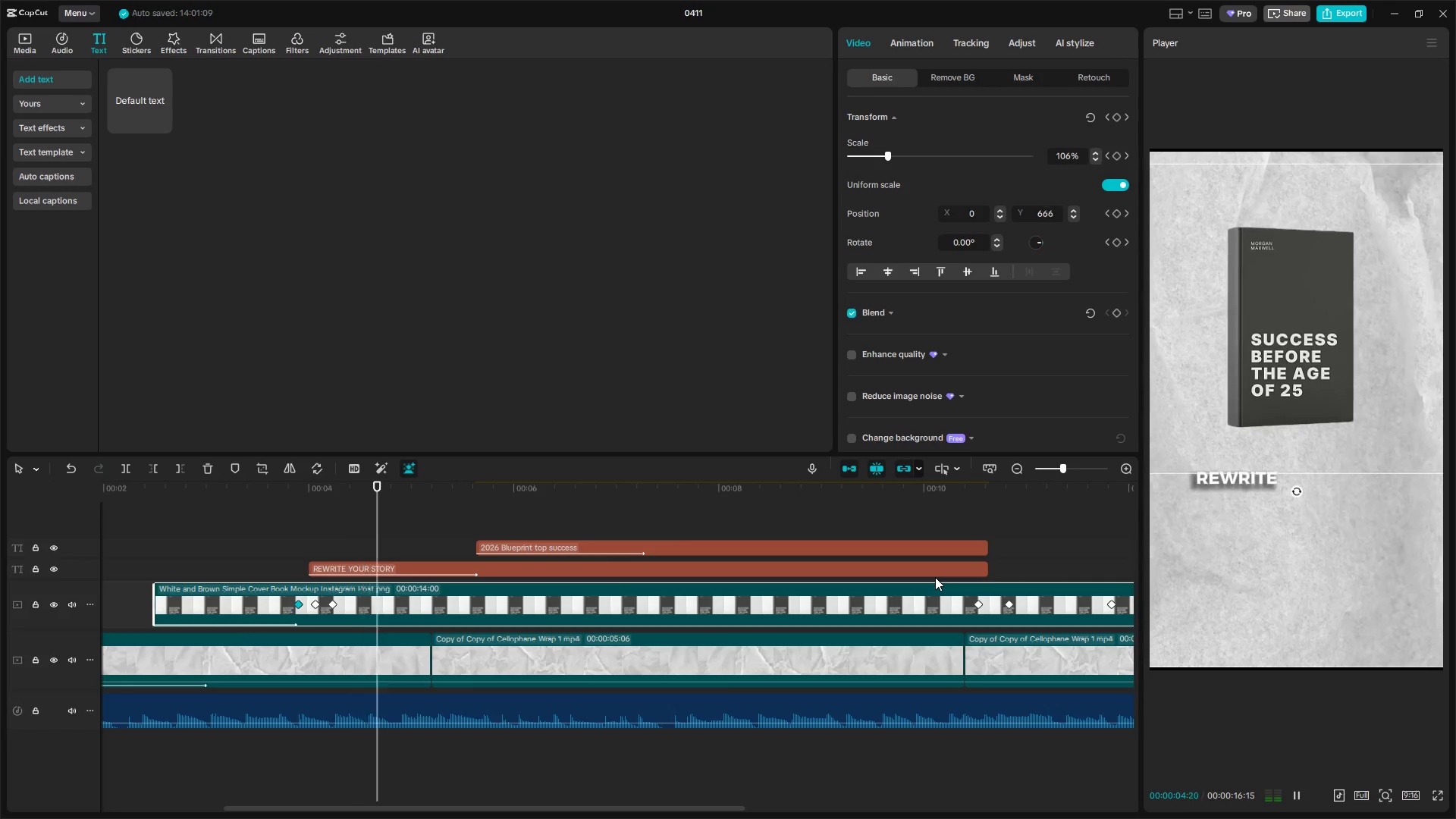 
key(Space)
 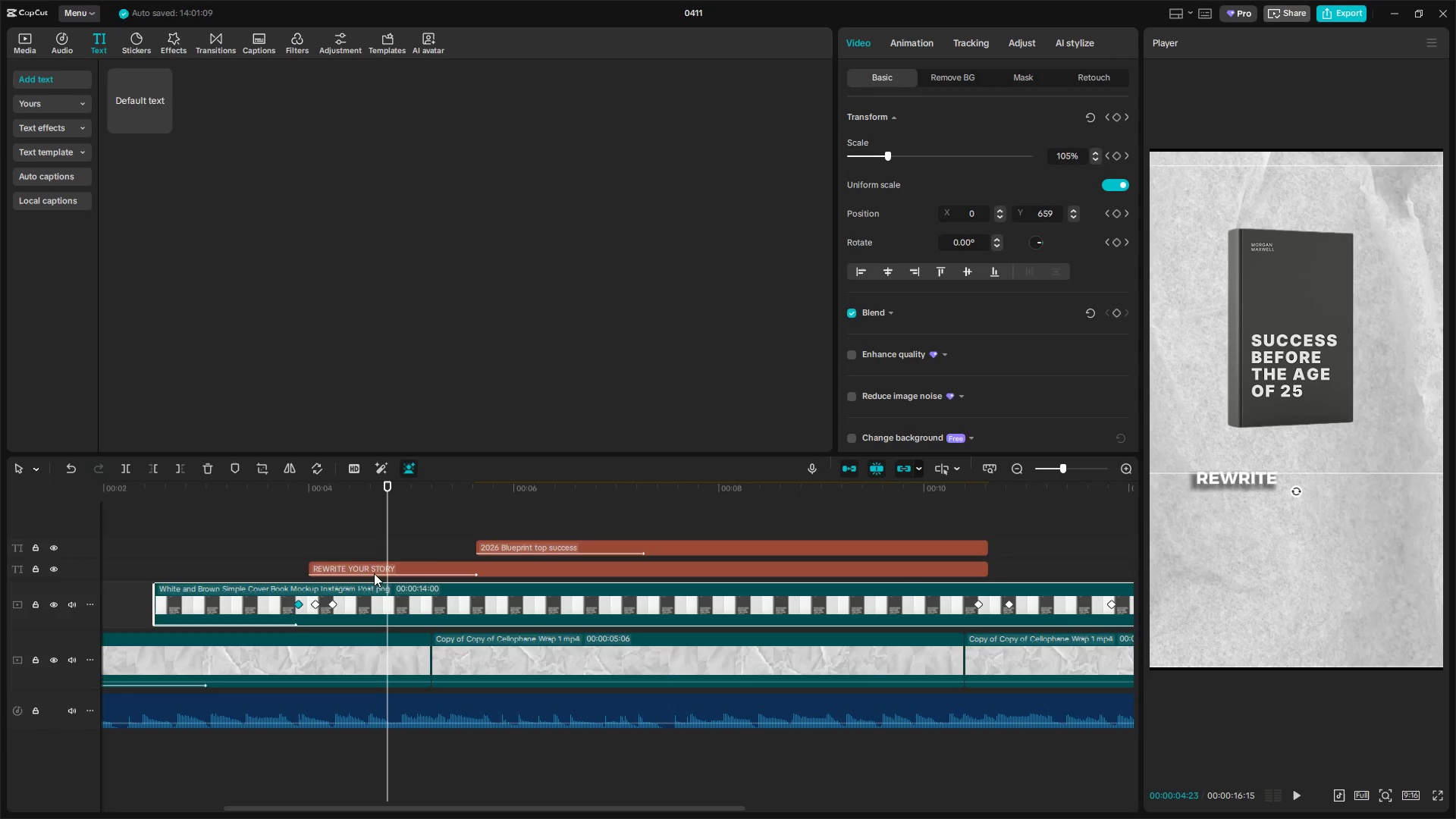 
left_click([258, 544])
 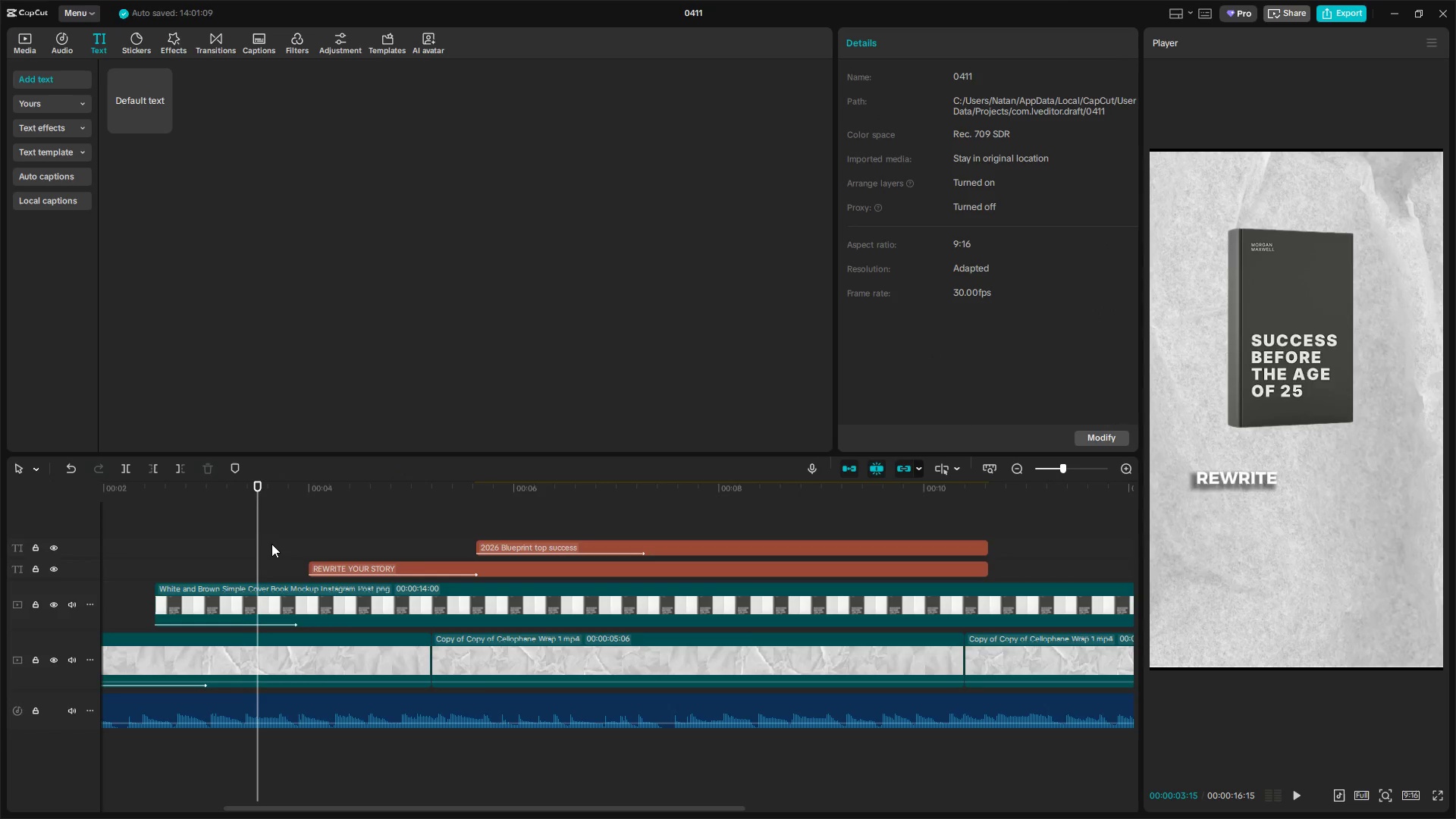 
key(Space)
 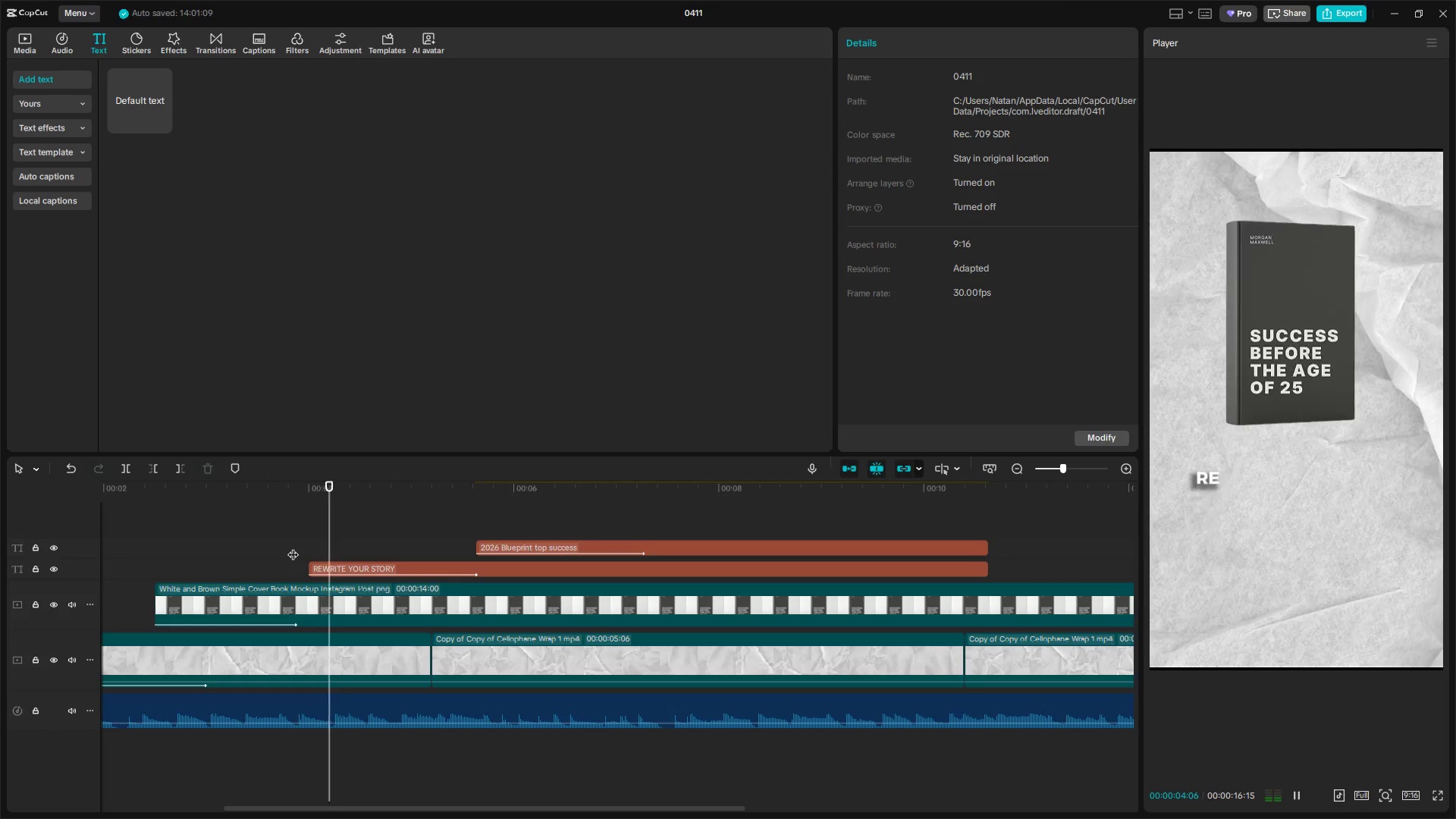 
key(Space)
 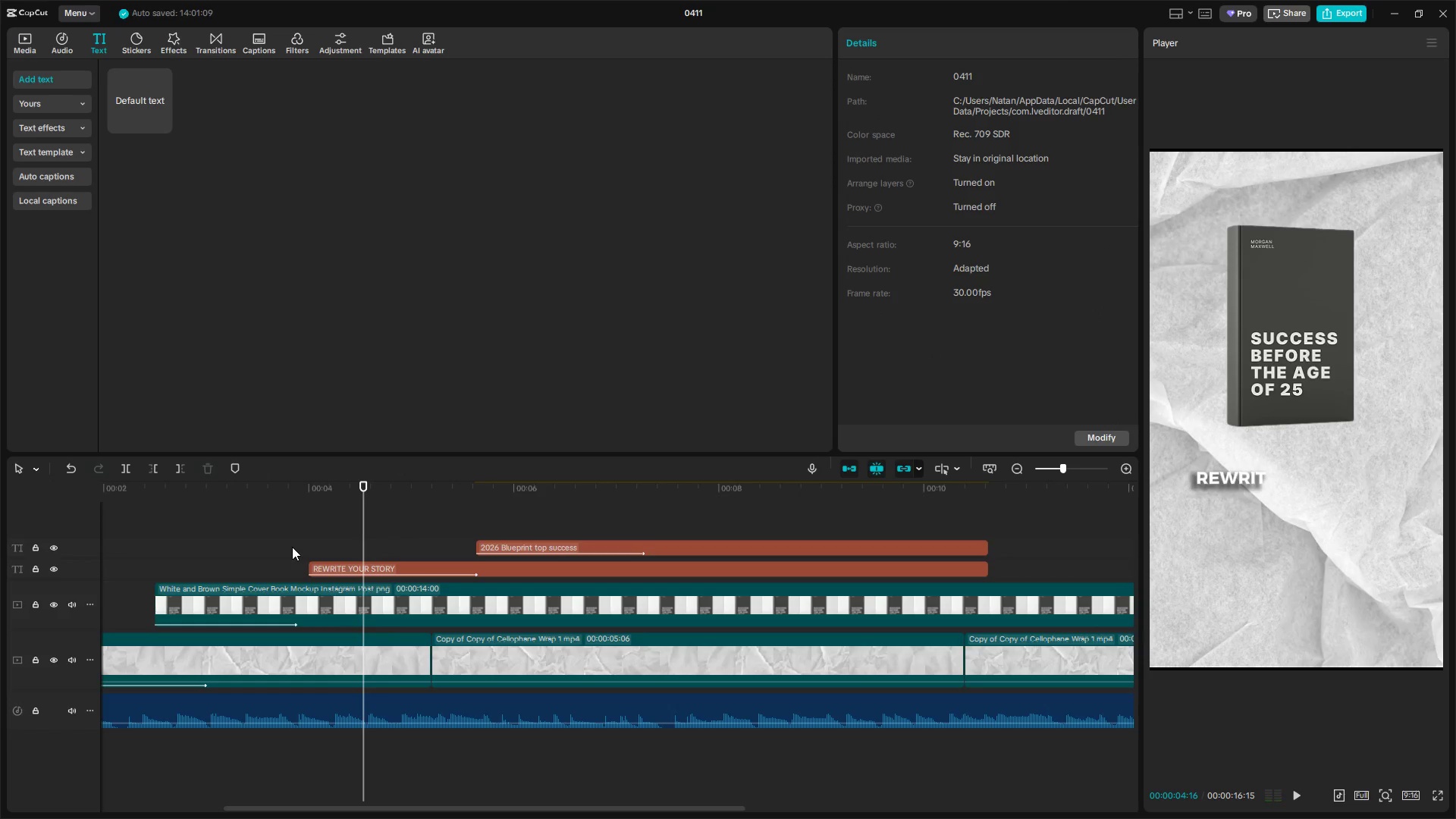 
key(Space)
 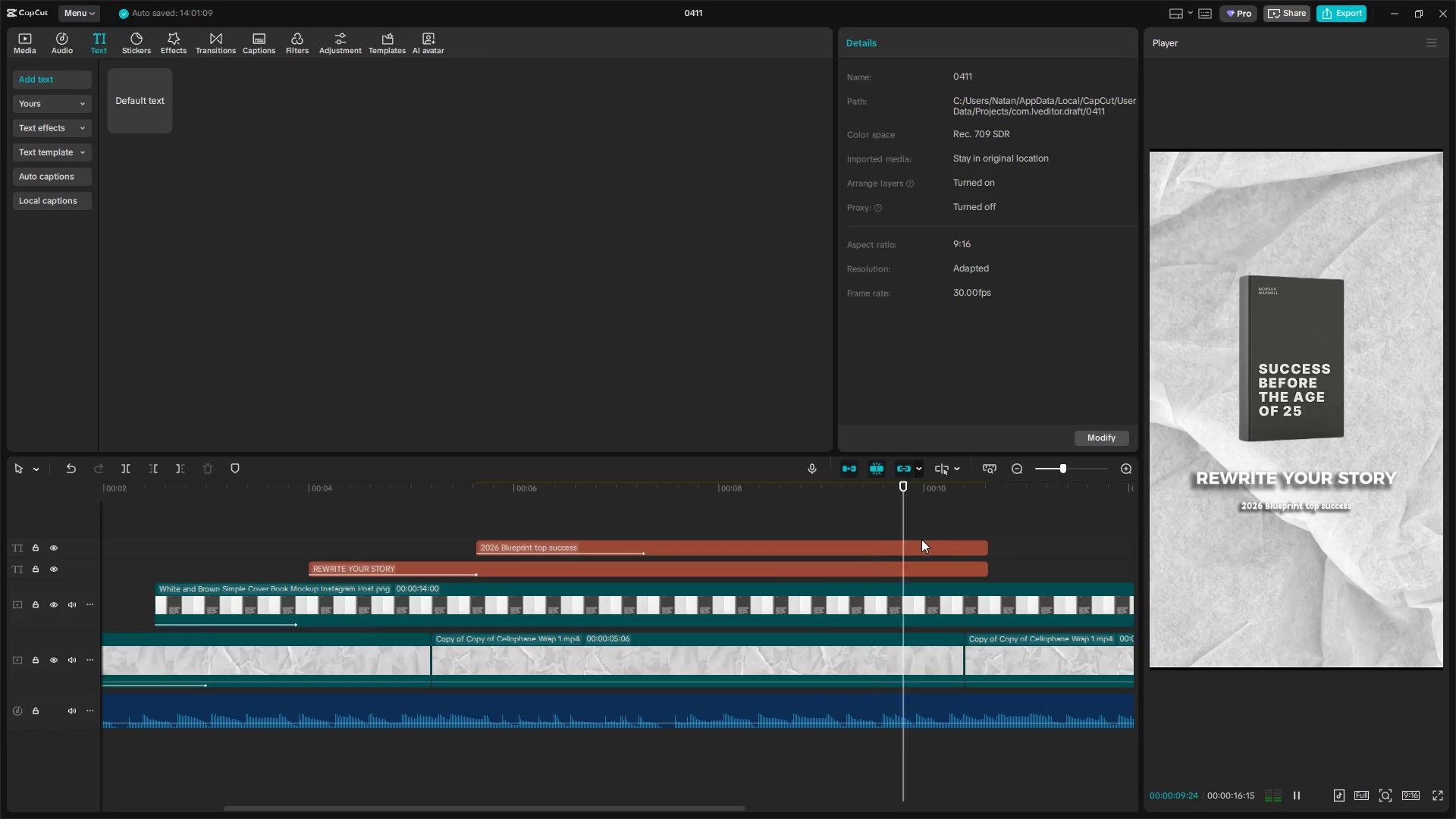 
wait(7.08)
 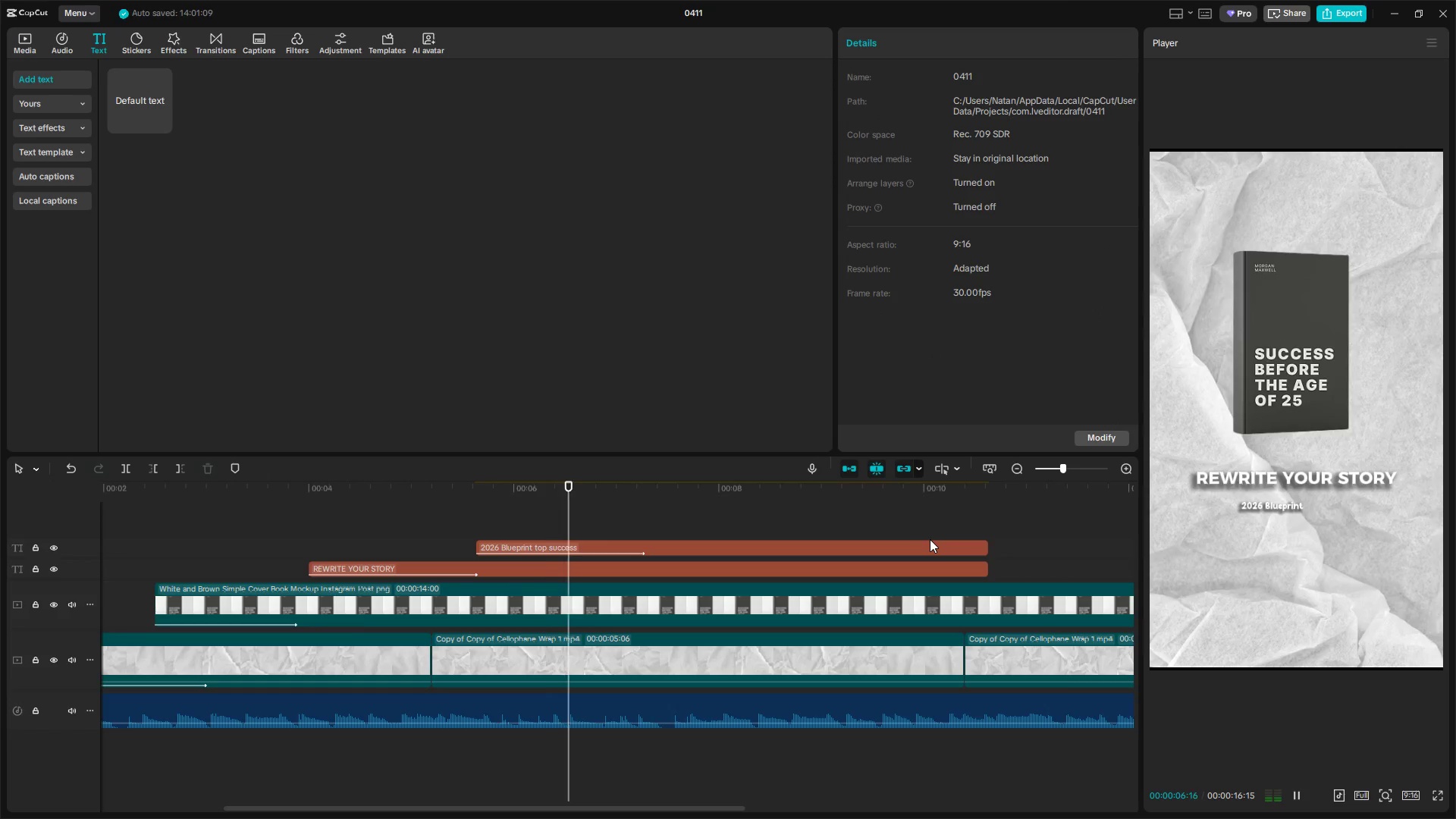 
key(Space)
 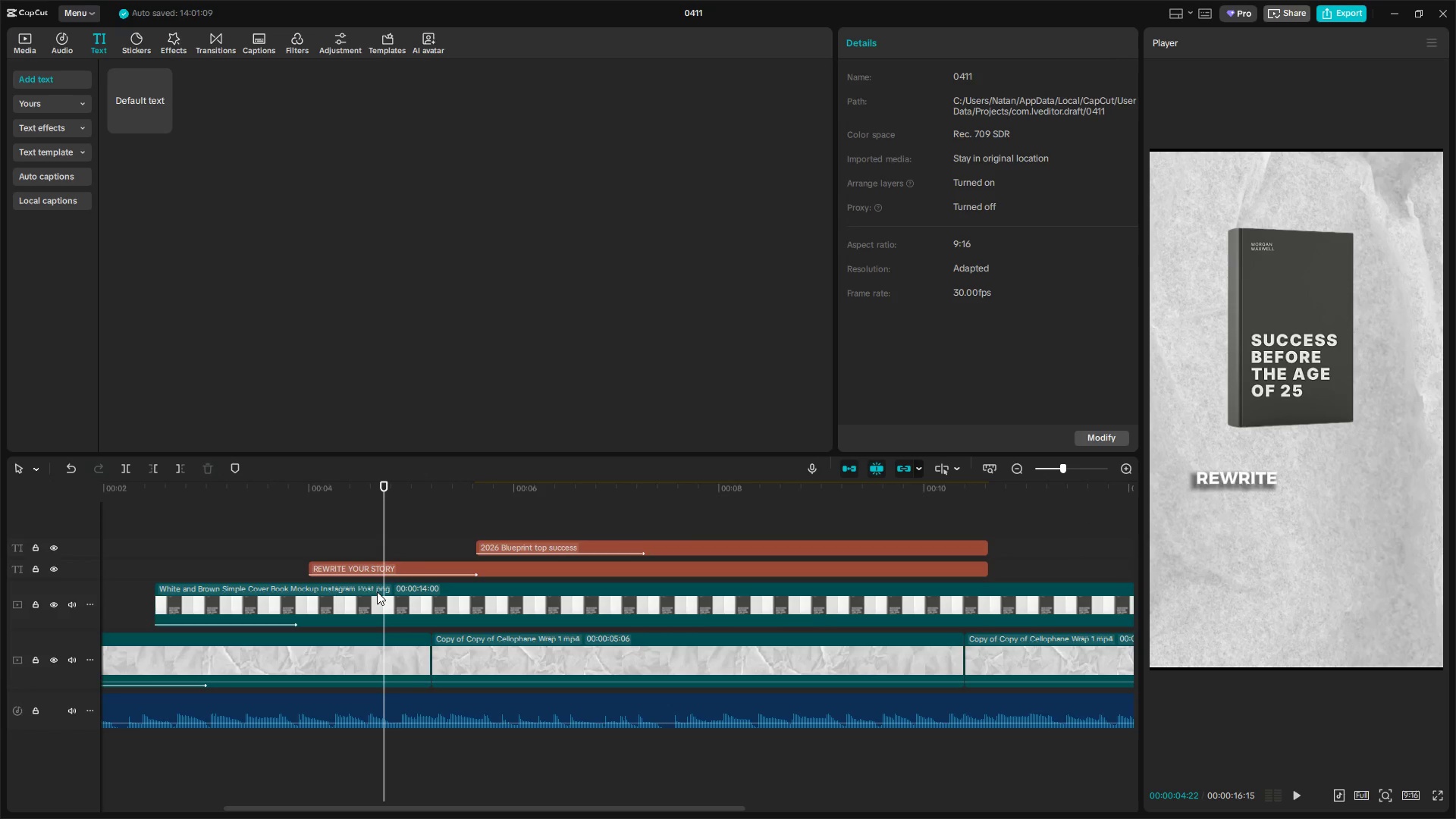 
left_click([331, 604])
 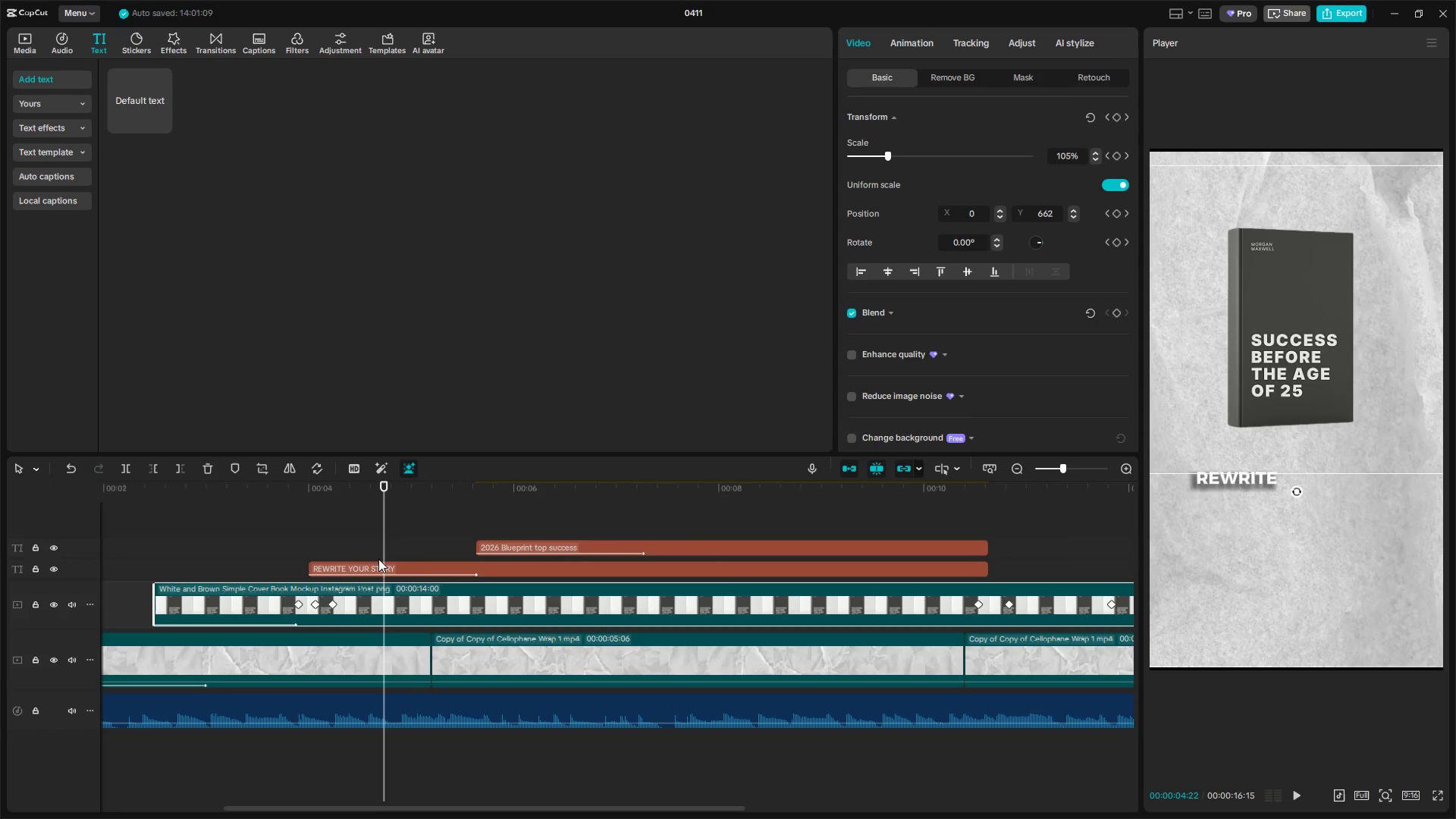 
left_click_drag(start_coordinate=[381, 550], to_coordinate=[979, 578])
 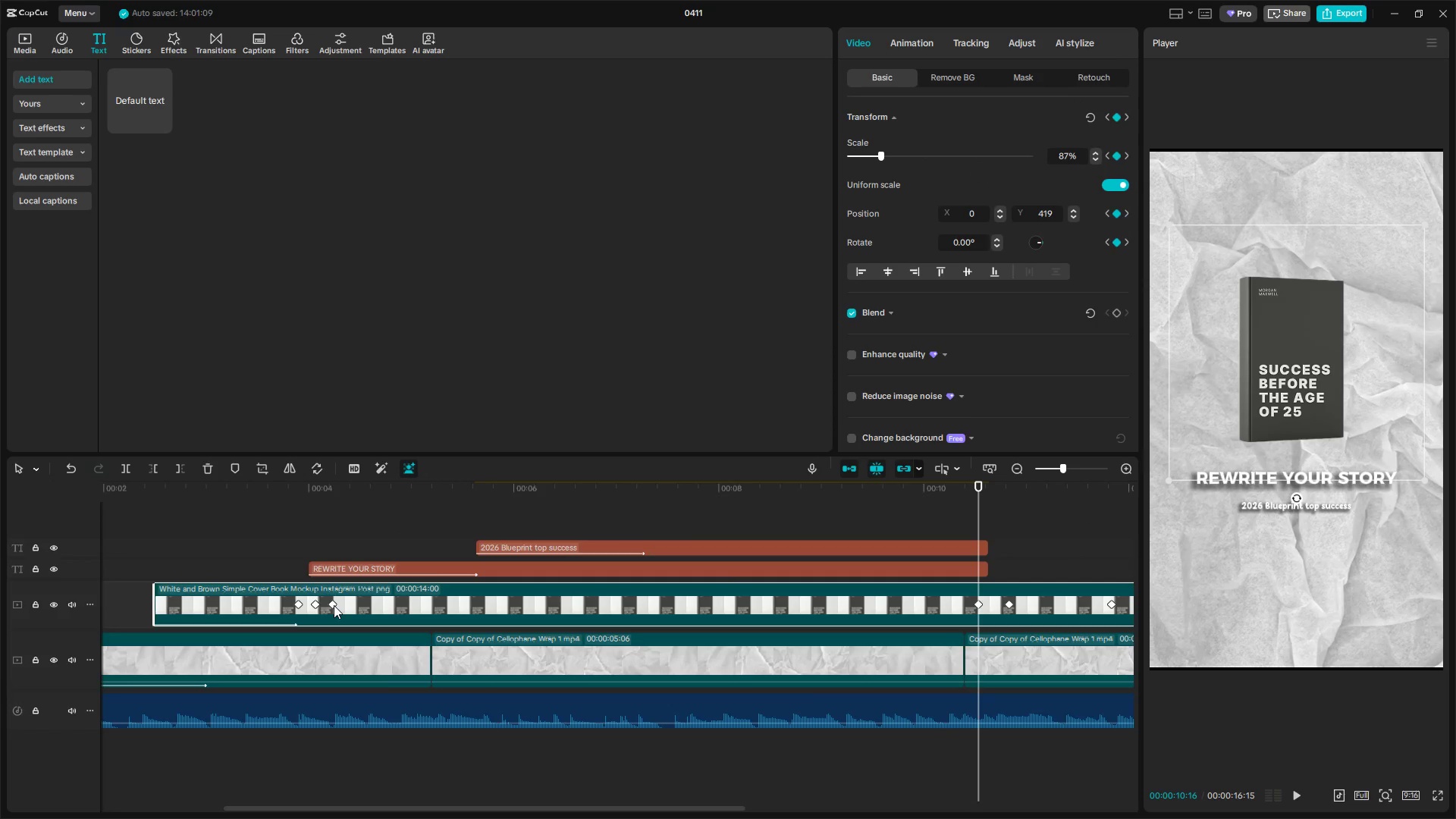 
left_click([334, 605])
 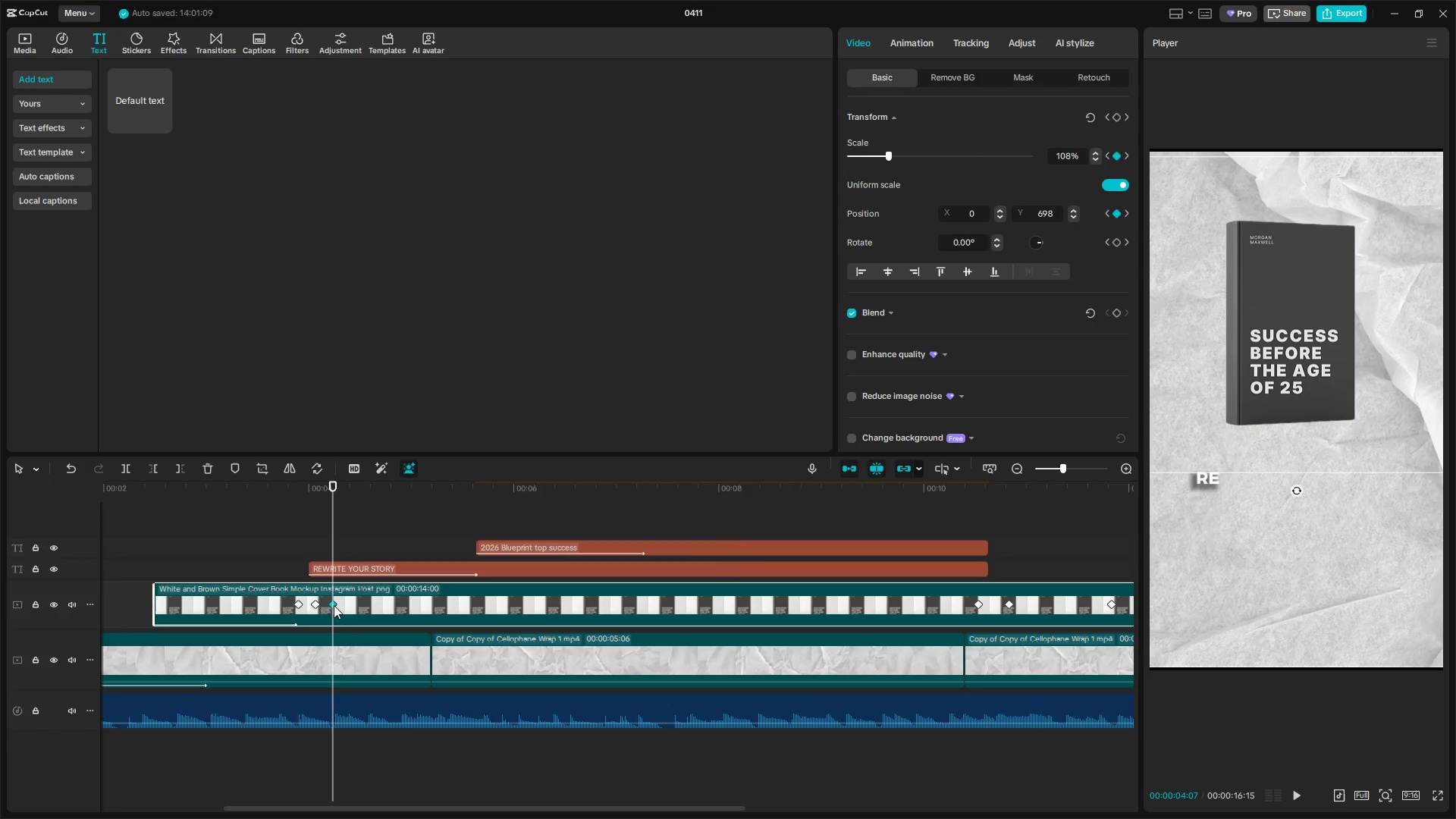 
right_click([334, 605])
 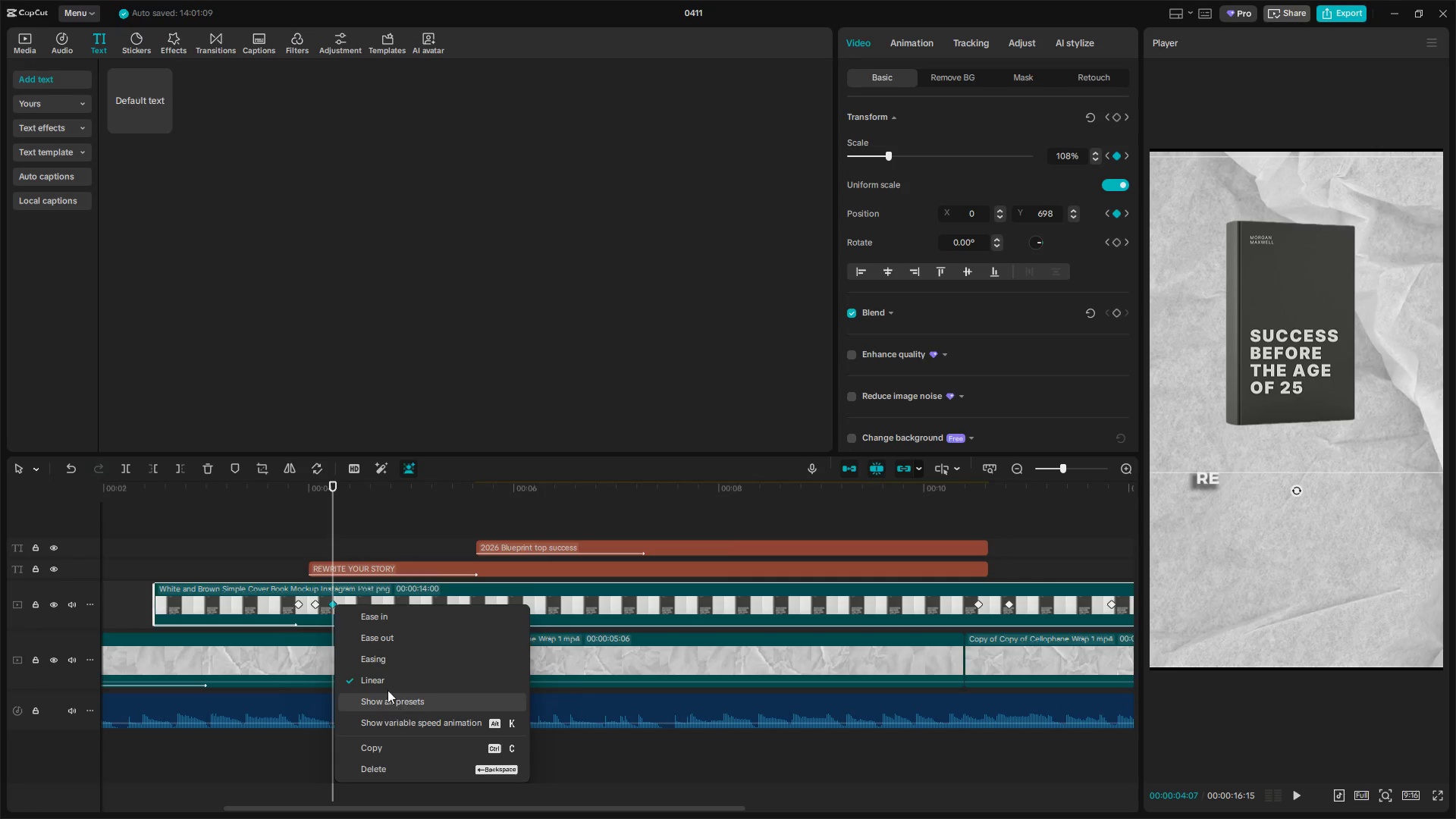 
left_click([340, 541])
 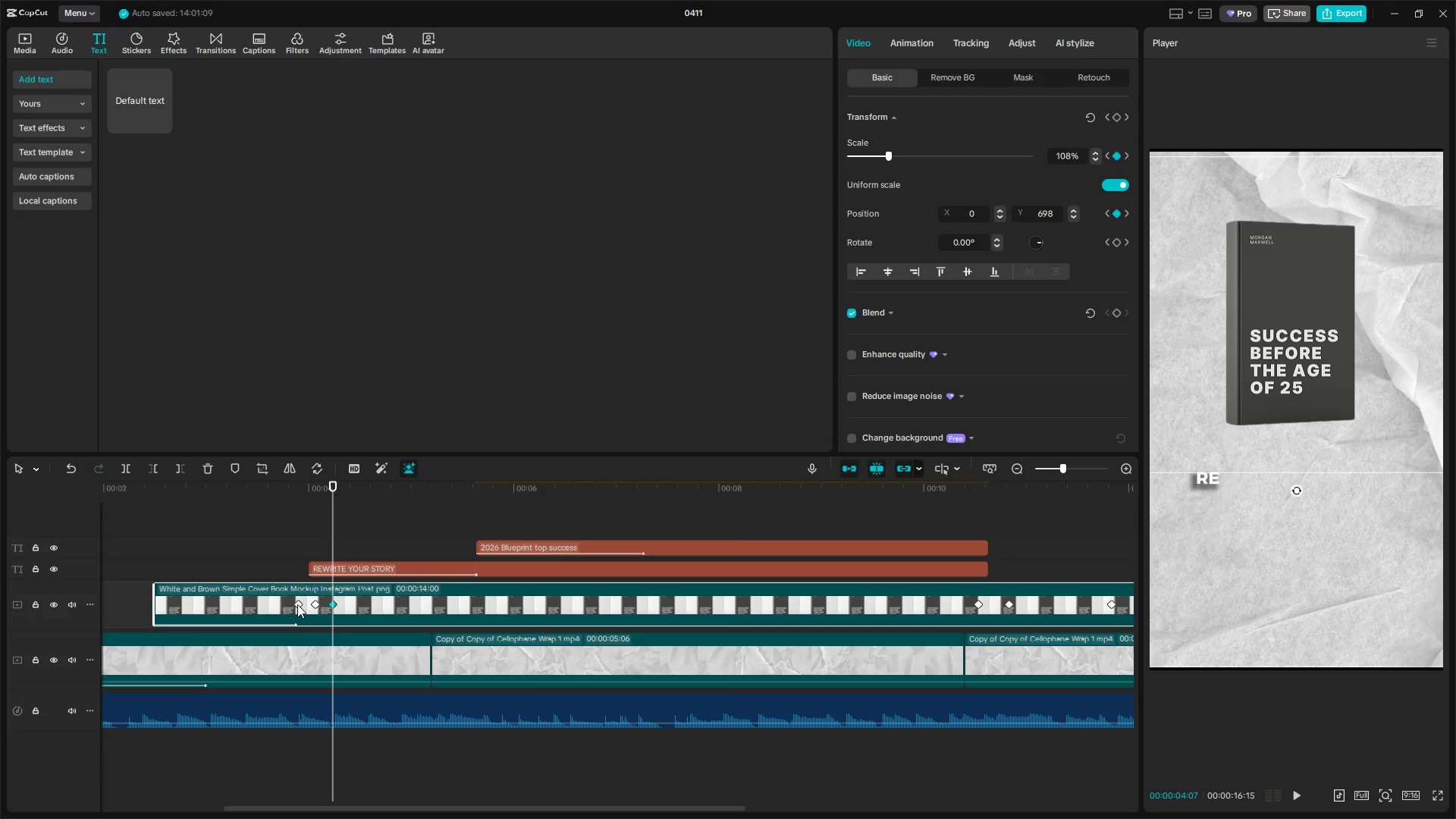 
left_click([297, 604])
 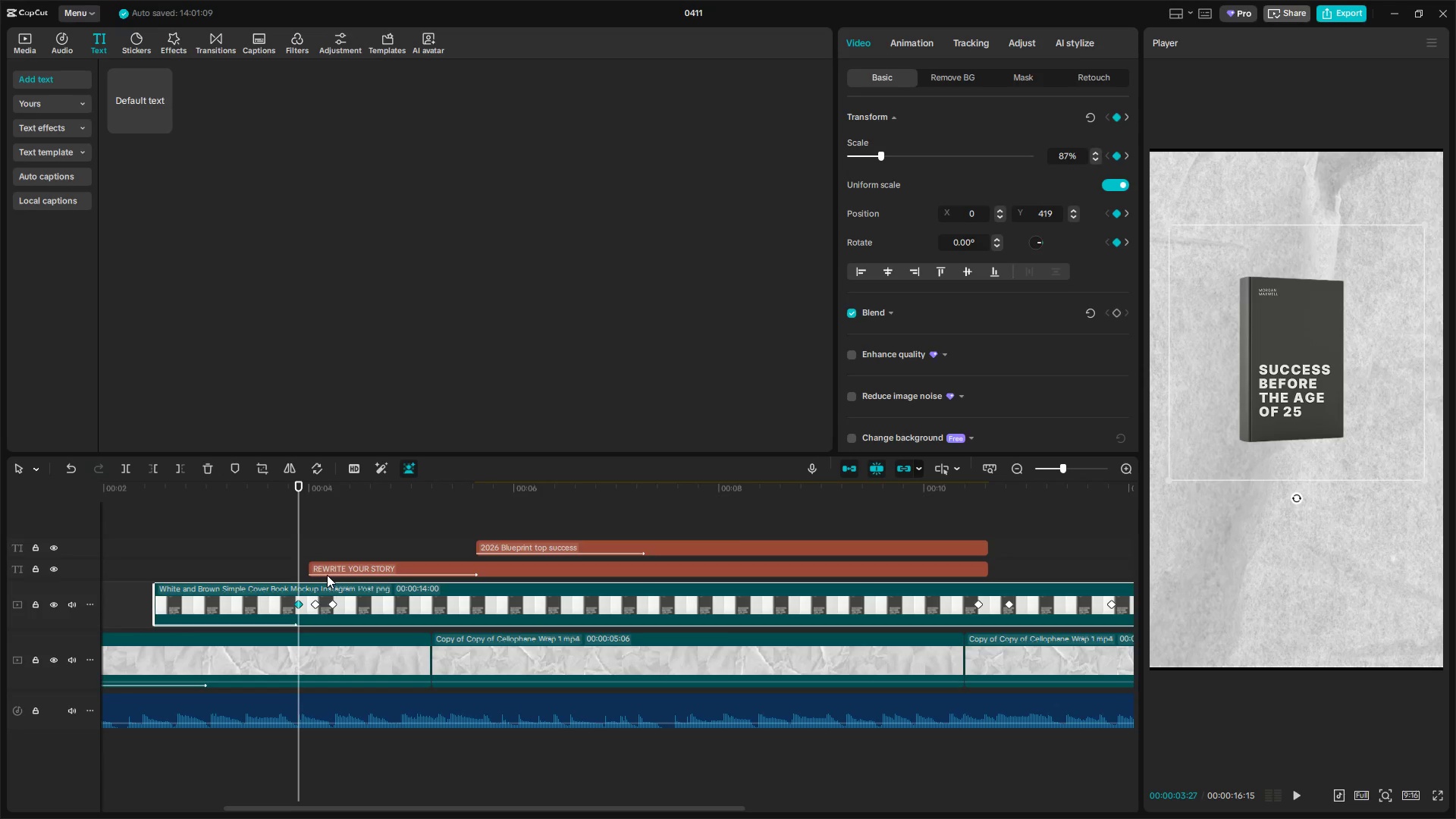 
key(Space)
 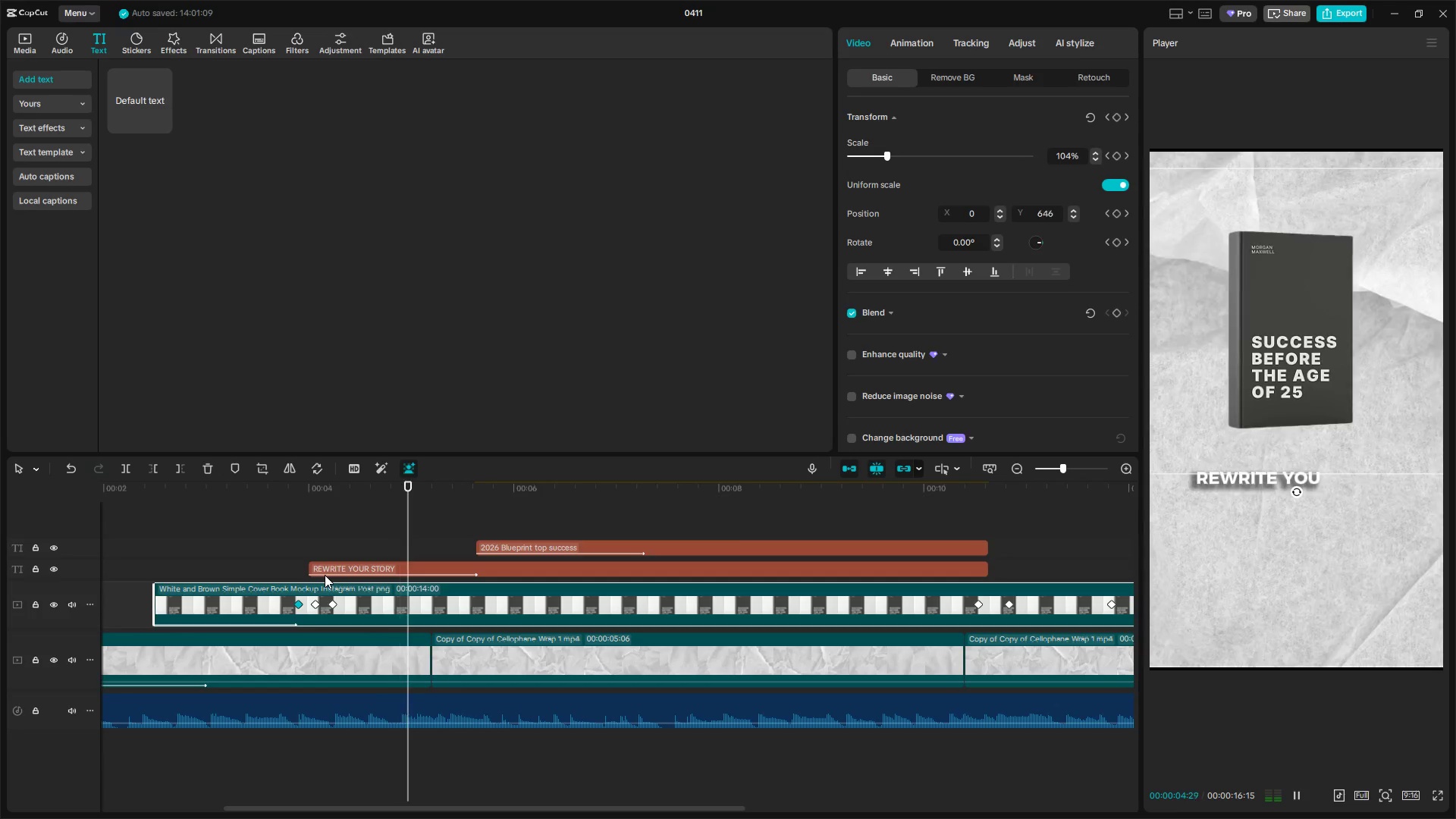 
key(Space)
 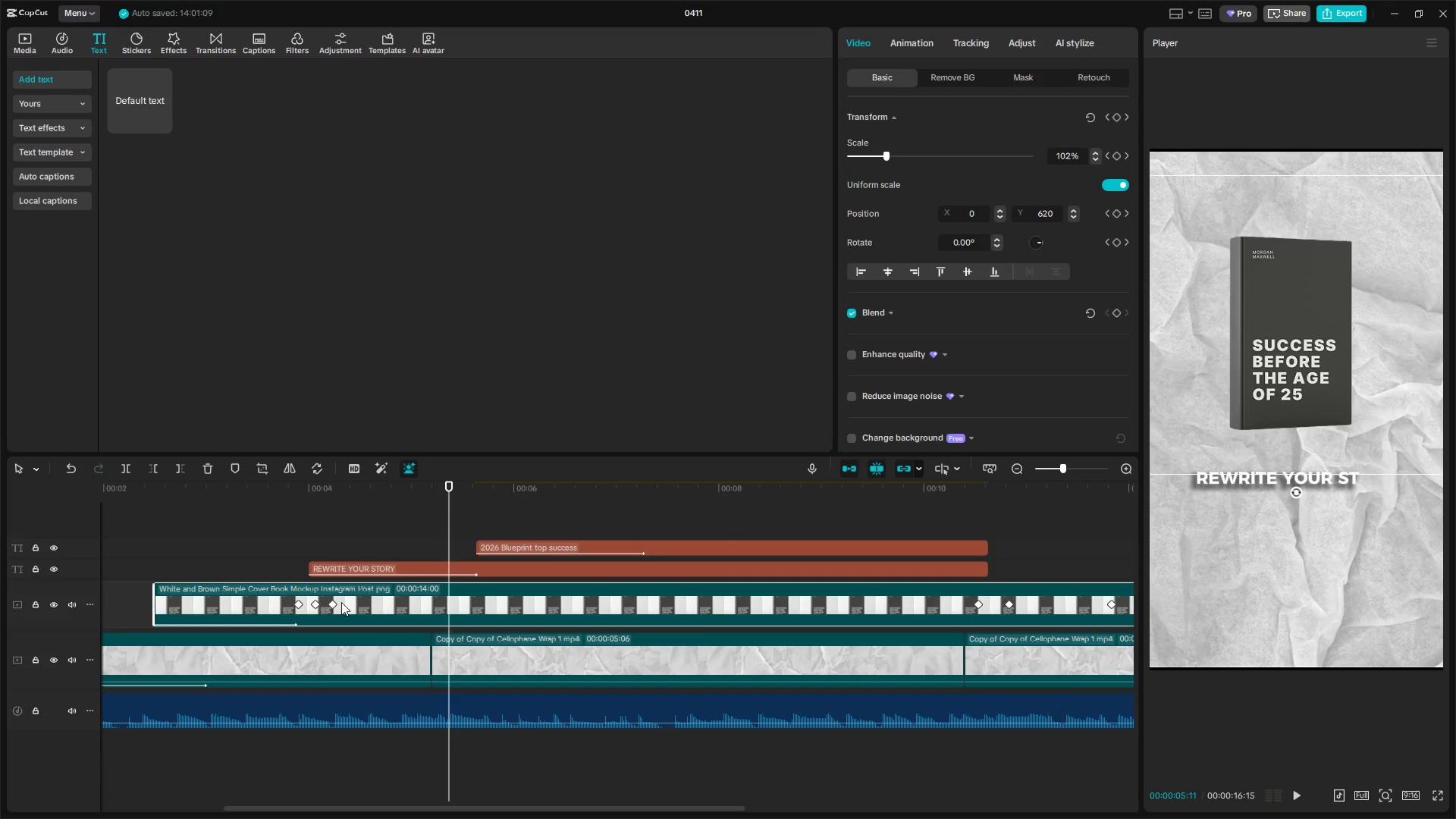 
left_click([328, 606])
 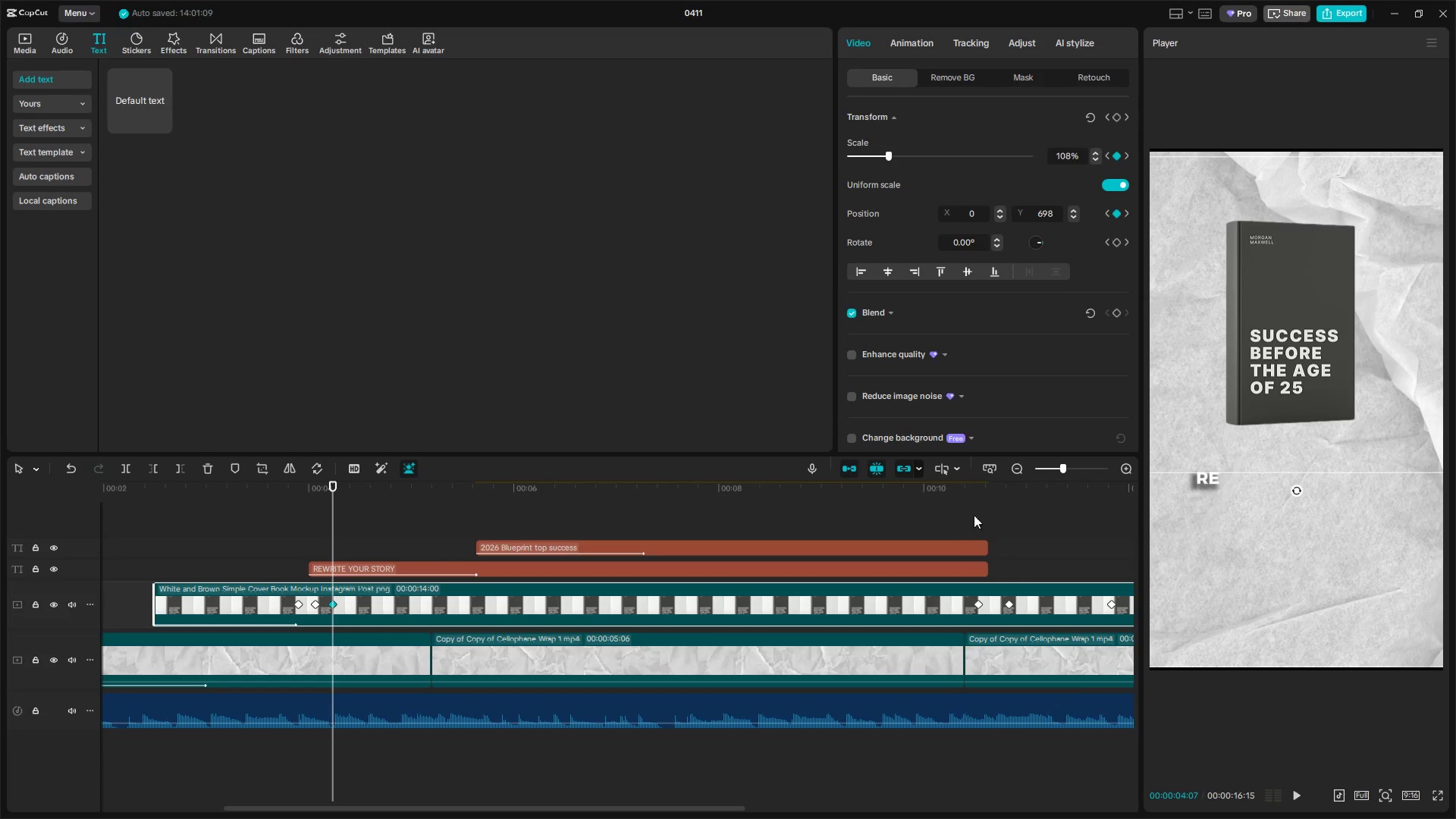 
left_click_drag(start_coordinate=[1053, 212], to_coordinate=[1021, 214])
 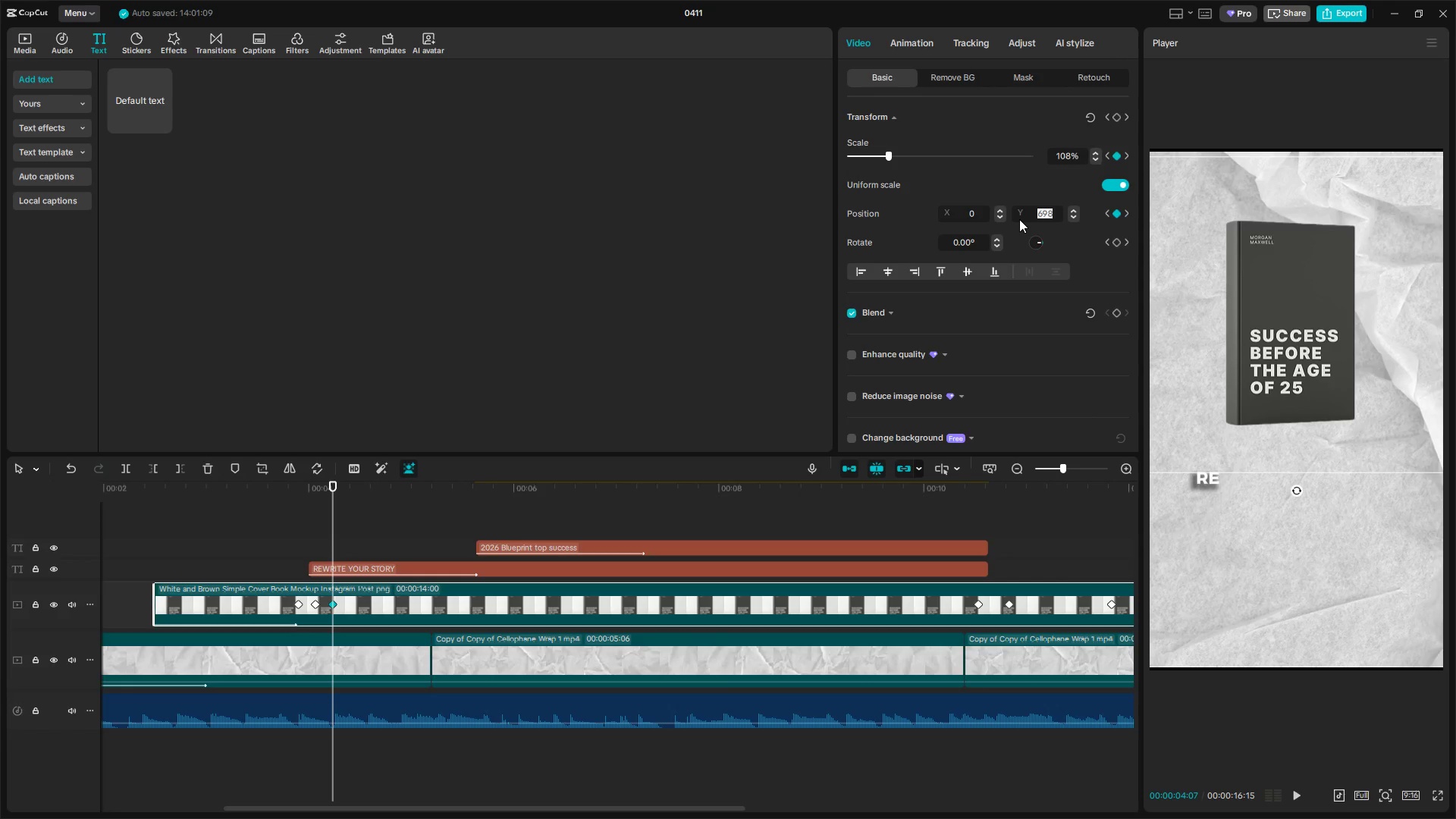 
key(Control+C)
 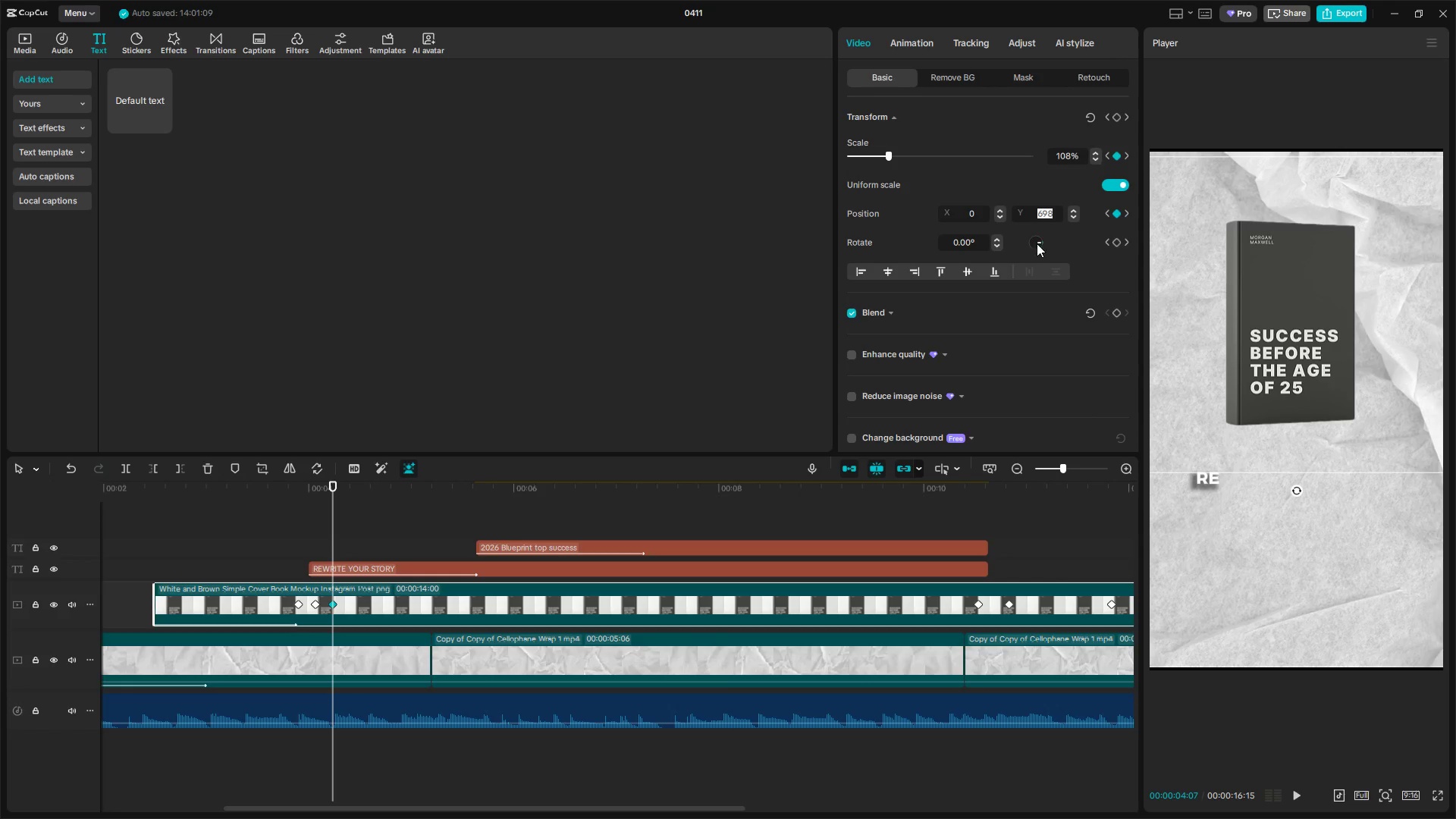 
key(Control+C)
 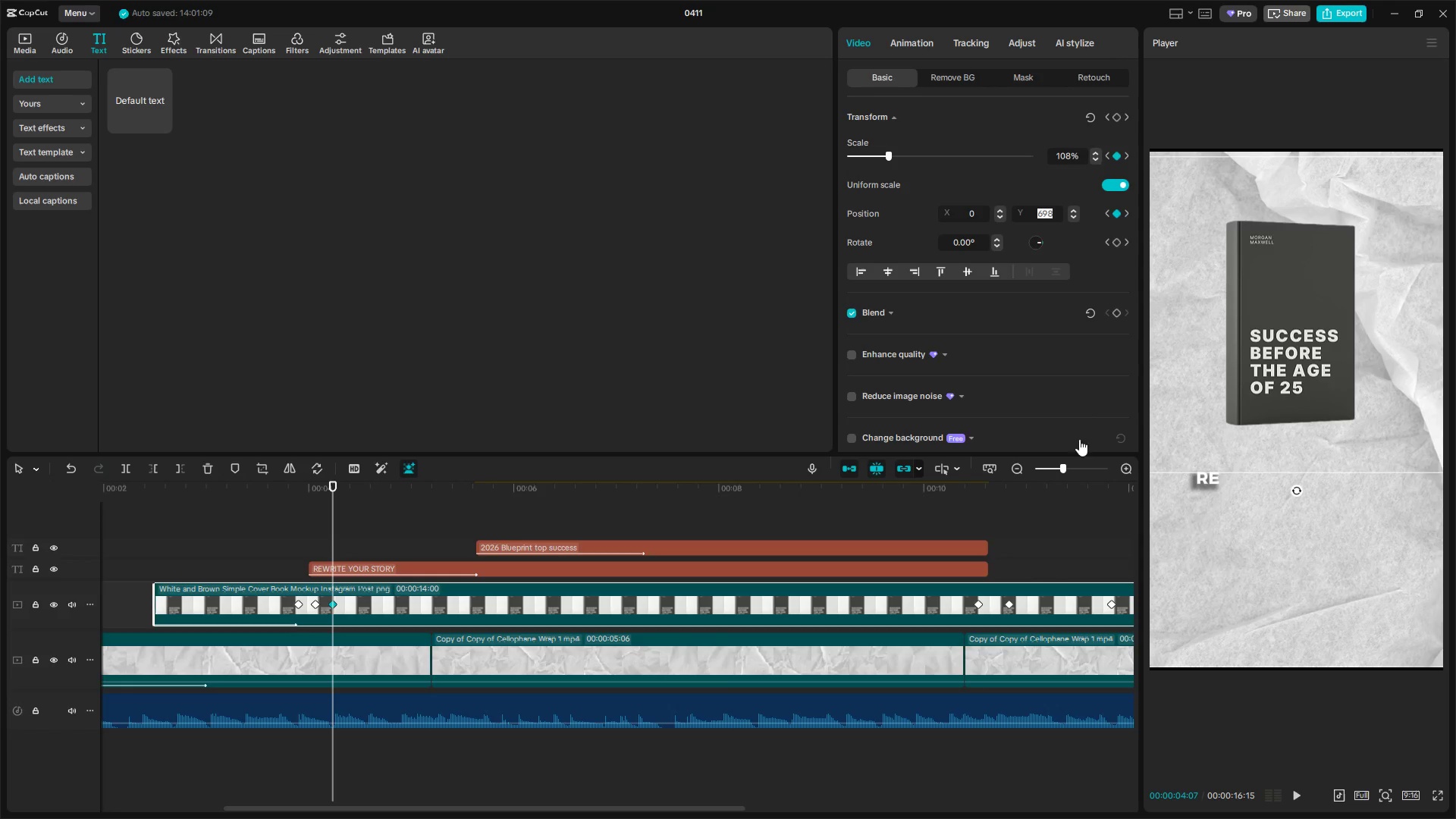 
key(Control+C)
 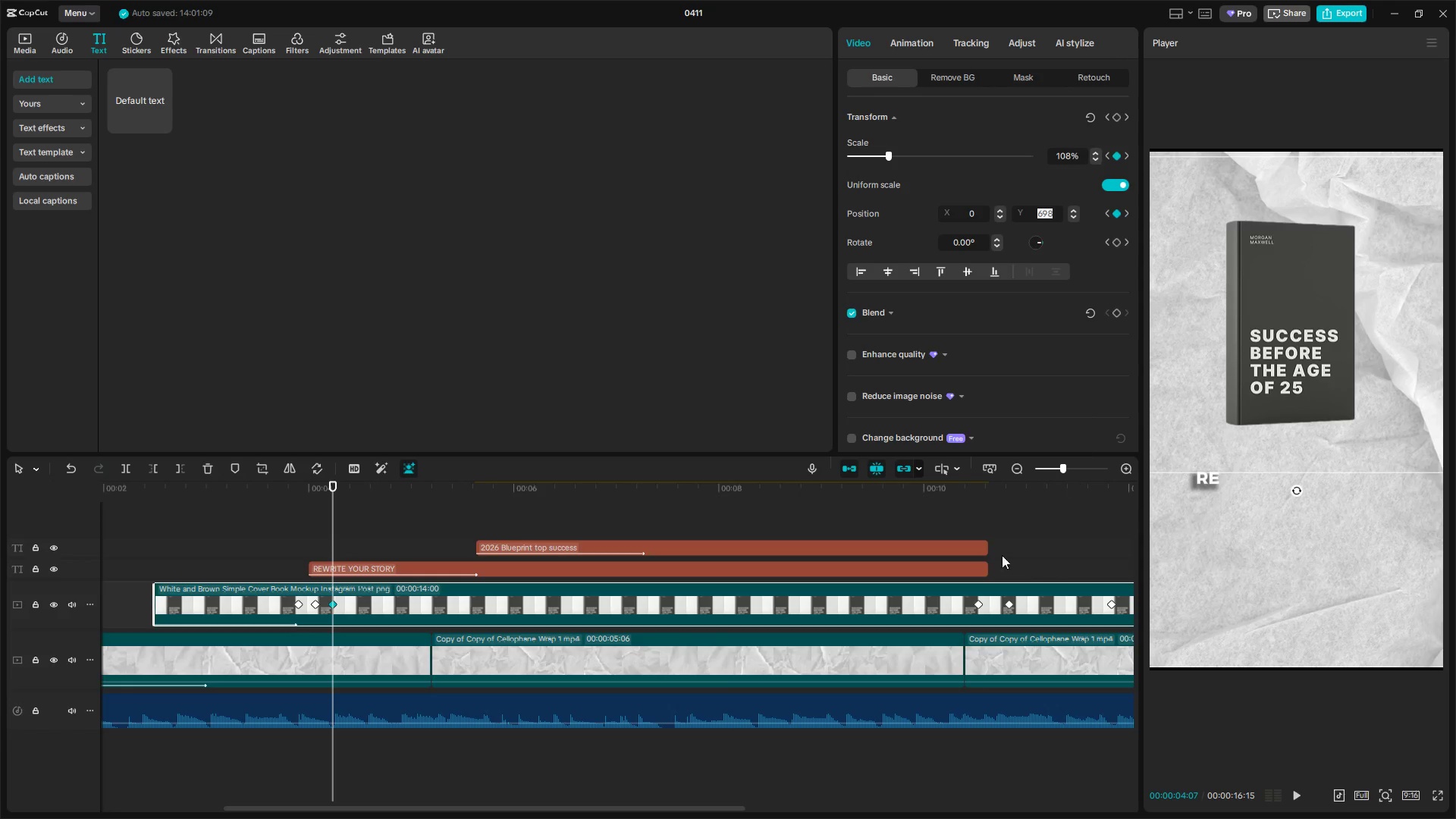 
key(Control+C)
 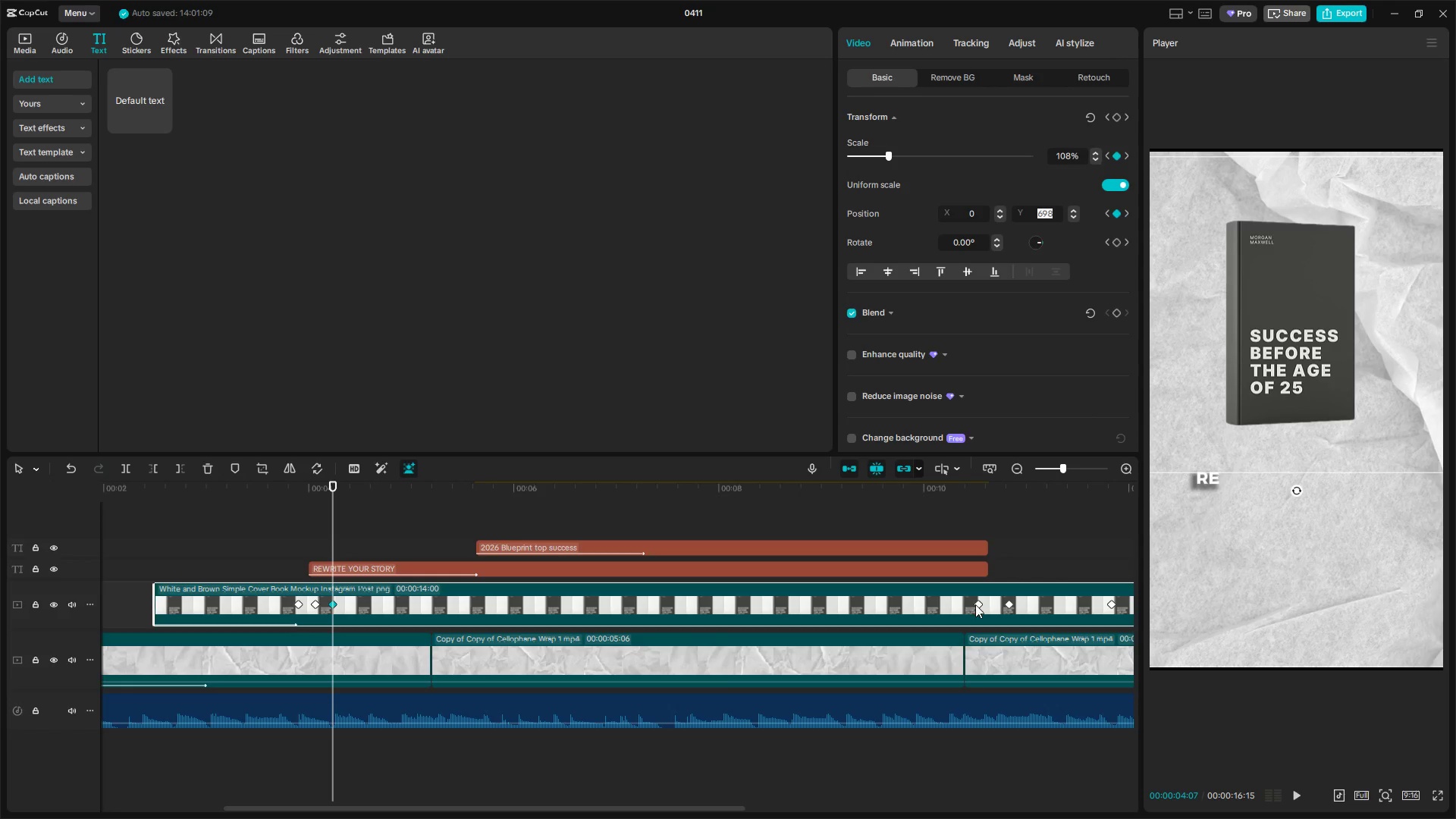 
left_click([975, 604])
 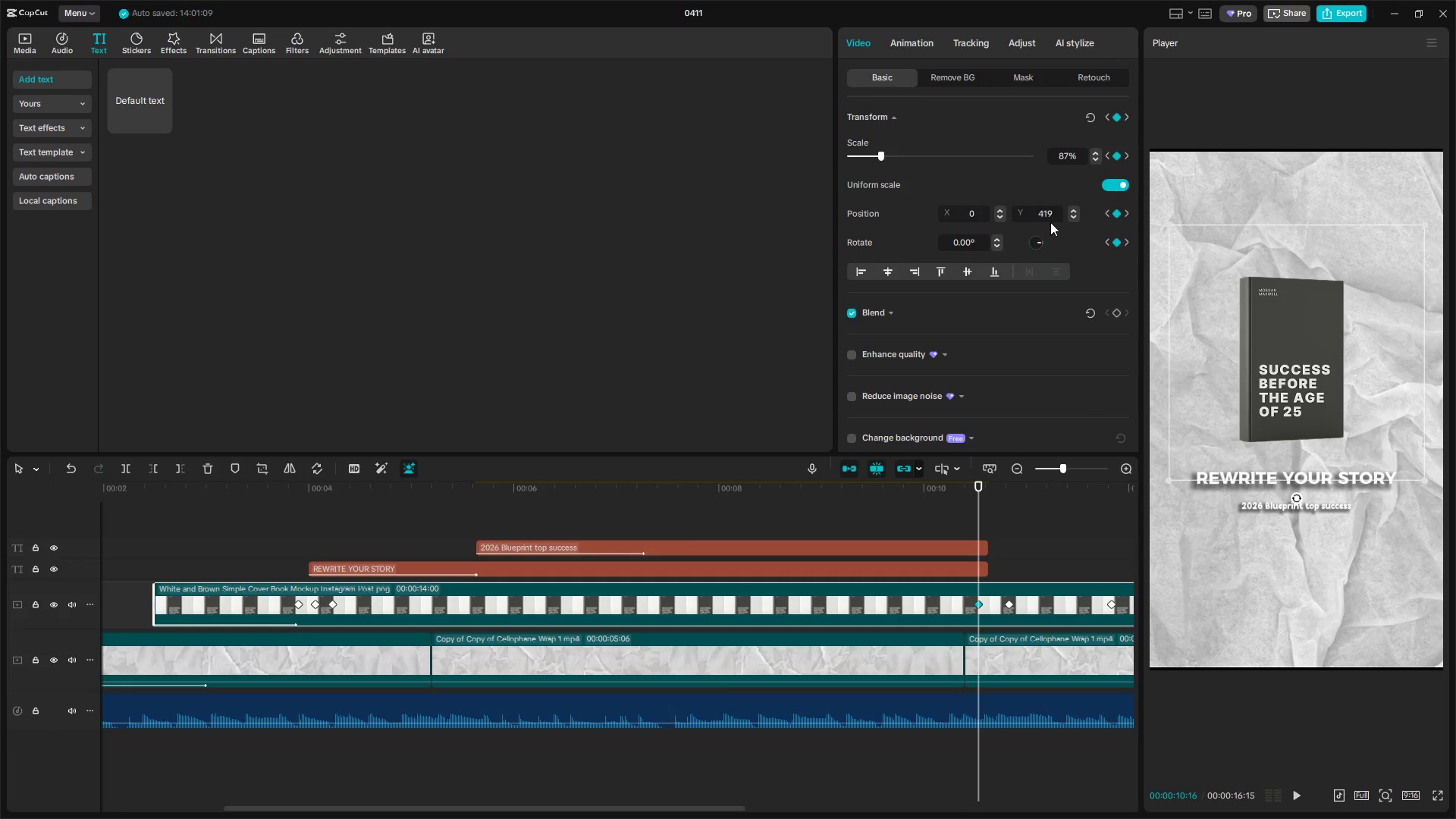 
left_click_drag(start_coordinate=[1051, 215], to_coordinate=[1002, 213])
 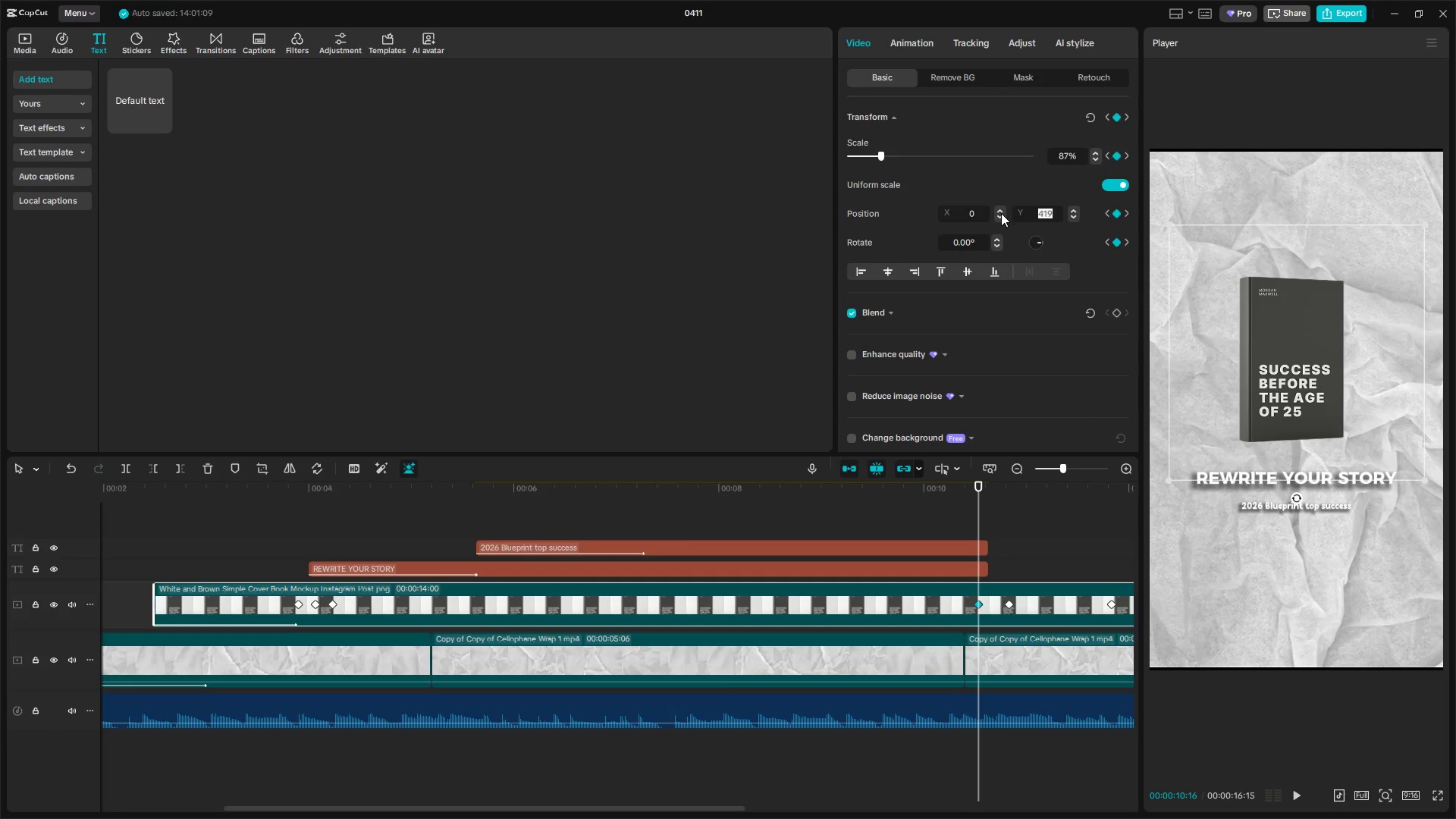 
key(Control+V)
 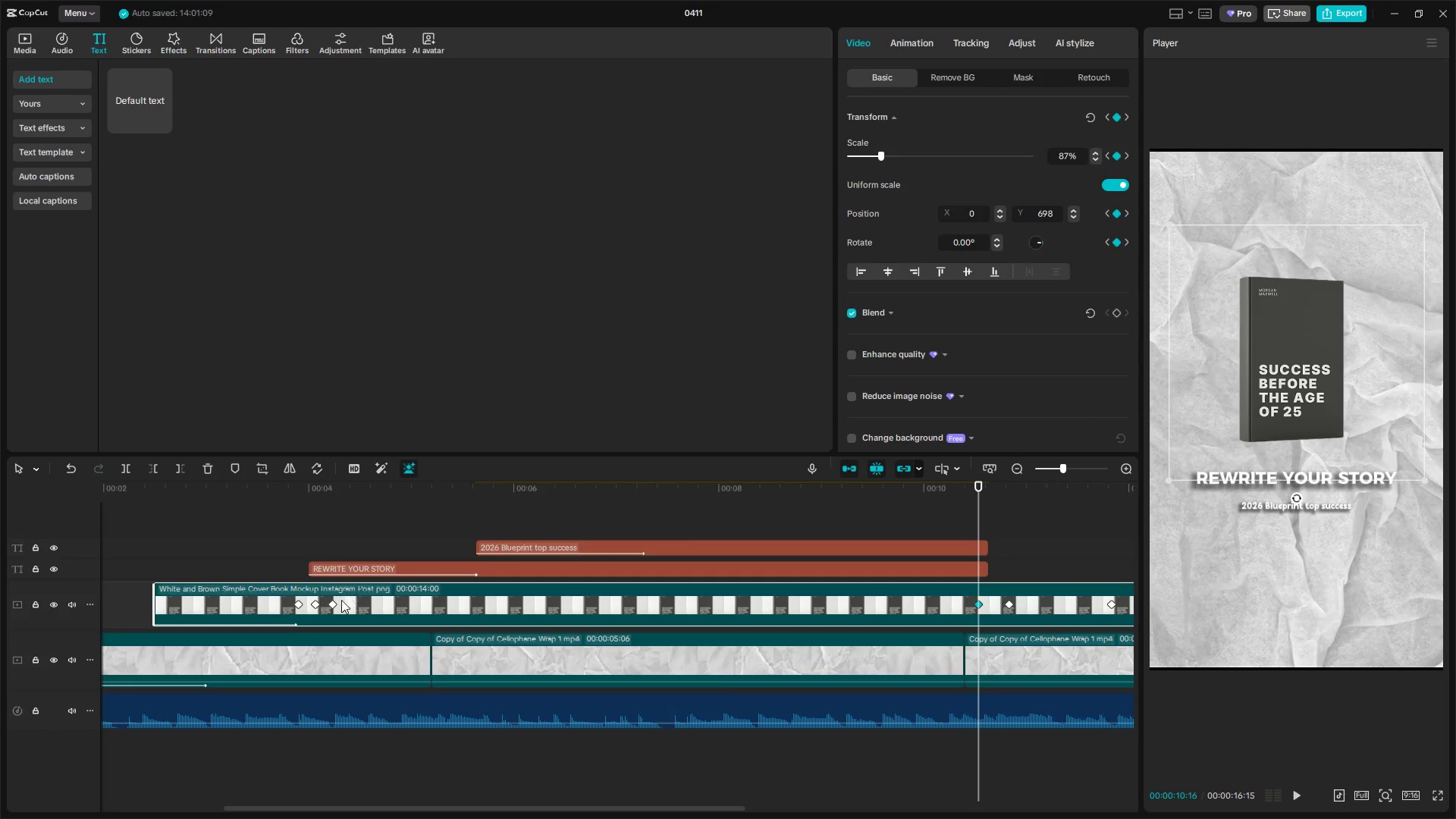 
left_click([329, 607])
 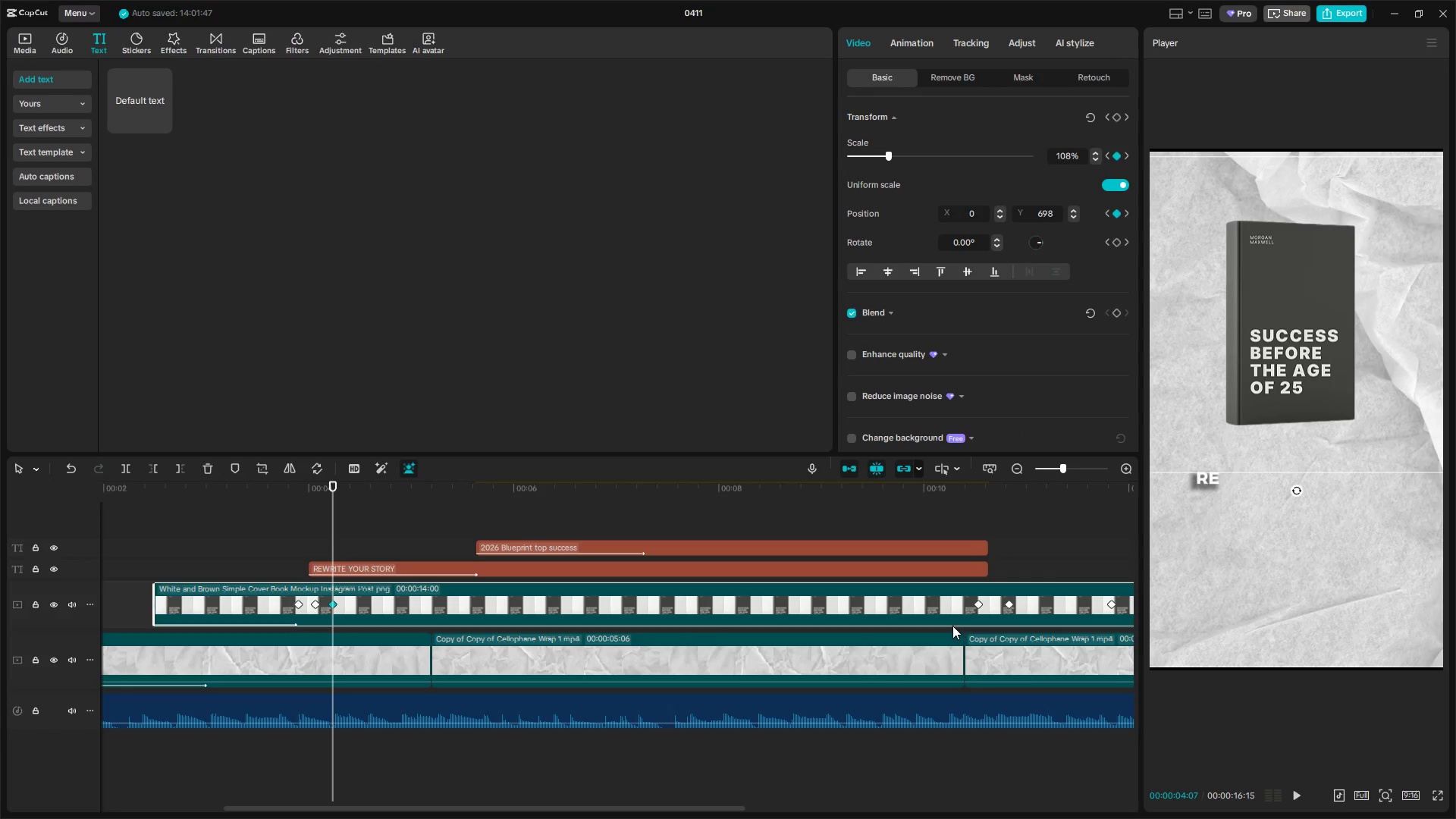 
left_click([982, 601])
 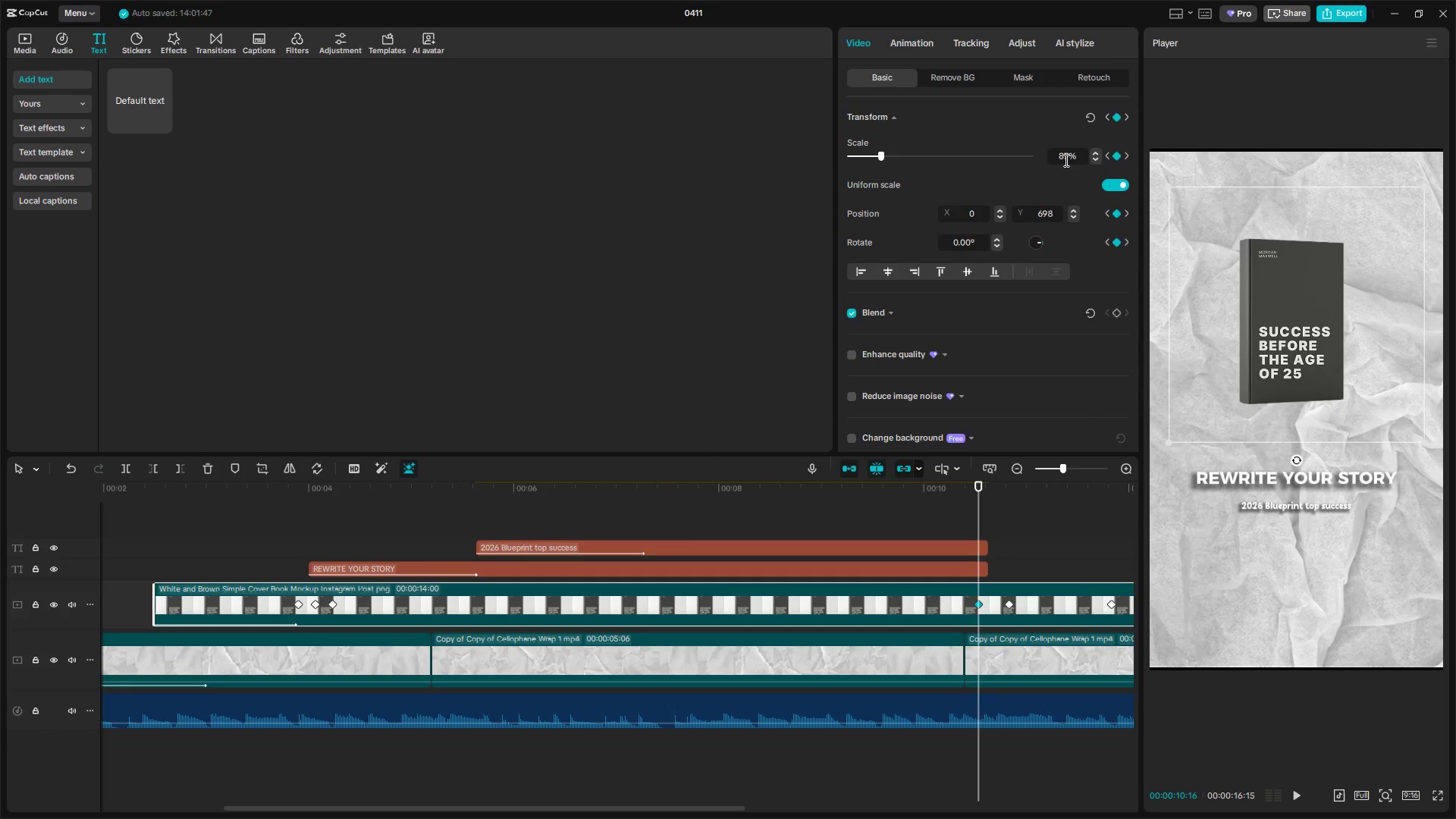 
left_click_drag(start_coordinate=[1068, 159], to_coordinate=[1038, 157])
 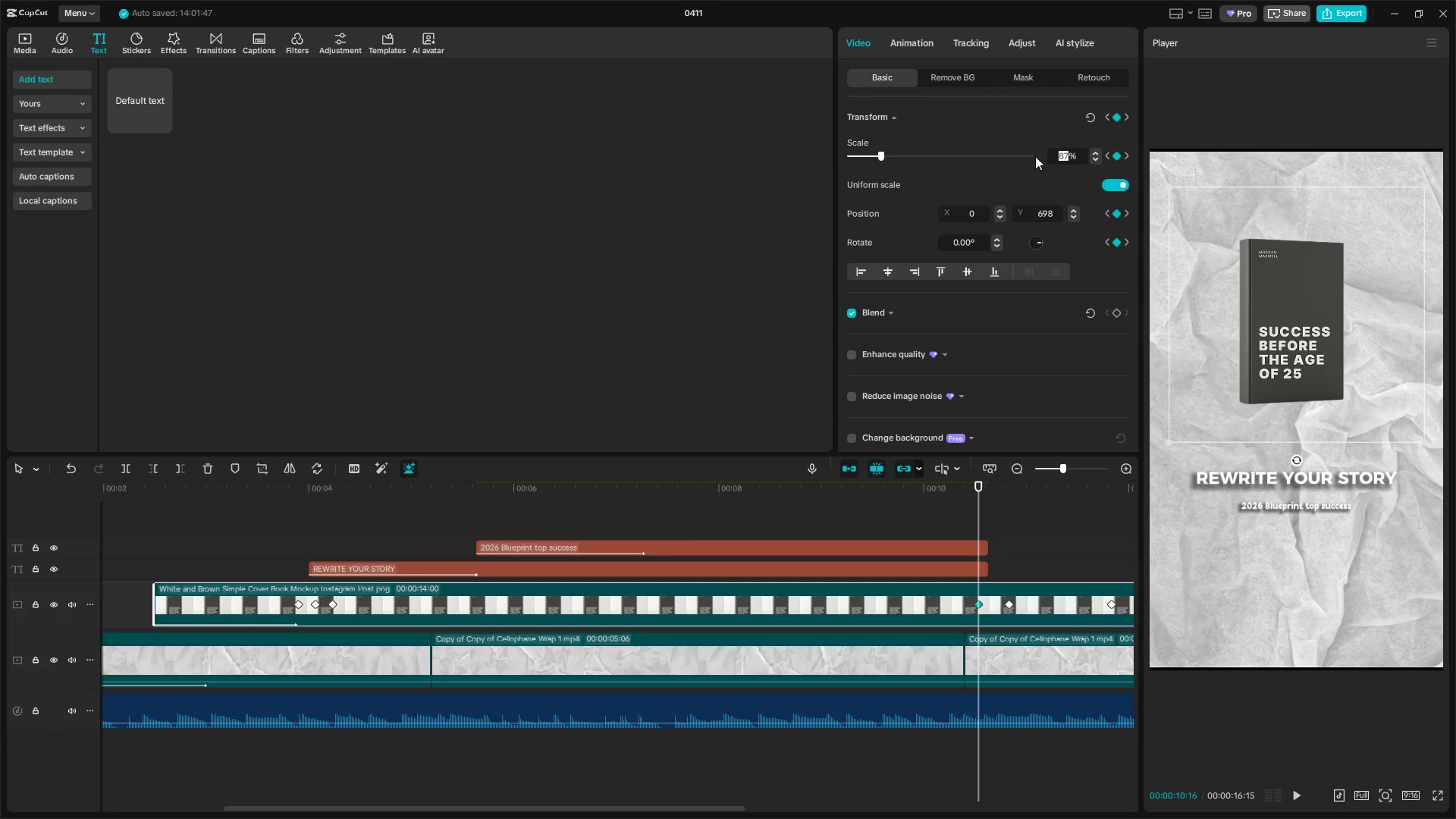 
type(108)
 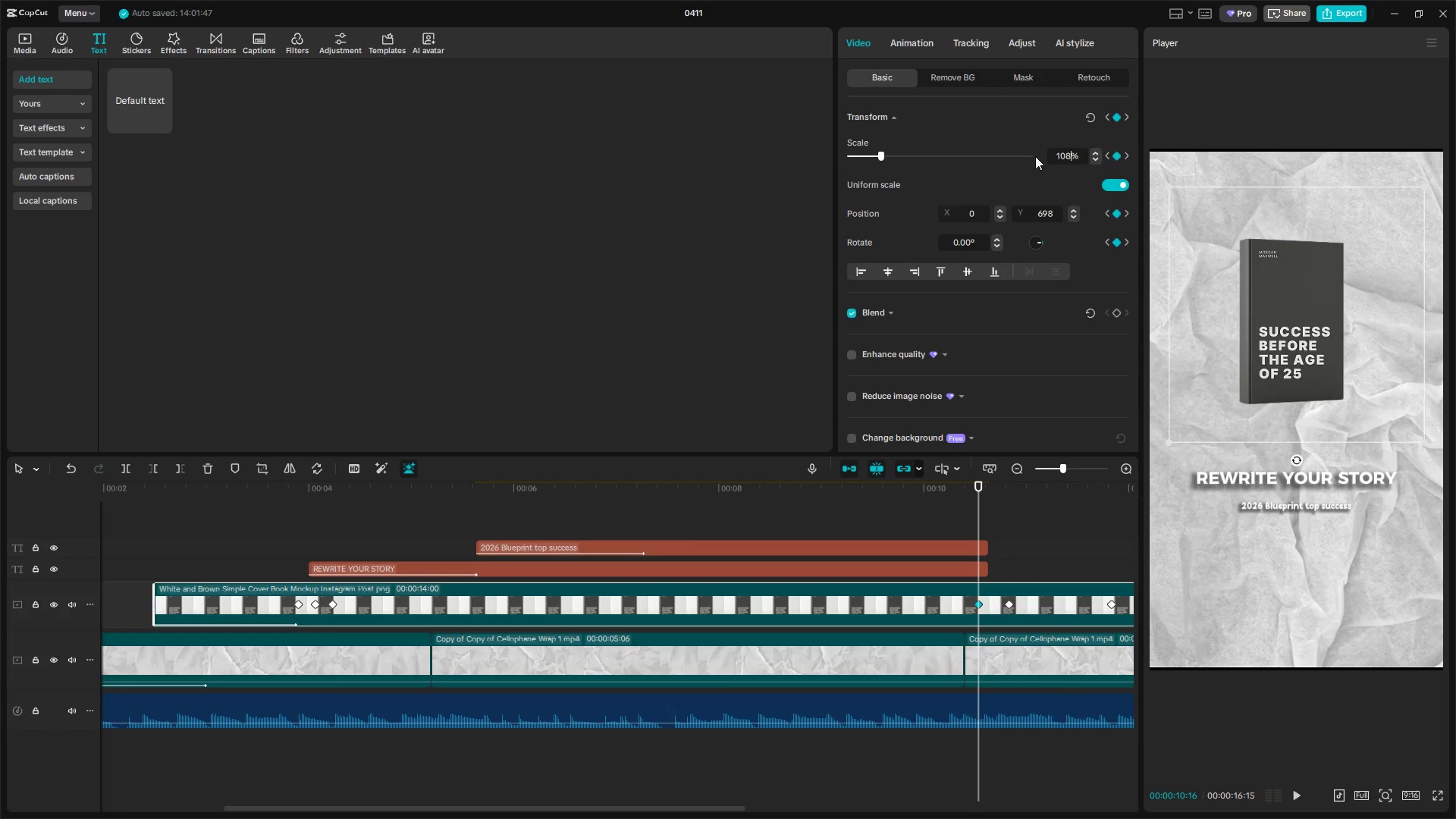 
key(Enter)
 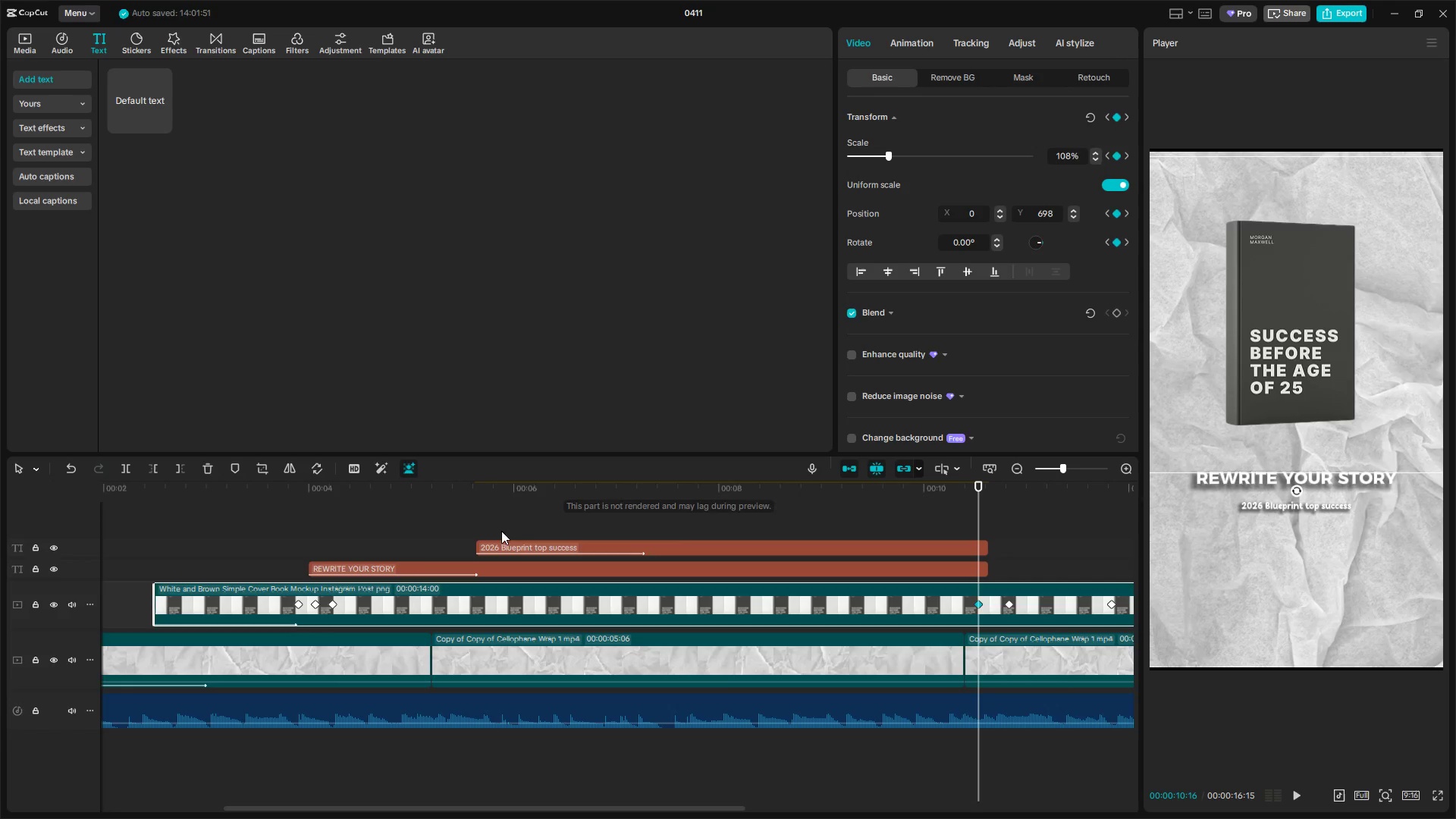 
left_click([290, 533])
 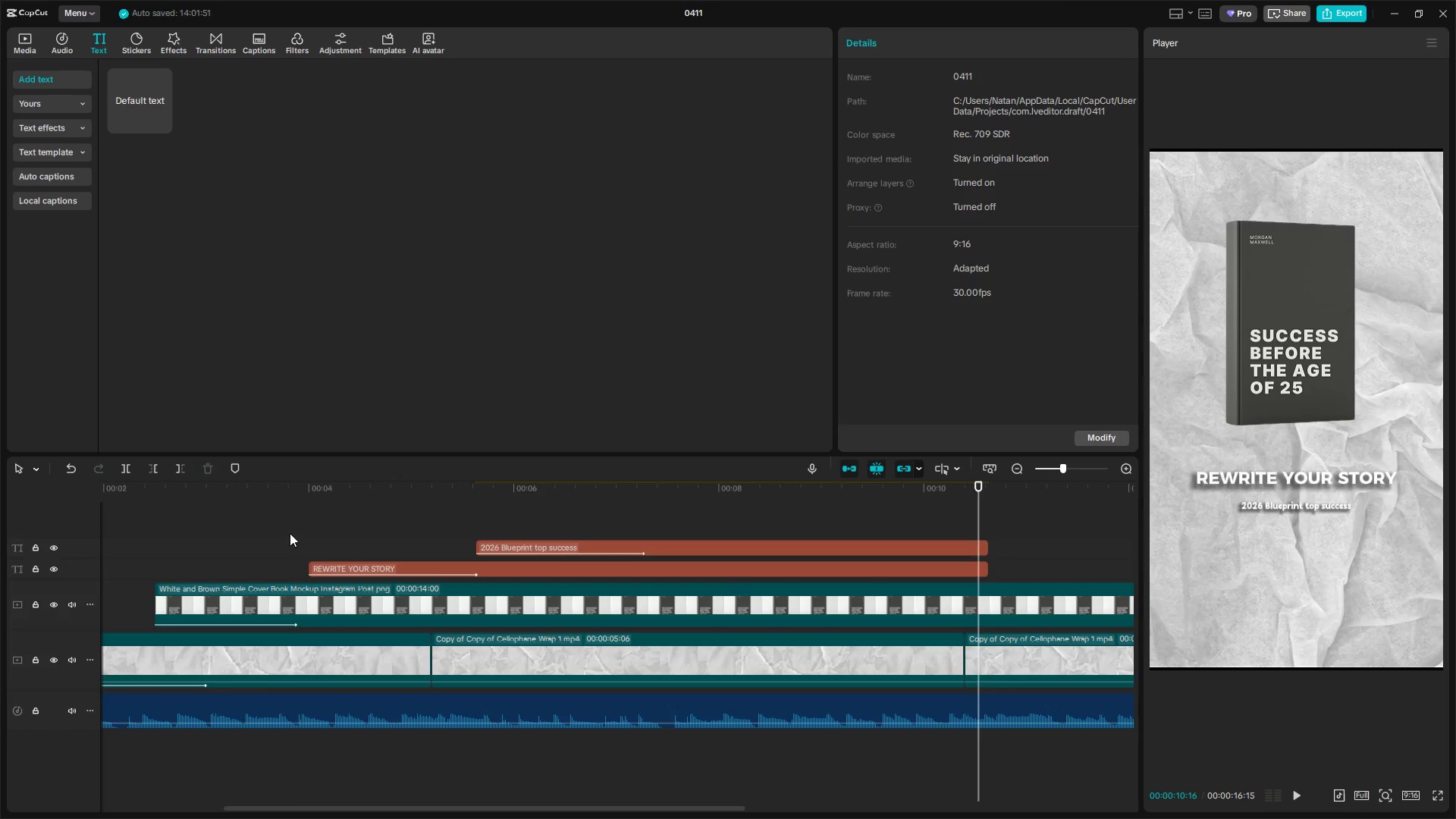 
key(Space)
 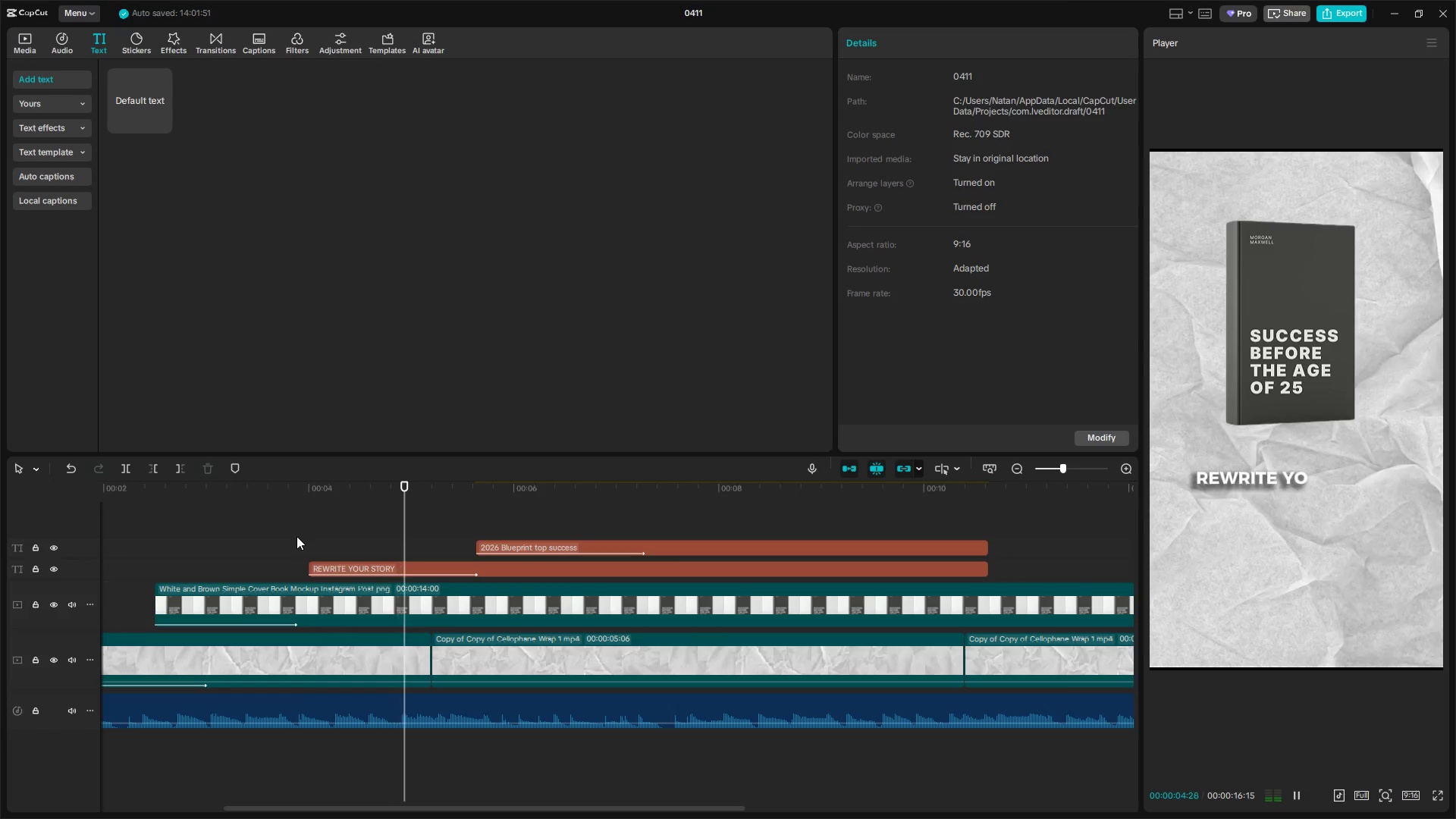 
key(Space)
 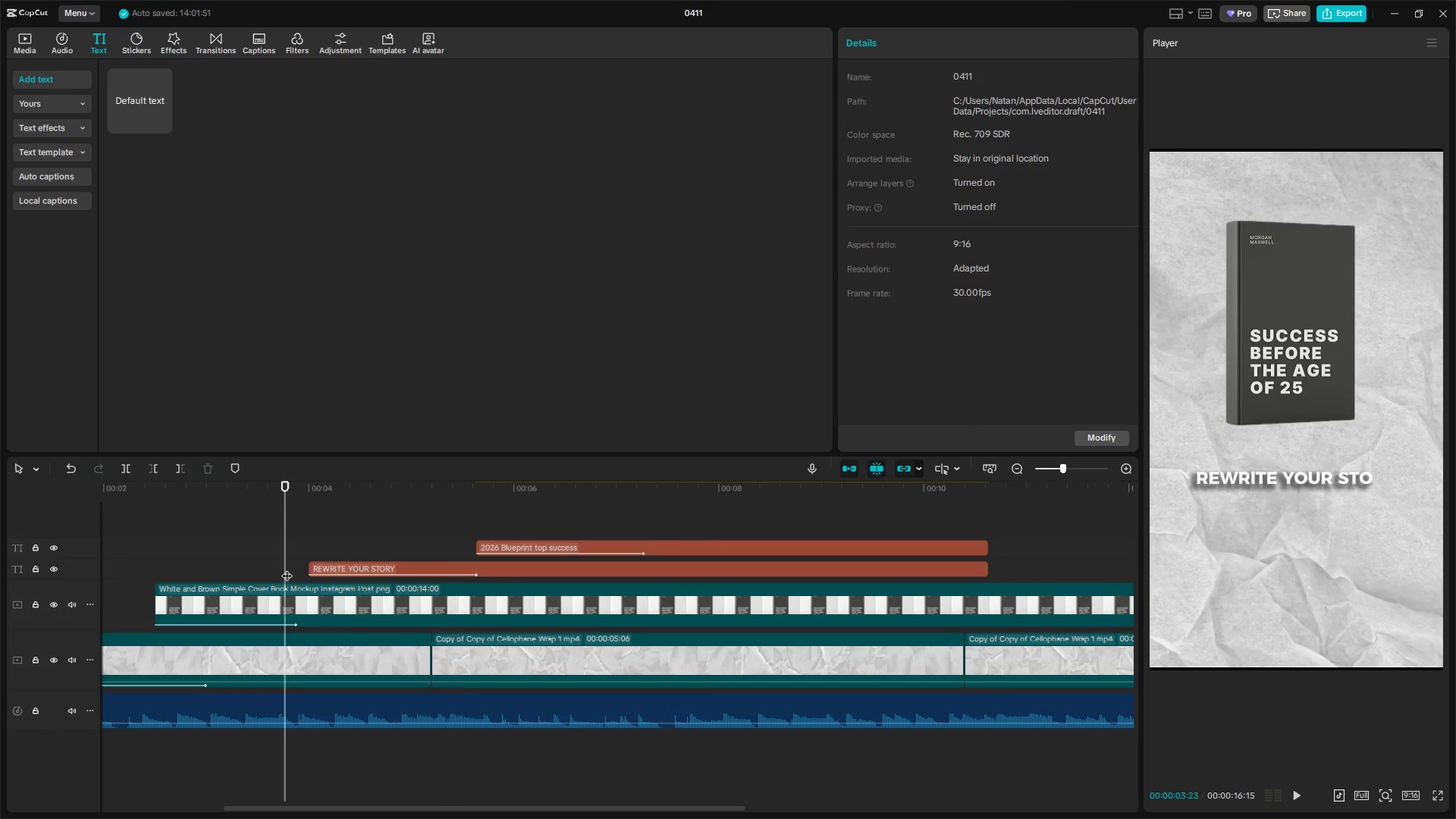 
double_click([298, 599])
 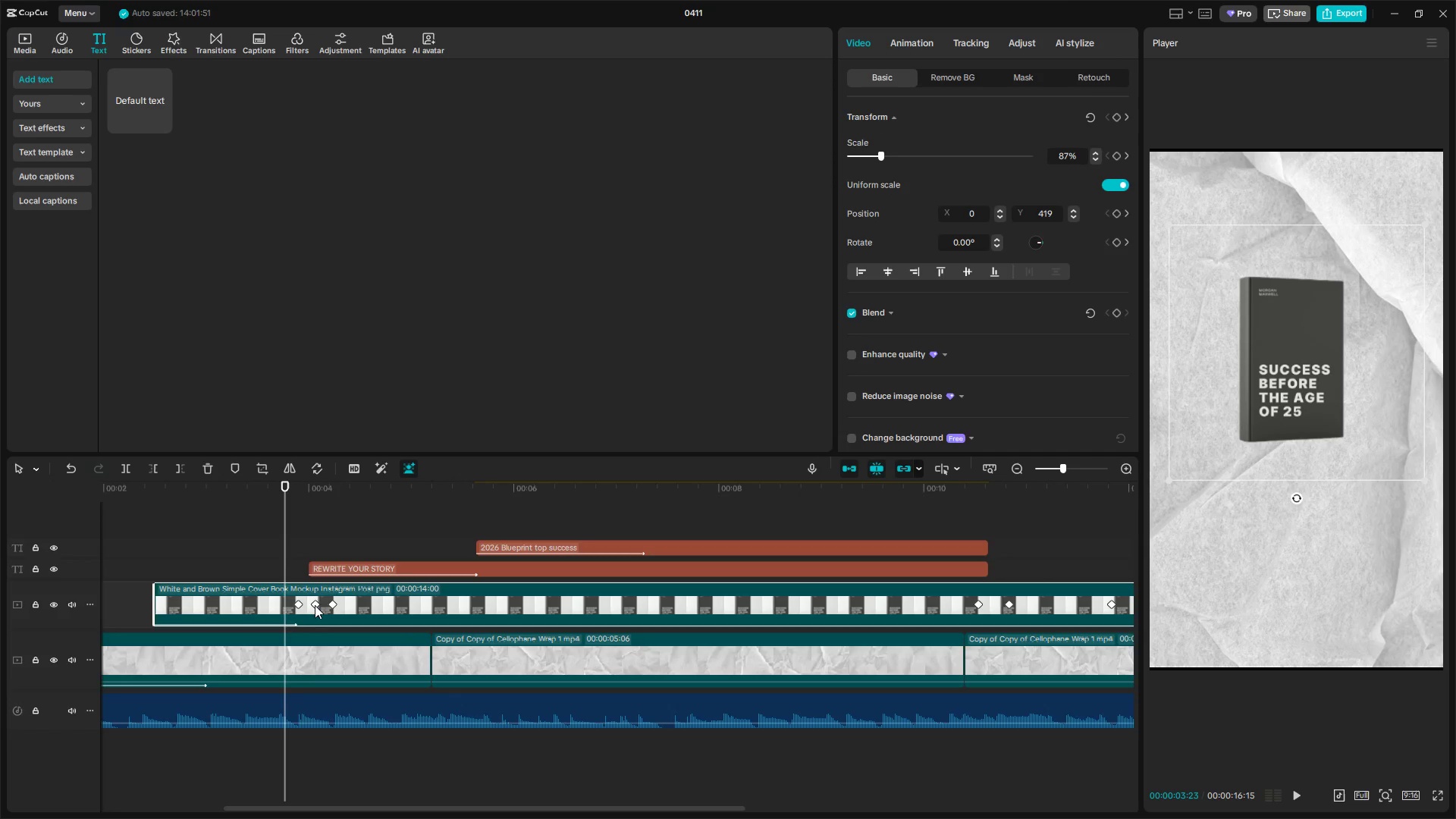 
left_click([302, 605])
 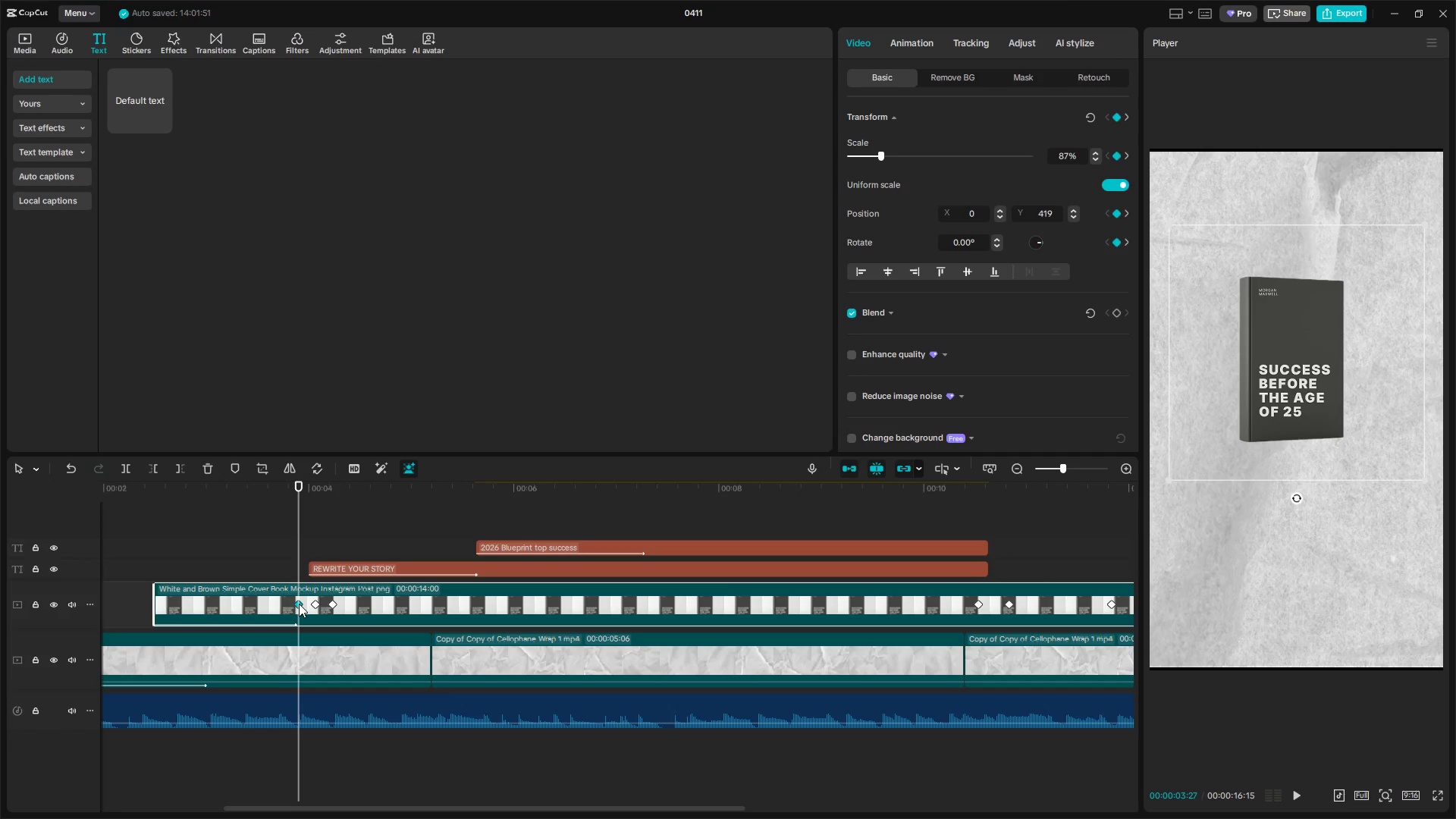 
key(Alt+K)
 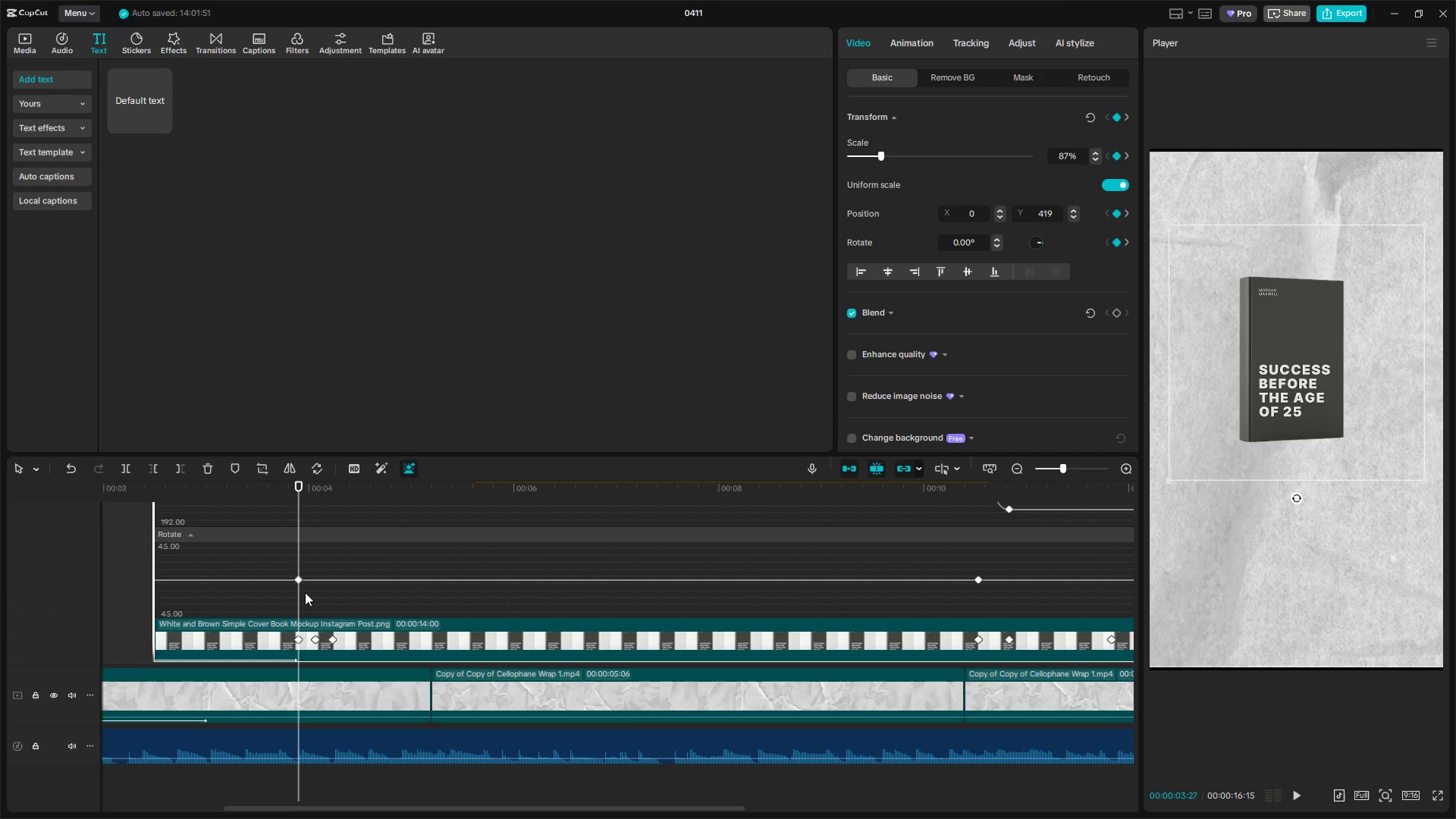 
left_click([299, 583])
 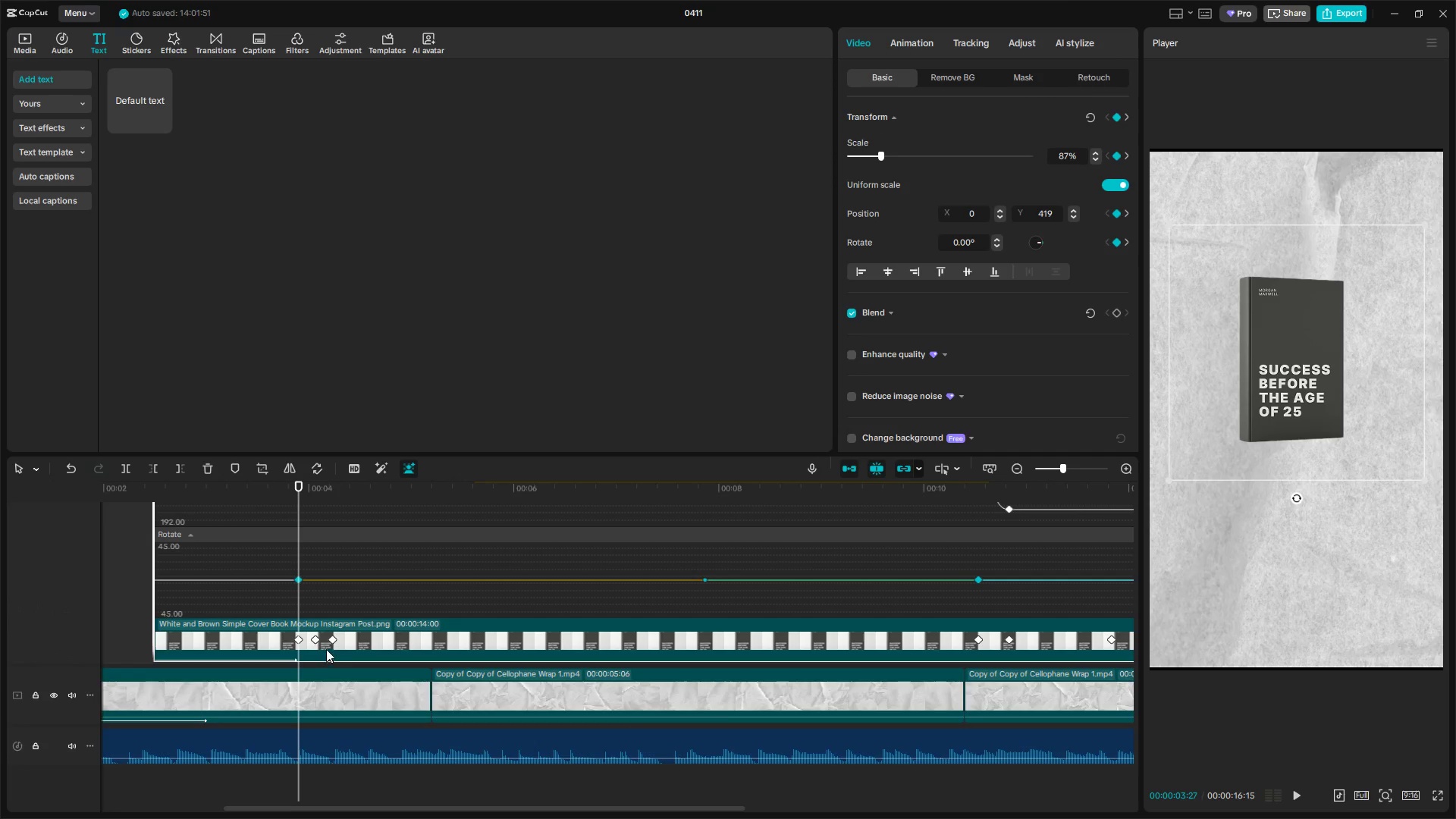 
left_click([313, 635])
 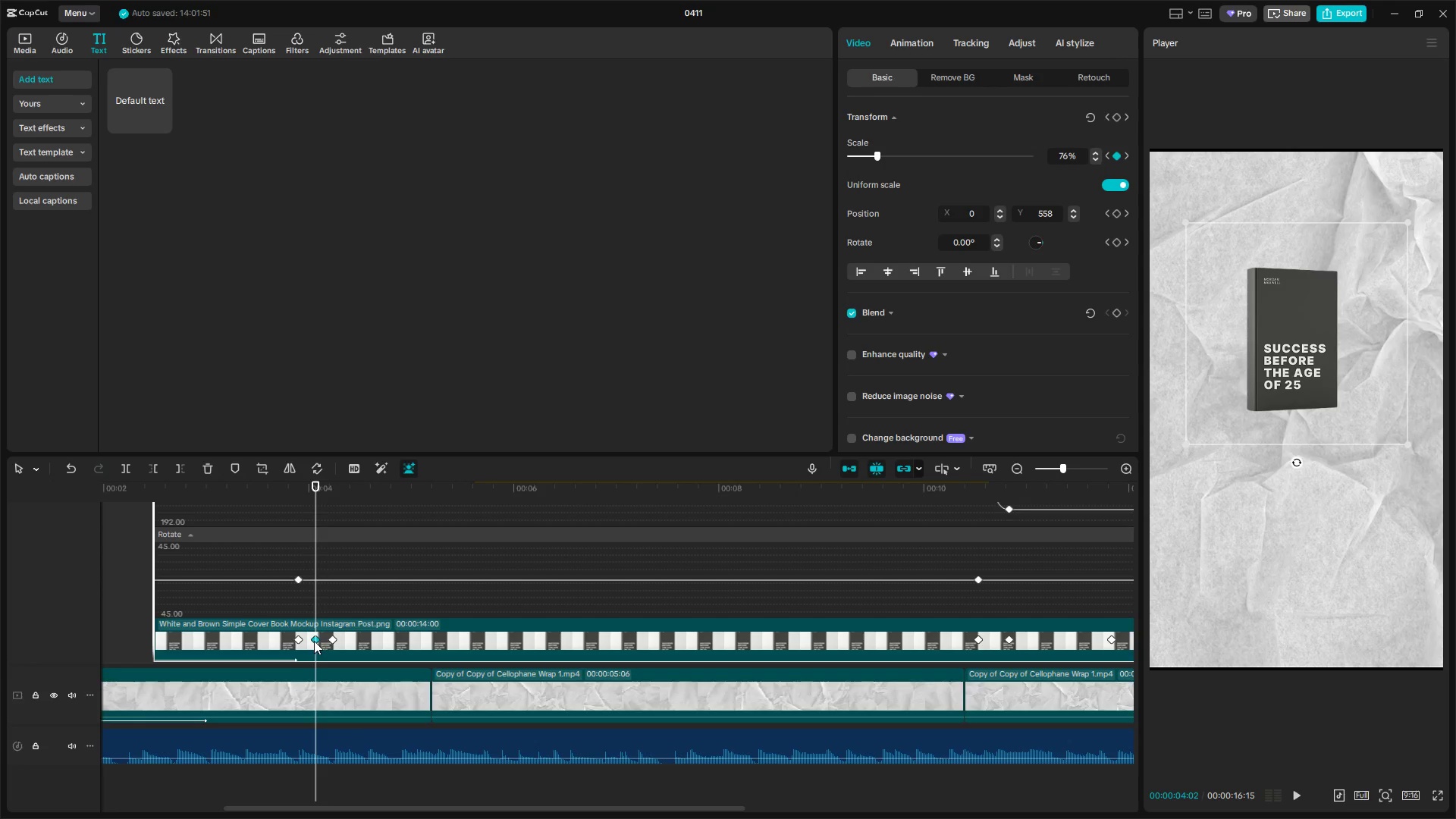 
scroll: coordinate [333, 614], scroll_direction: up, amount: 4.0
 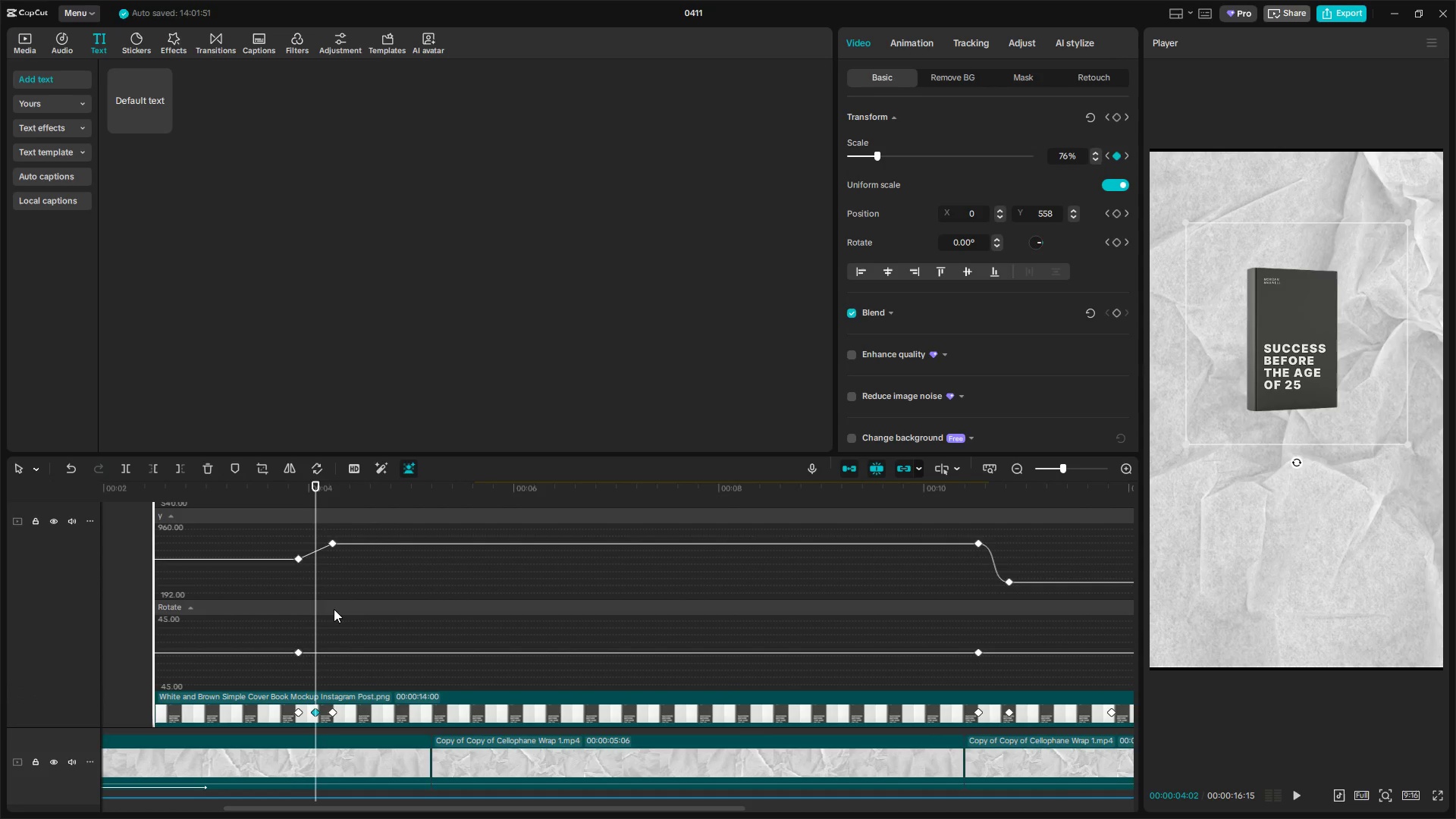 
scroll: coordinate [334, 609], scroll_direction: down, amount: 6.0
 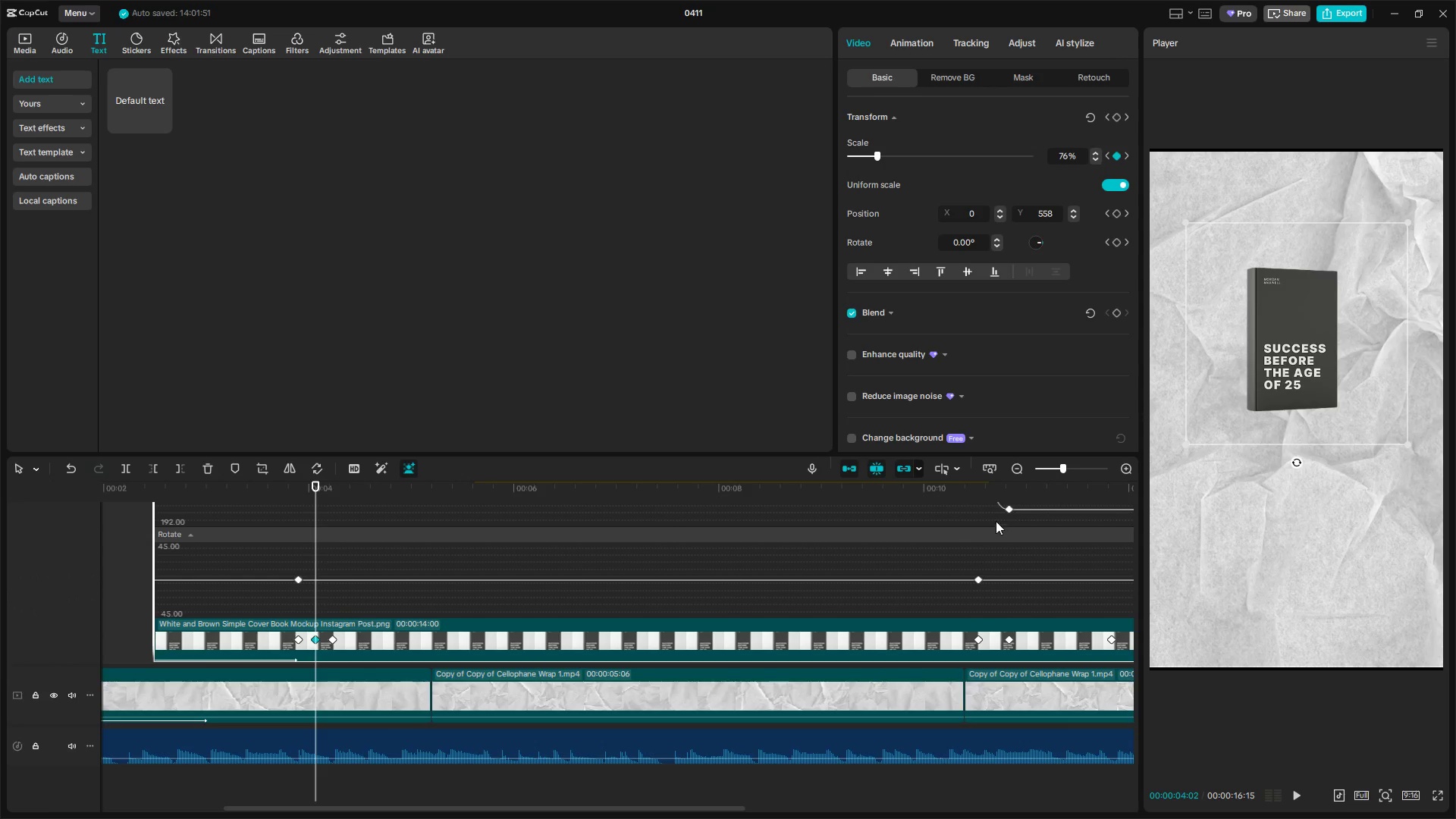 
hold_key(key=ControlLeft, duration=0.7)
scroll: coordinate [794, 589], scroll_direction: none, amount: 0.0
 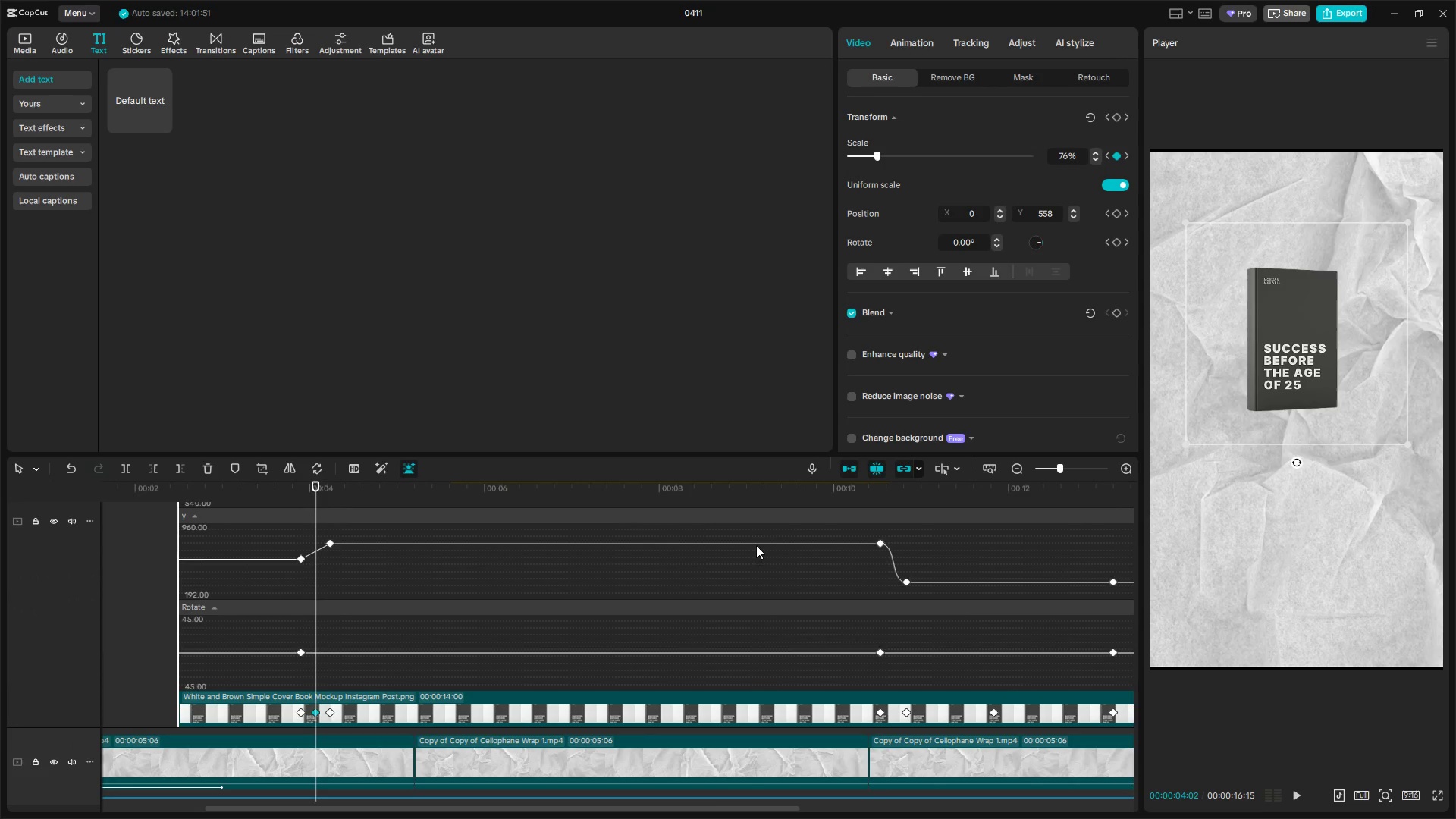 
left_click_drag(start_coordinate=[695, 455], to_coordinate=[739, 280])
 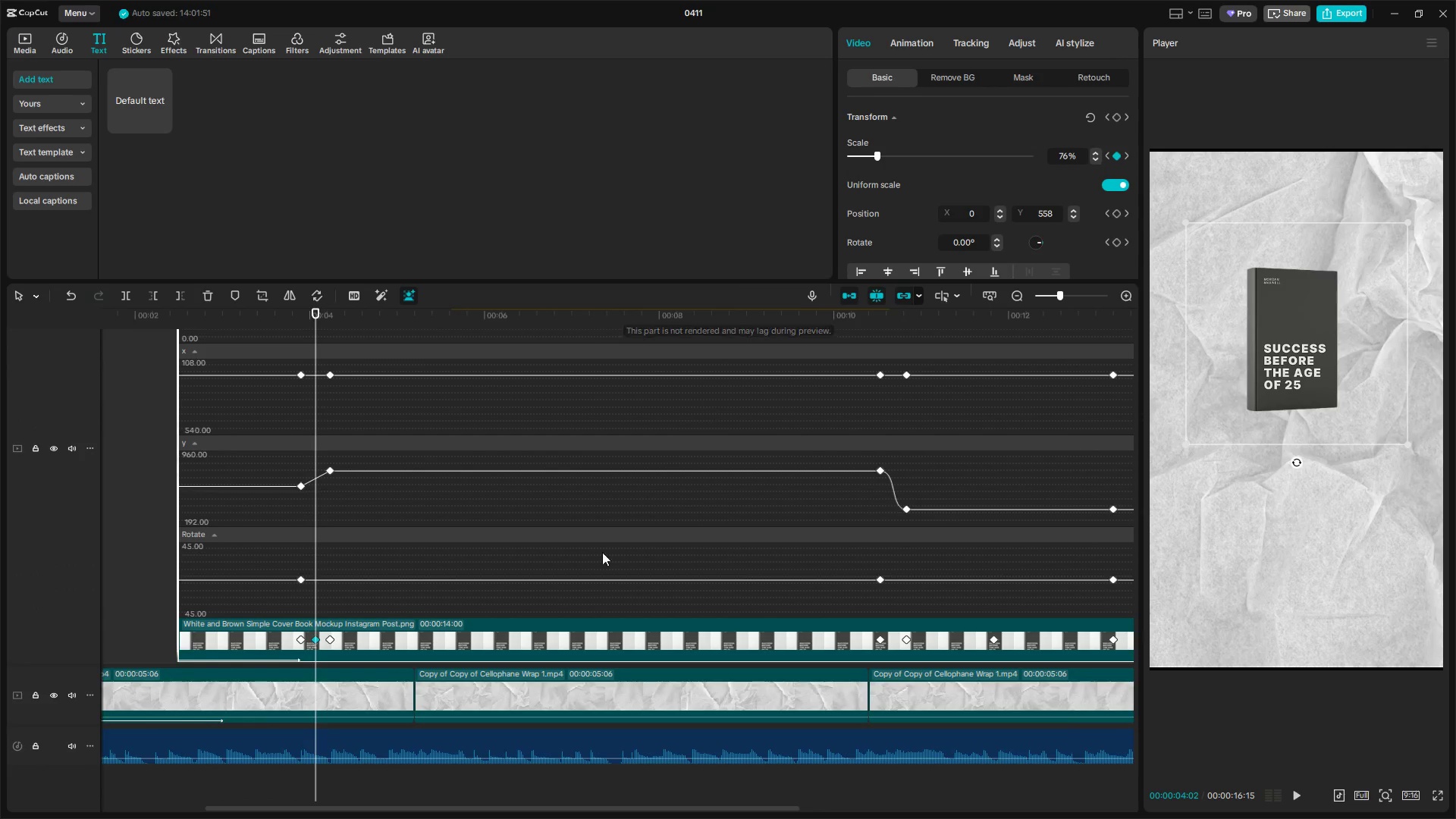 
scroll: coordinate [601, 554], scroll_direction: up, amount: 9.0
 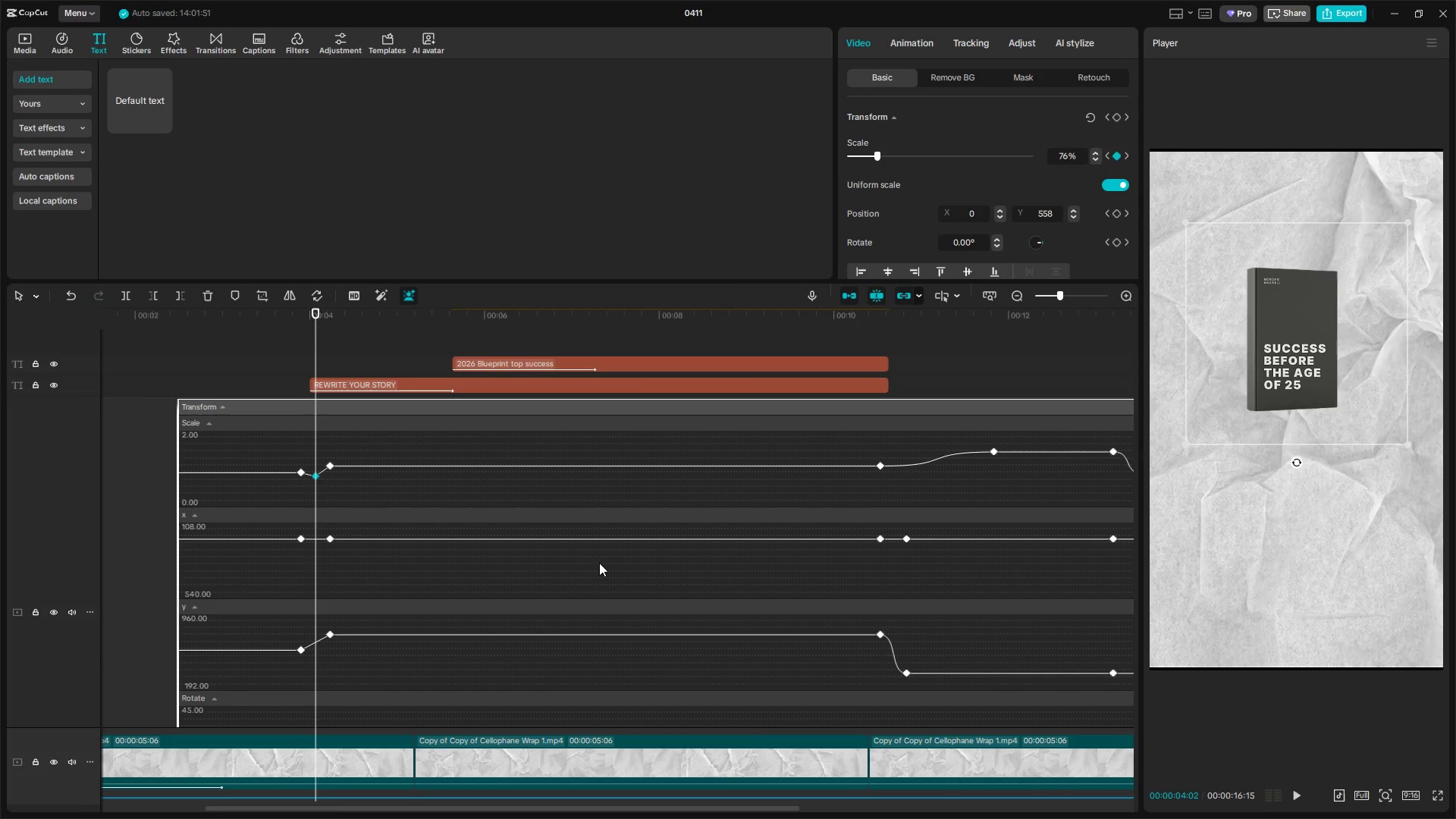 
hold_key(key=ControlLeft, duration=0.92)
scroll: coordinate [602, 563], scroll_direction: down, amount: 9.0
 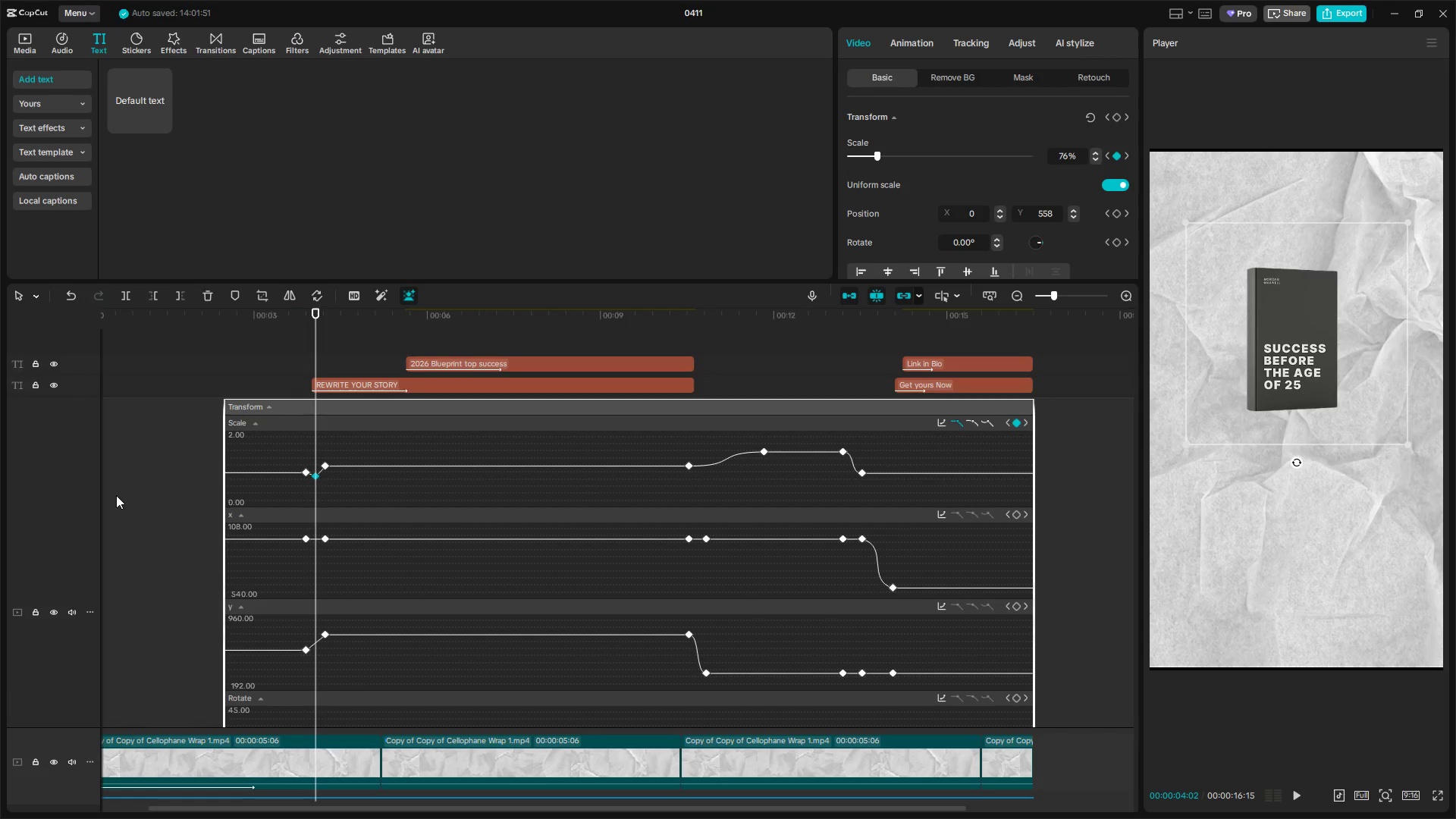 
left_click([307, 472])
 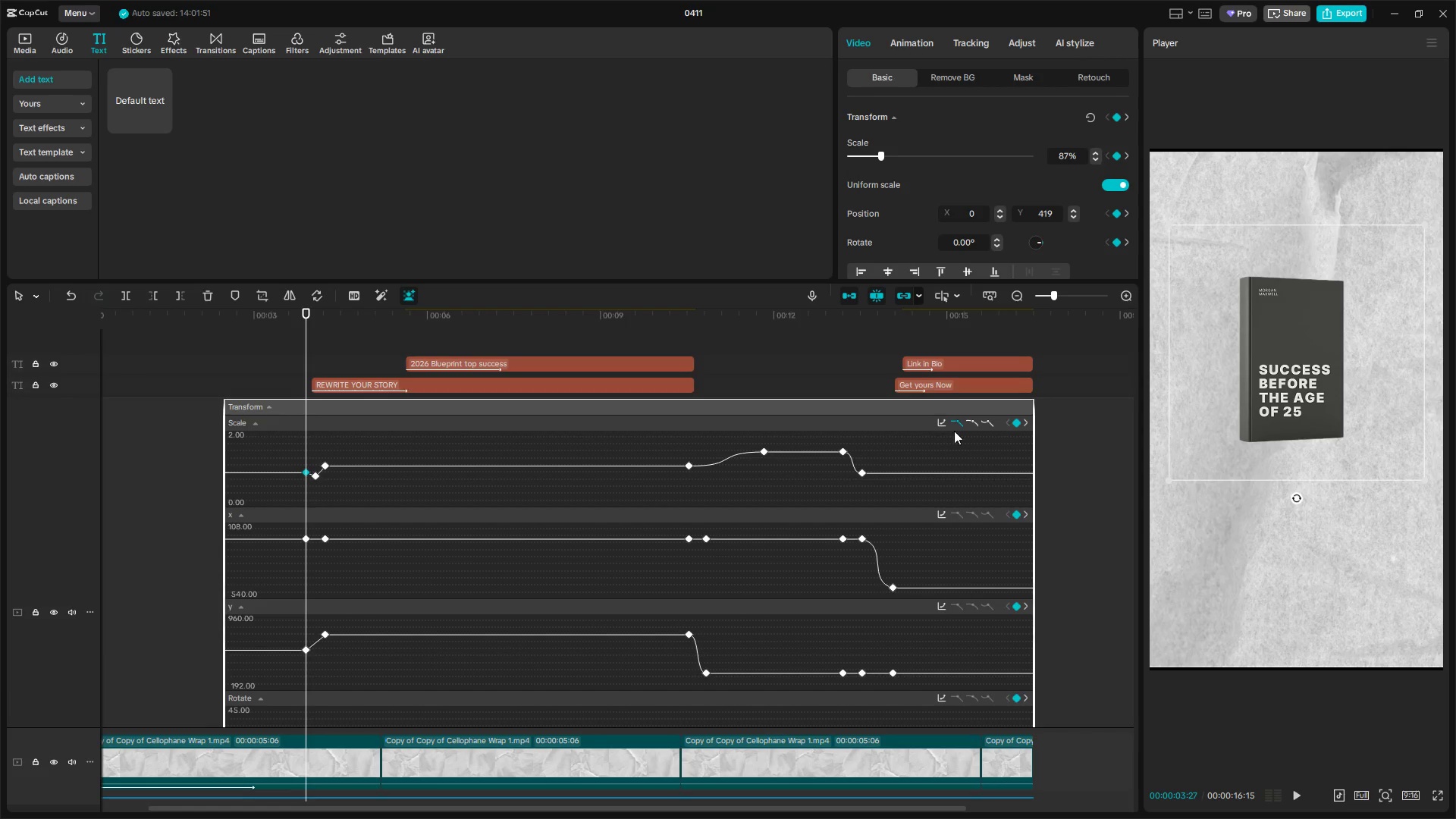 
left_click([940, 422])
 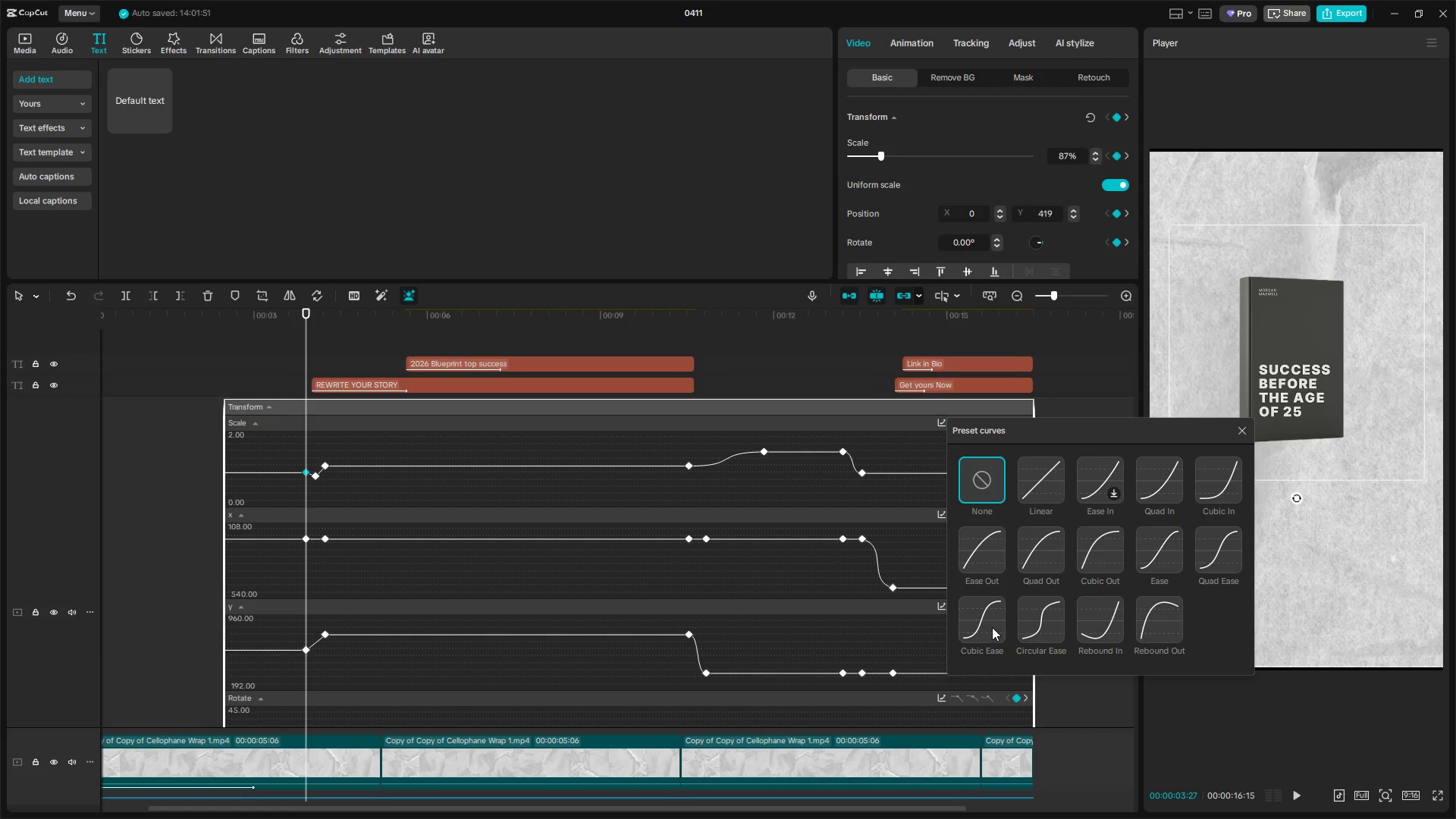 
left_click([988, 624])
 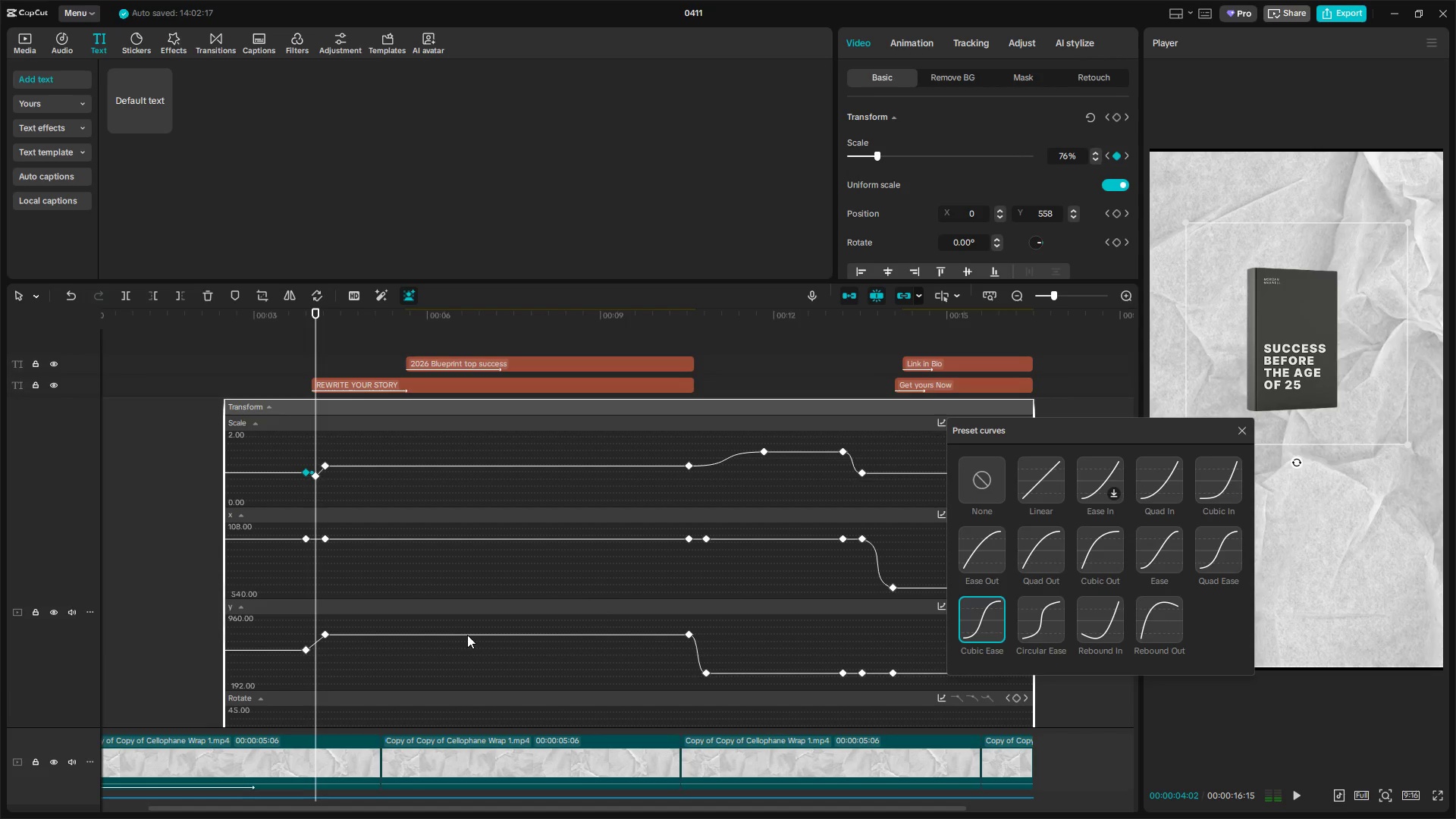 
scroll: coordinate [336, 663], scroll_direction: down, amount: 9.0
 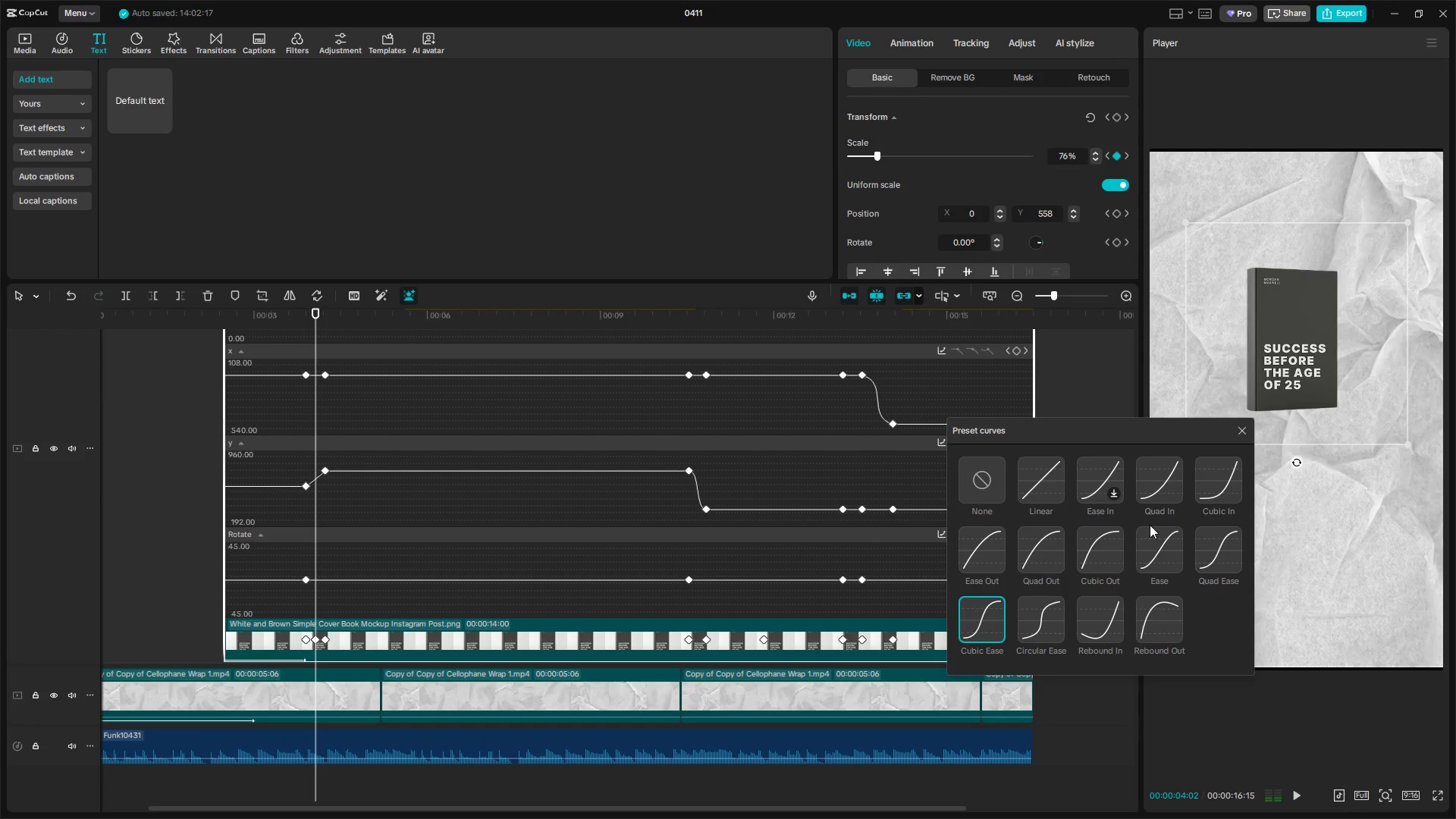 
left_click([1235, 429])
 